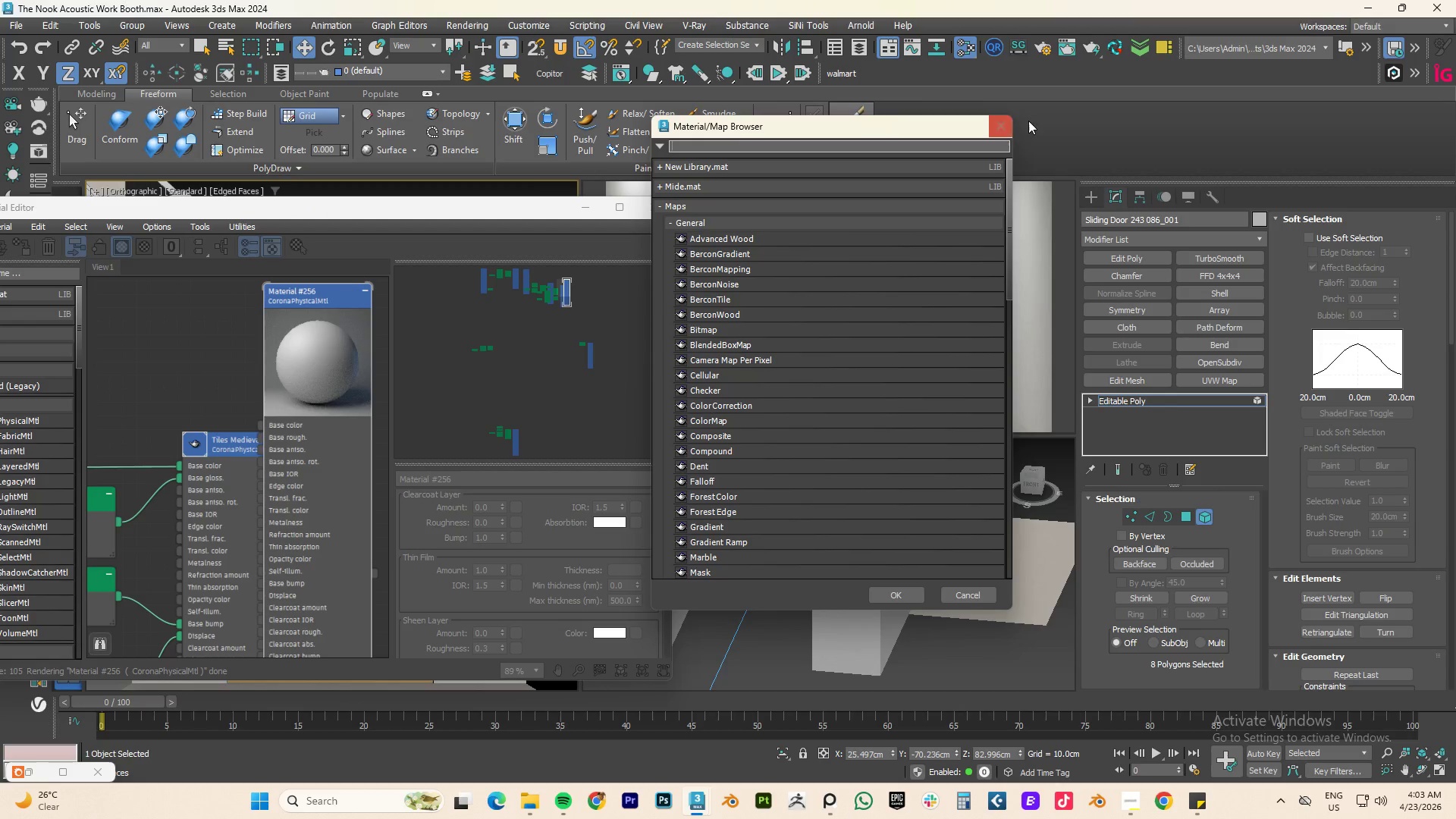 
left_click([1002, 127])
 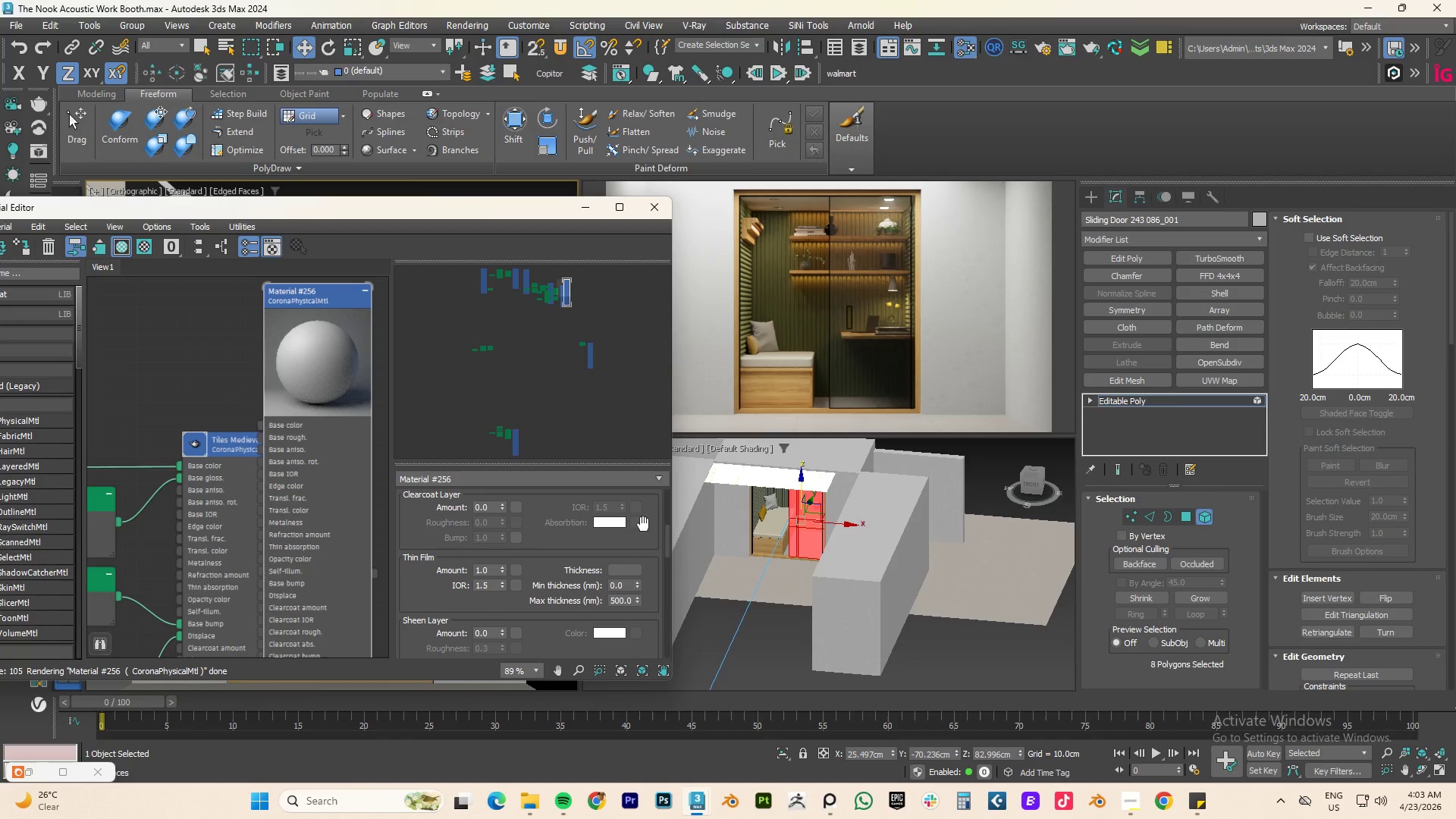 
wait(6.91)
 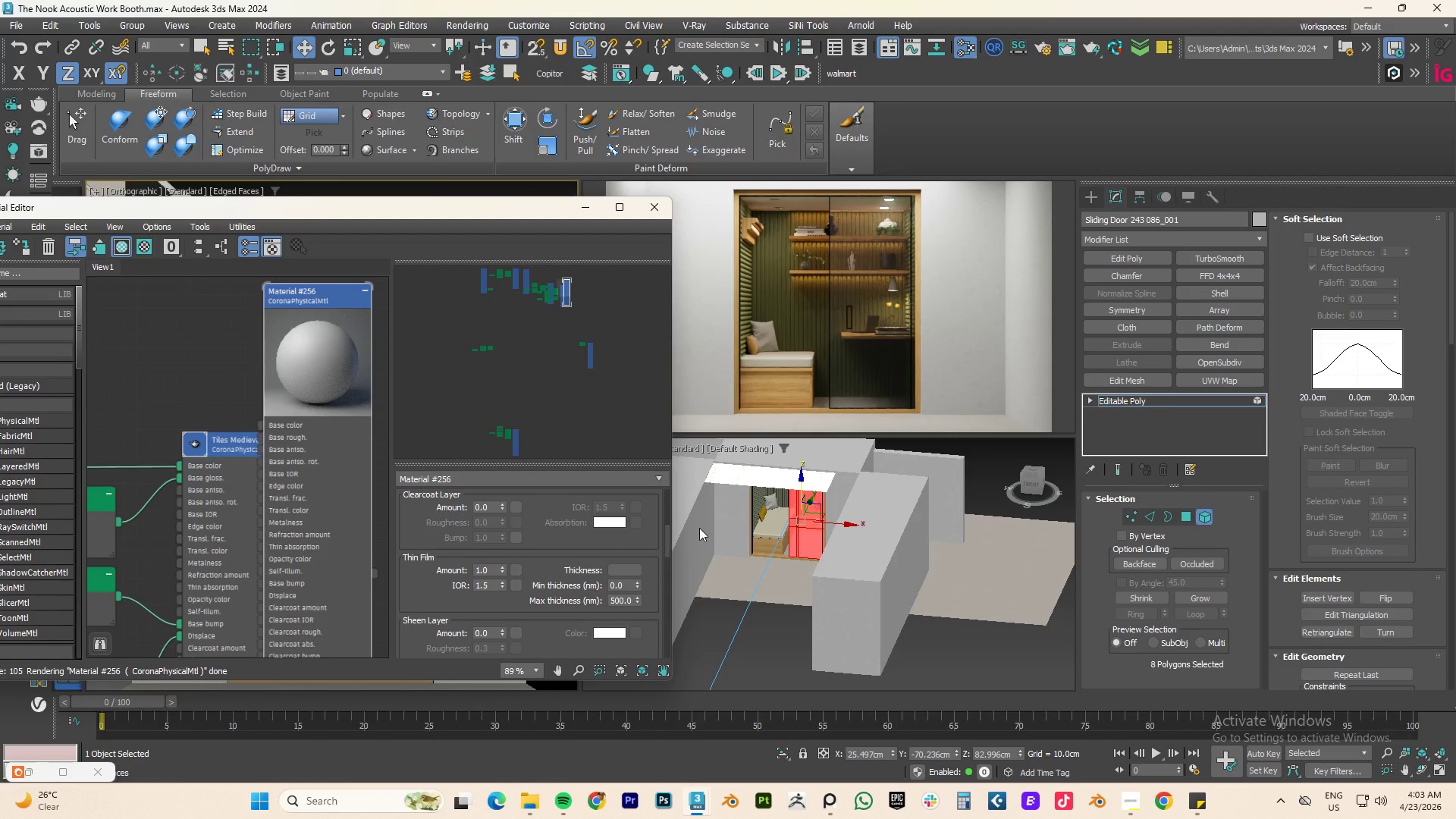 
left_click_drag(start_coordinate=[502, 629], to_coordinate=[502, 607])
 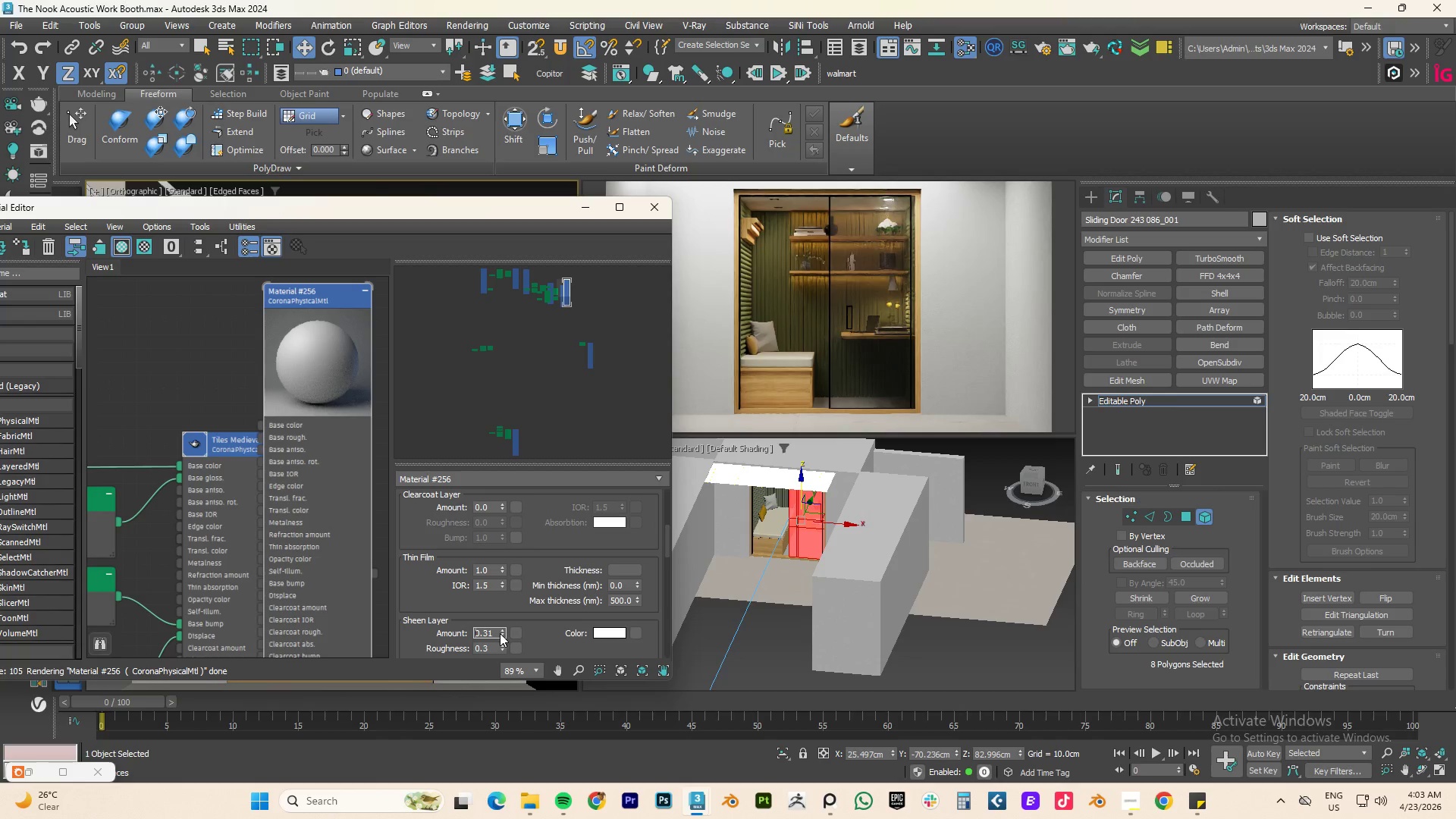 
left_click_drag(start_coordinate=[500, 632], to_coordinate=[512, 550])
 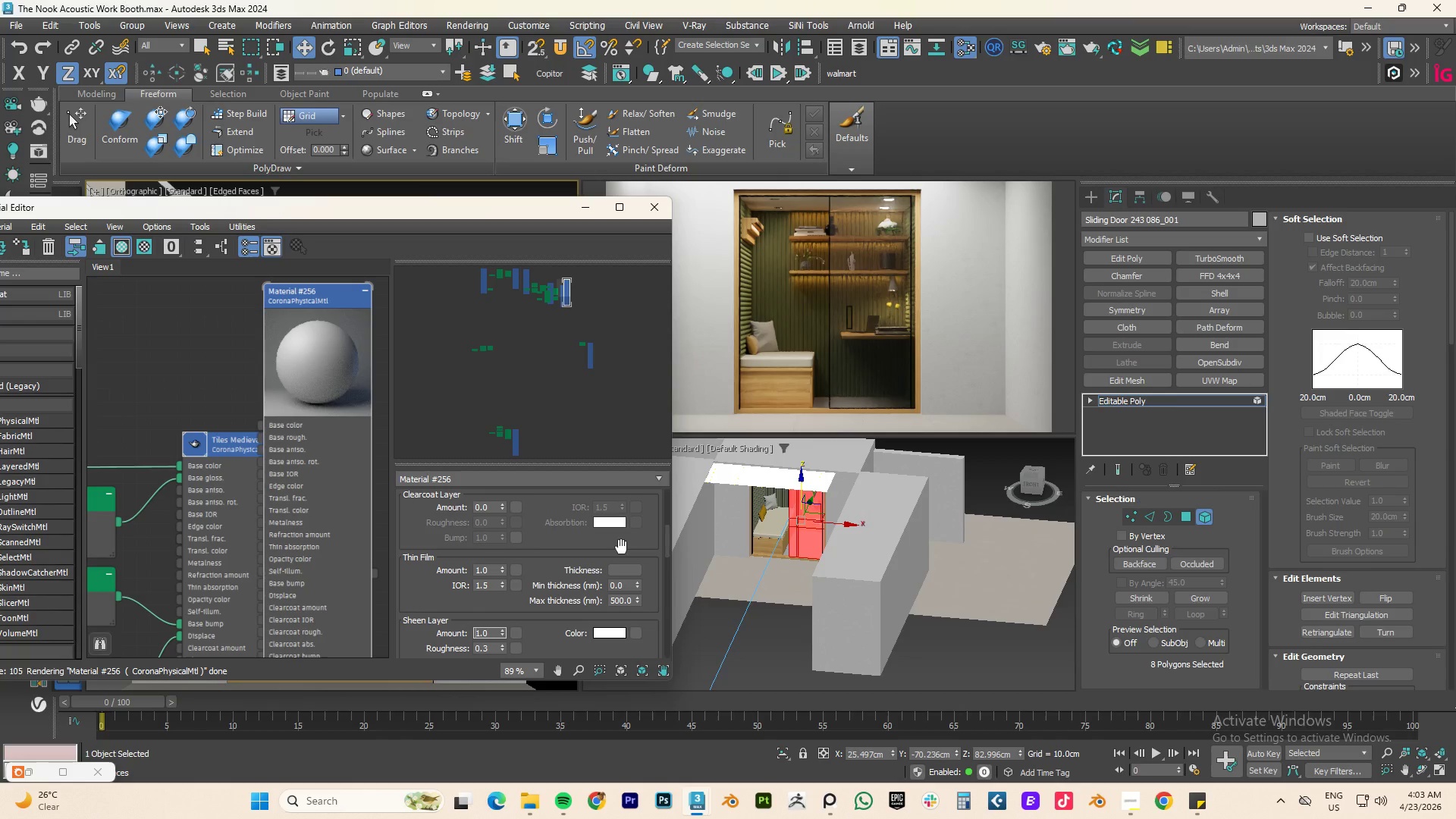 
wait(10.7)
 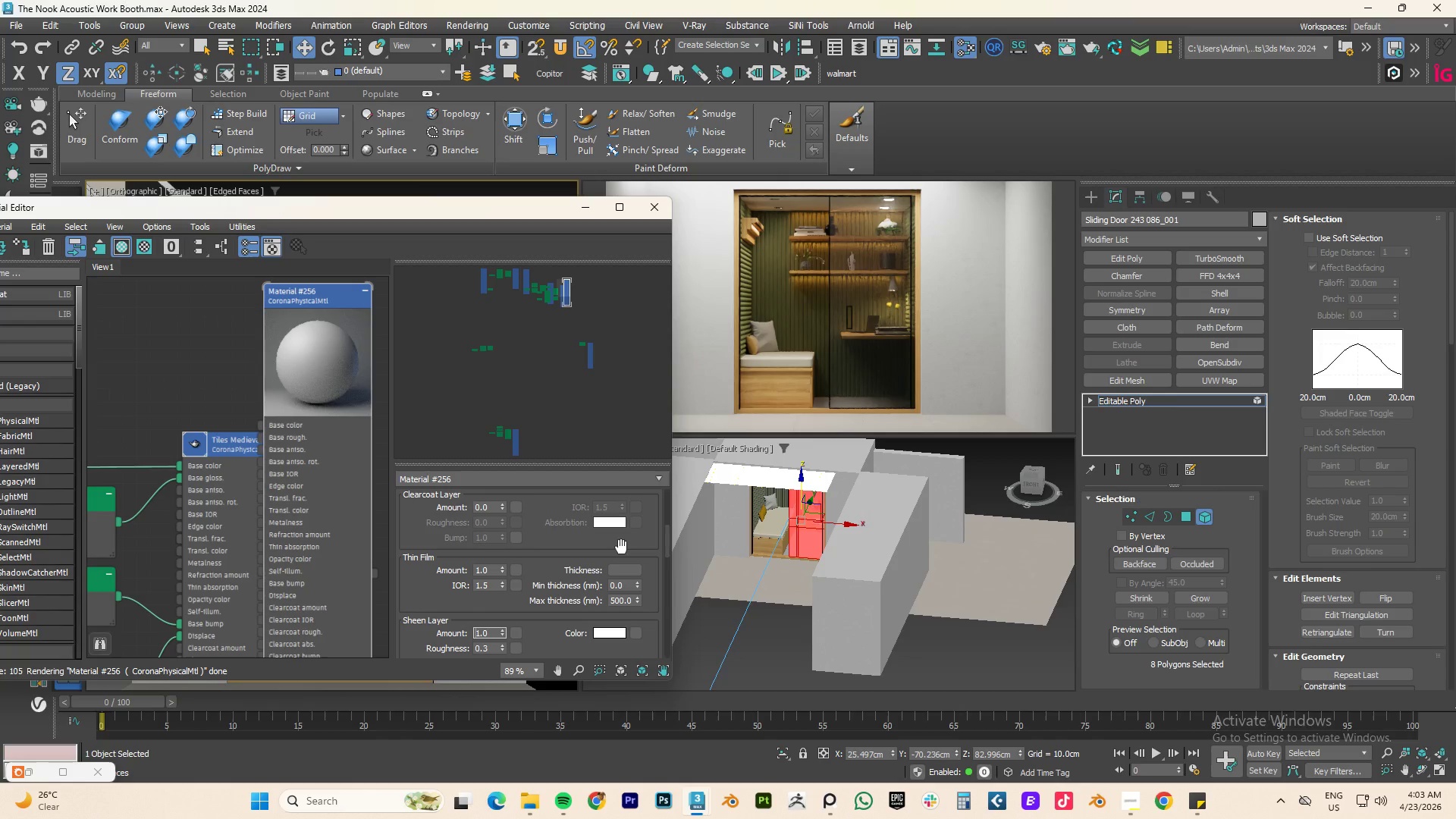 
left_click_drag(start_coordinate=[504, 585], to_coordinate=[507, 544])
 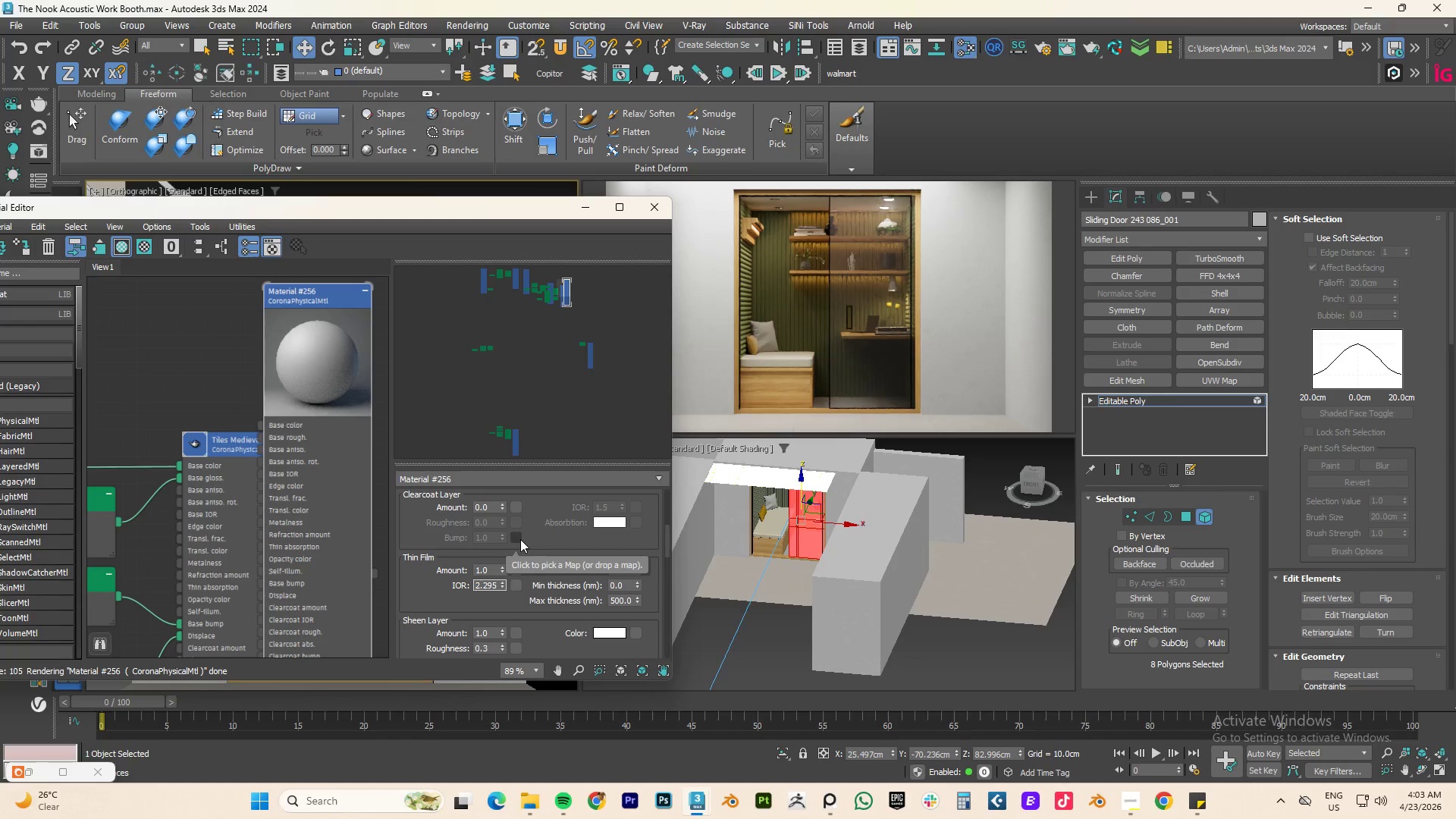 
wait(7.81)
 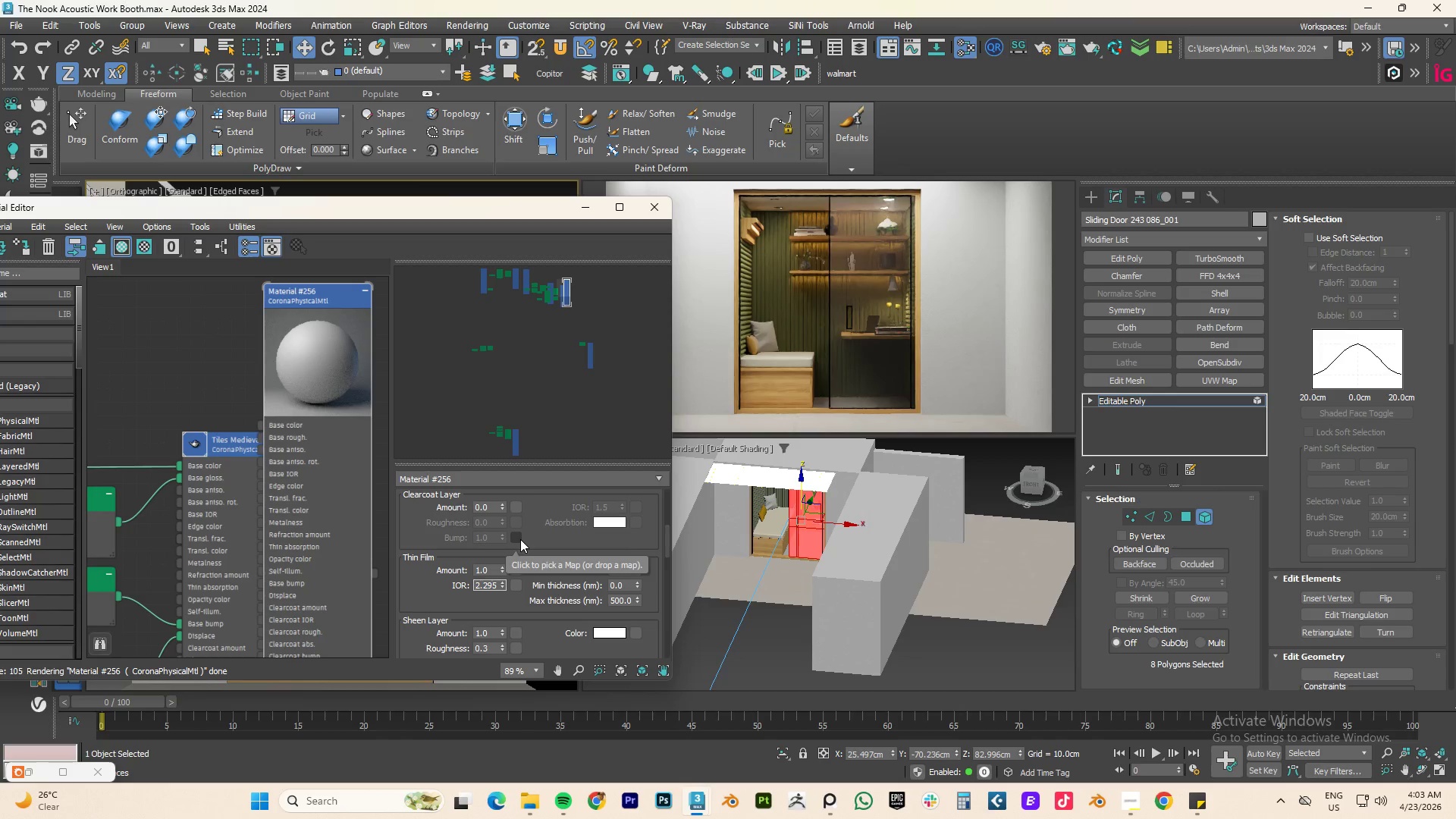 
scroll: coordinate [516, 567], scroll_direction: up, amount: 7.0
 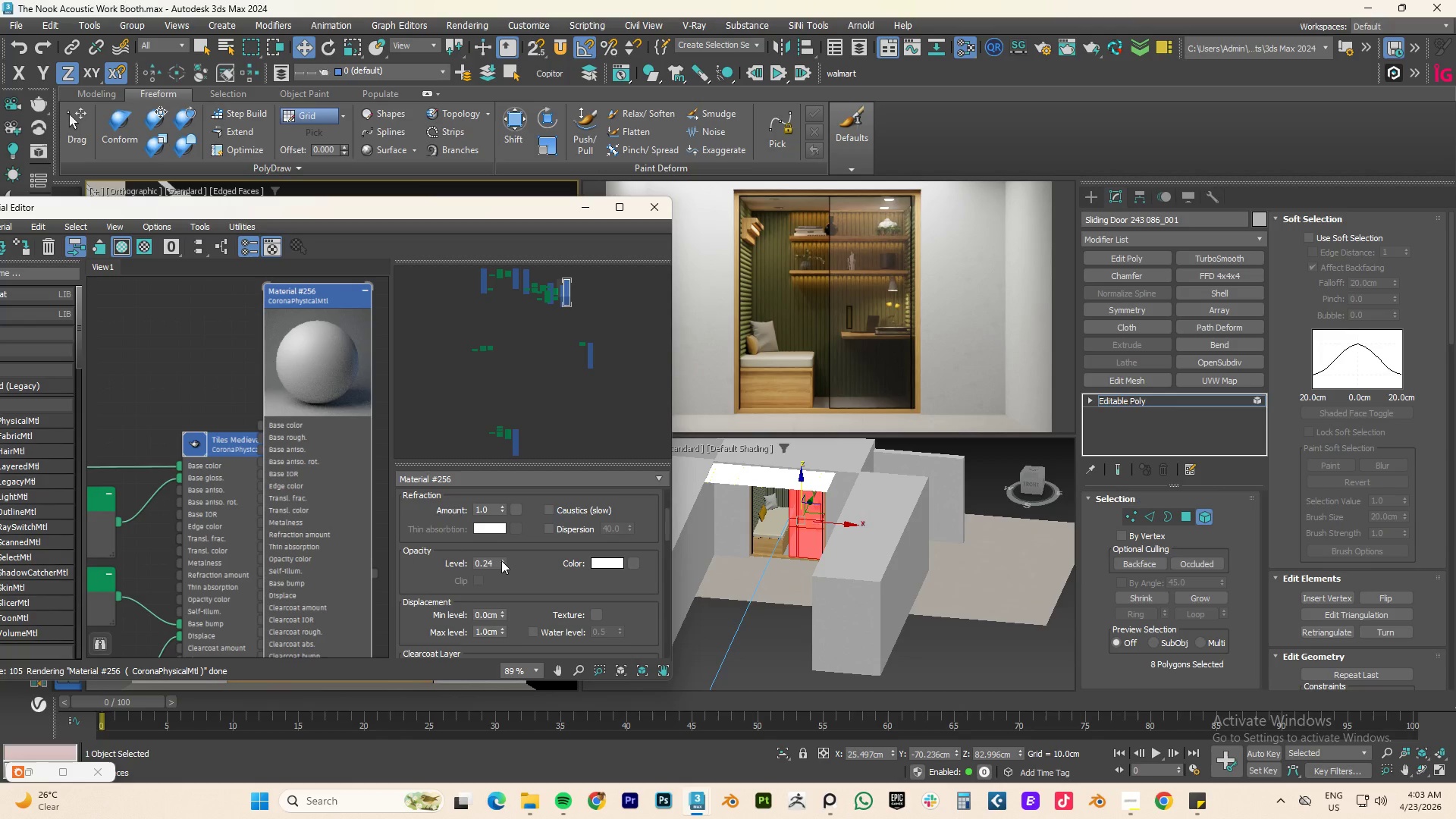 
left_click_drag(start_coordinate=[501, 560], to_coordinate=[502, 573])
 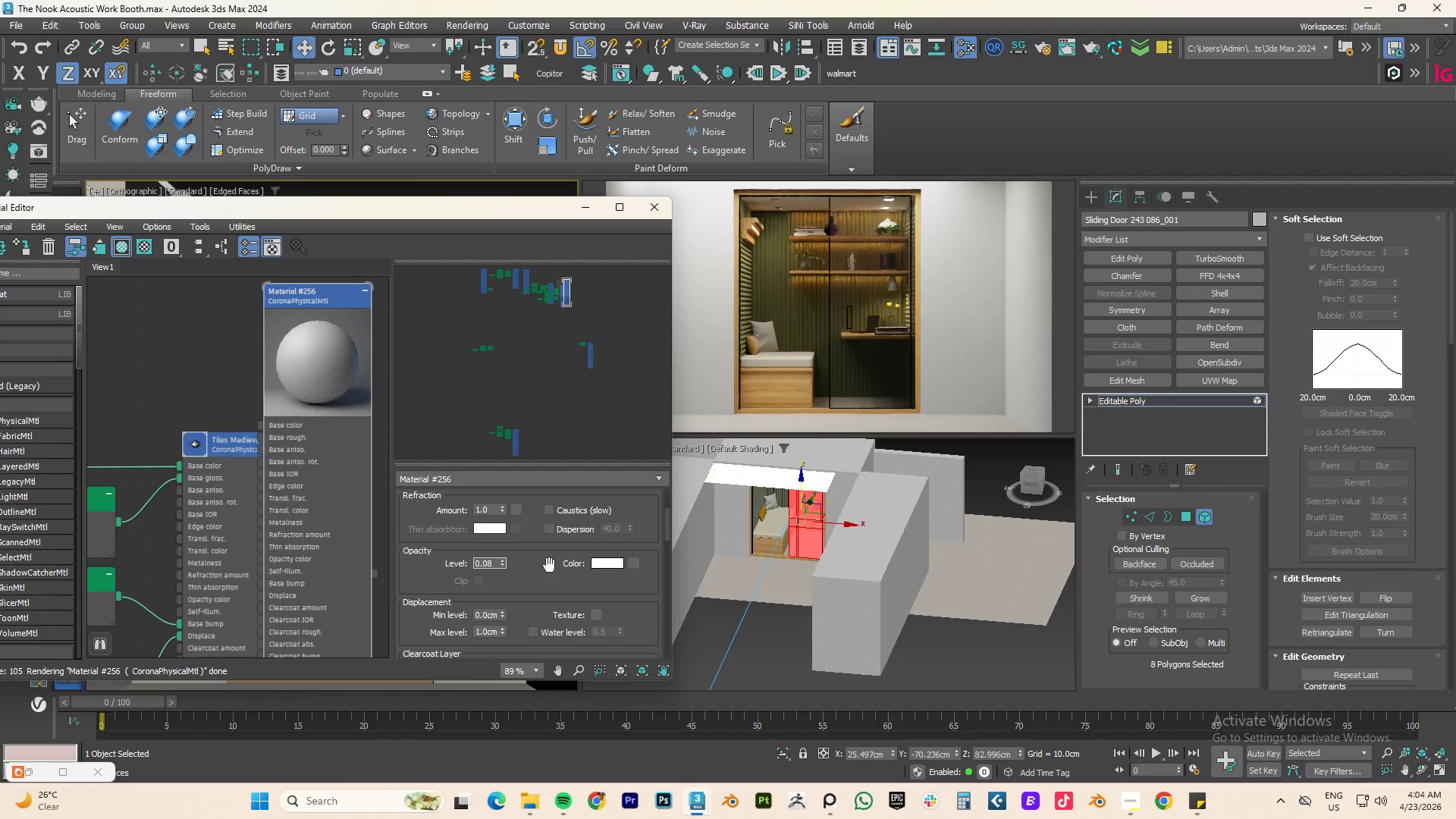 
scroll: coordinate [541, 563], scroll_direction: up, amount: 6.0
 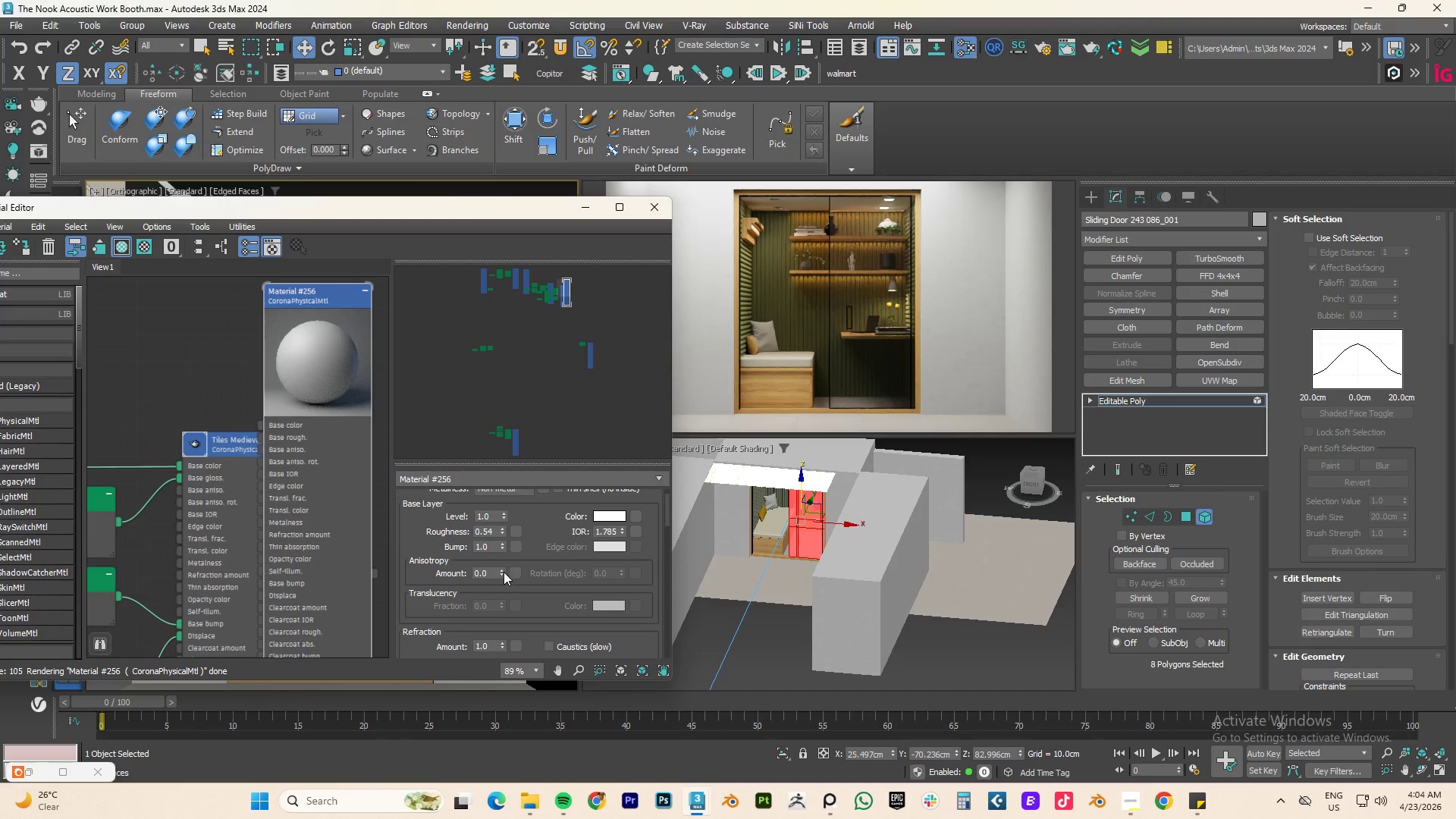 
left_click_drag(start_coordinate=[503, 571], to_coordinate=[503, 564])
 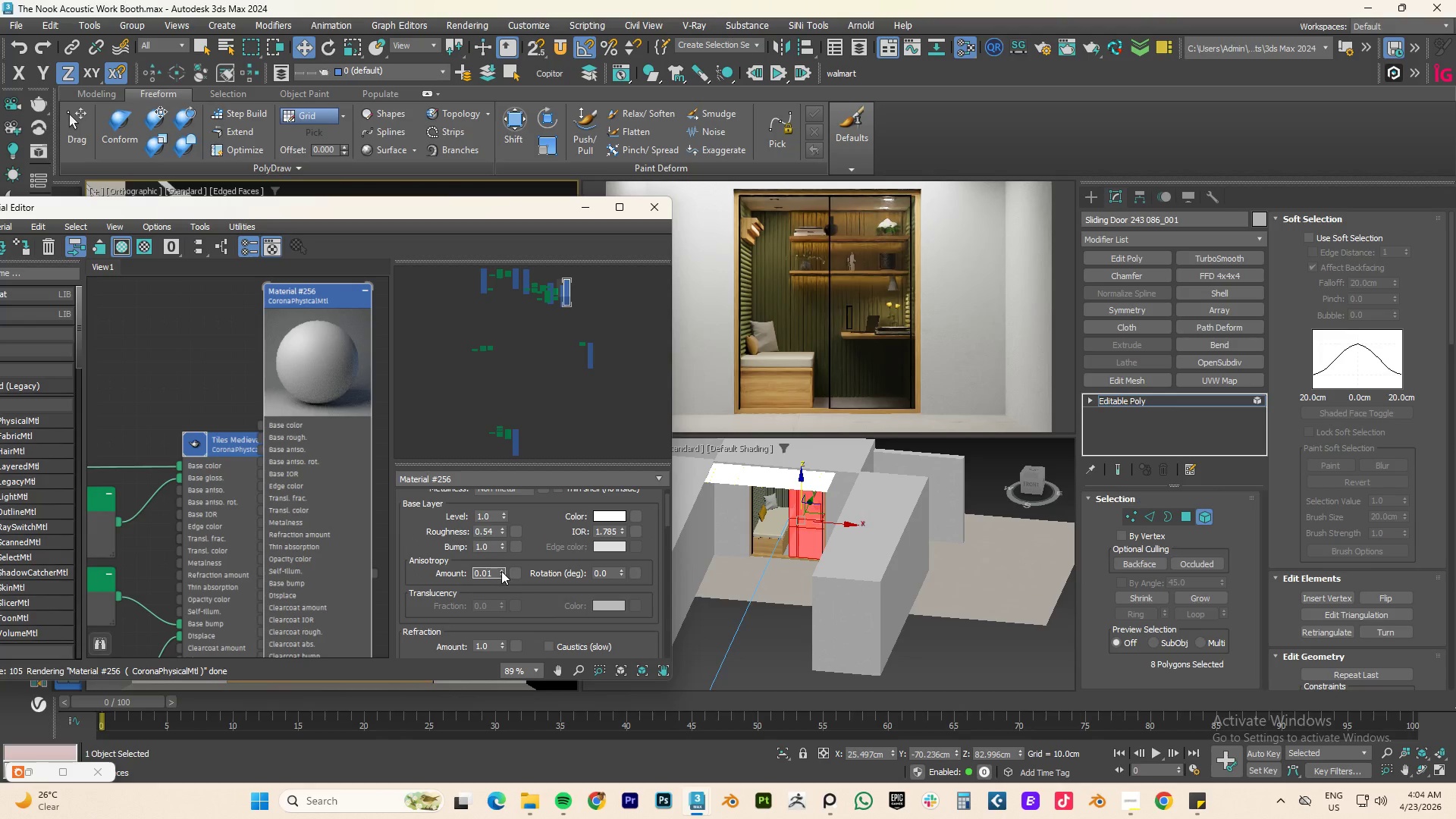 
left_click_drag(start_coordinate=[501, 571], to_coordinate=[504, 564])
 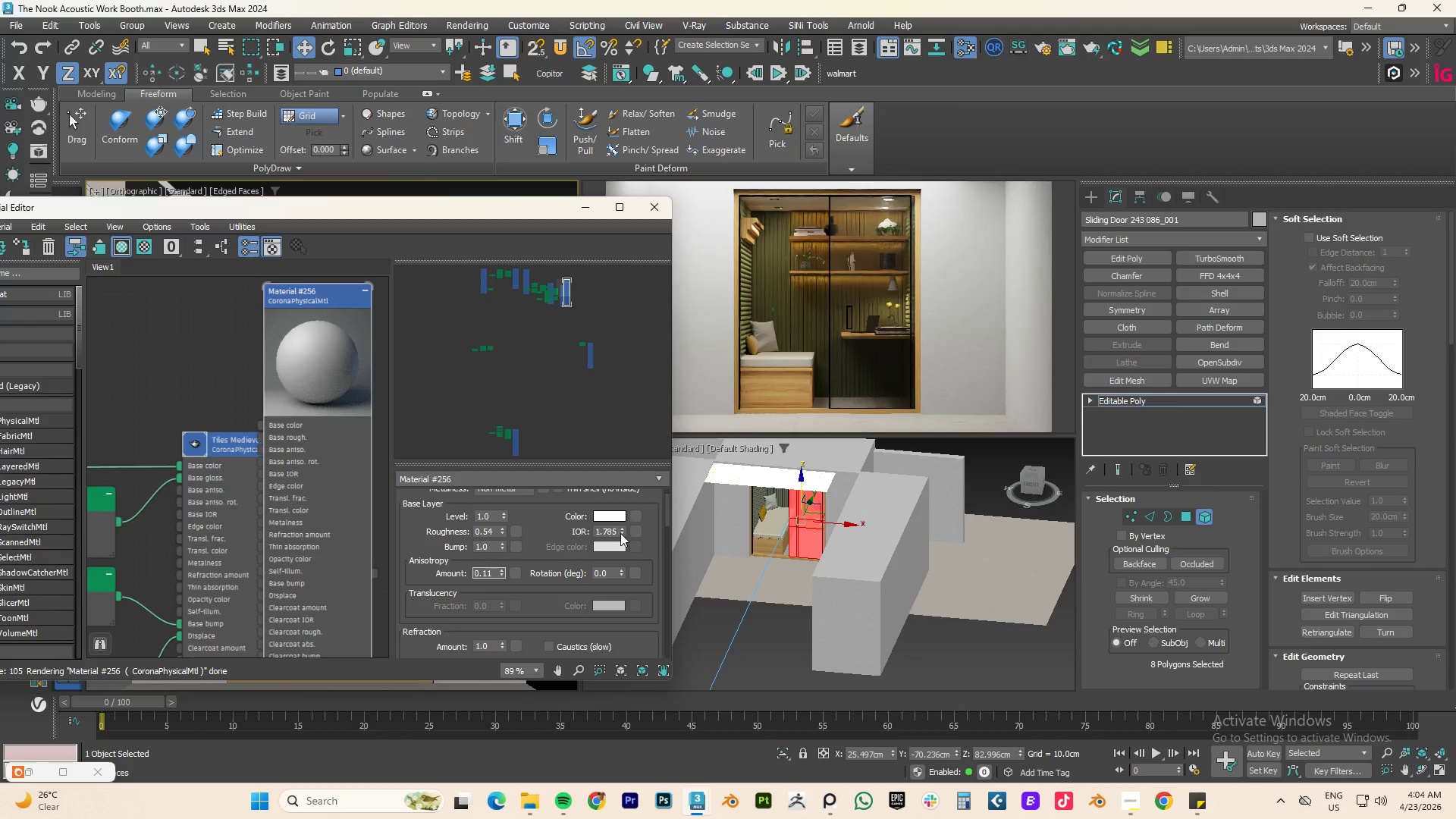 
left_click_drag(start_coordinate=[623, 532], to_coordinate=[624, 488])
 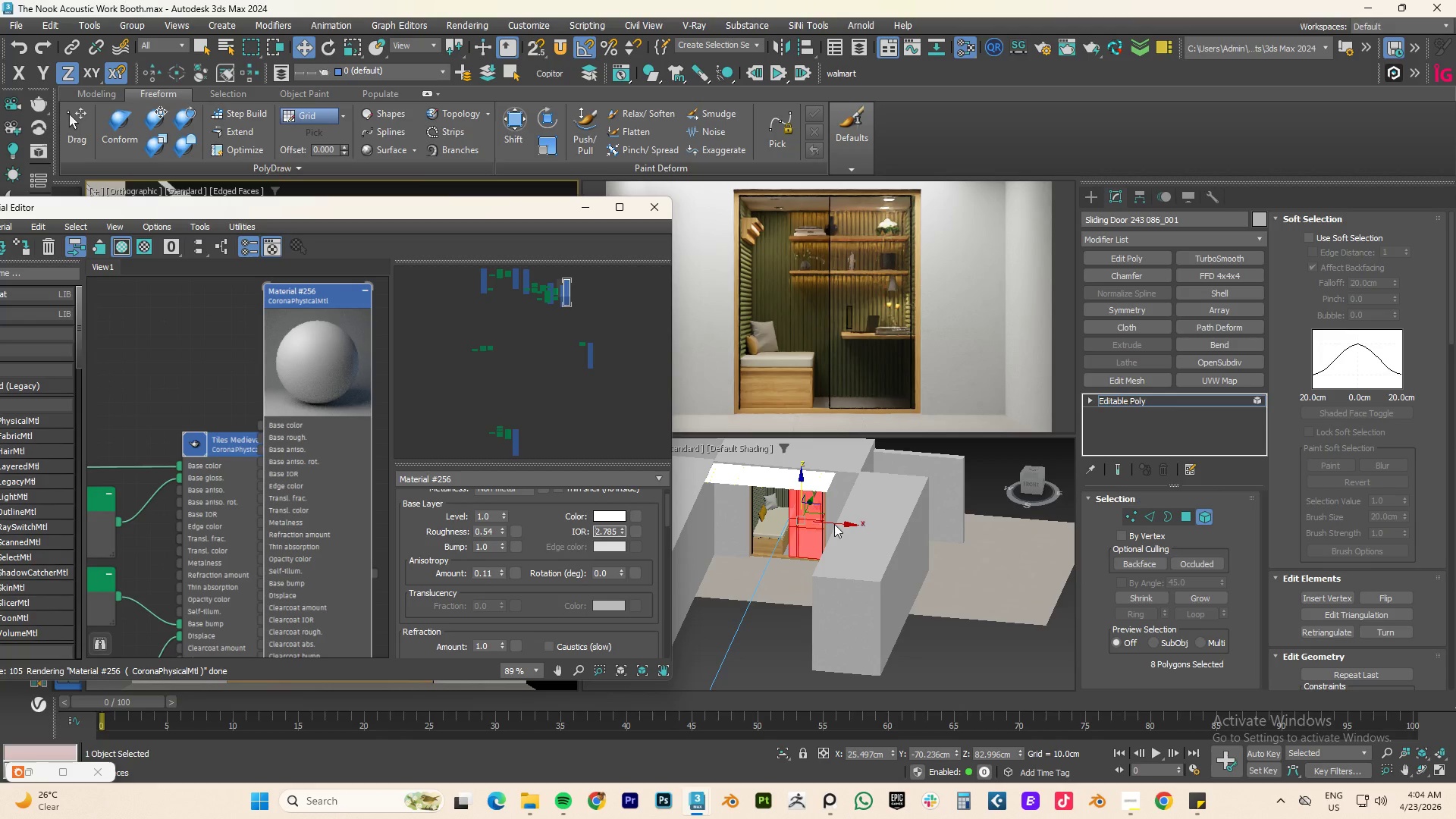 
left_click_drag(start_coordinate=[620, 531], to_coordinate=[648, 401])
 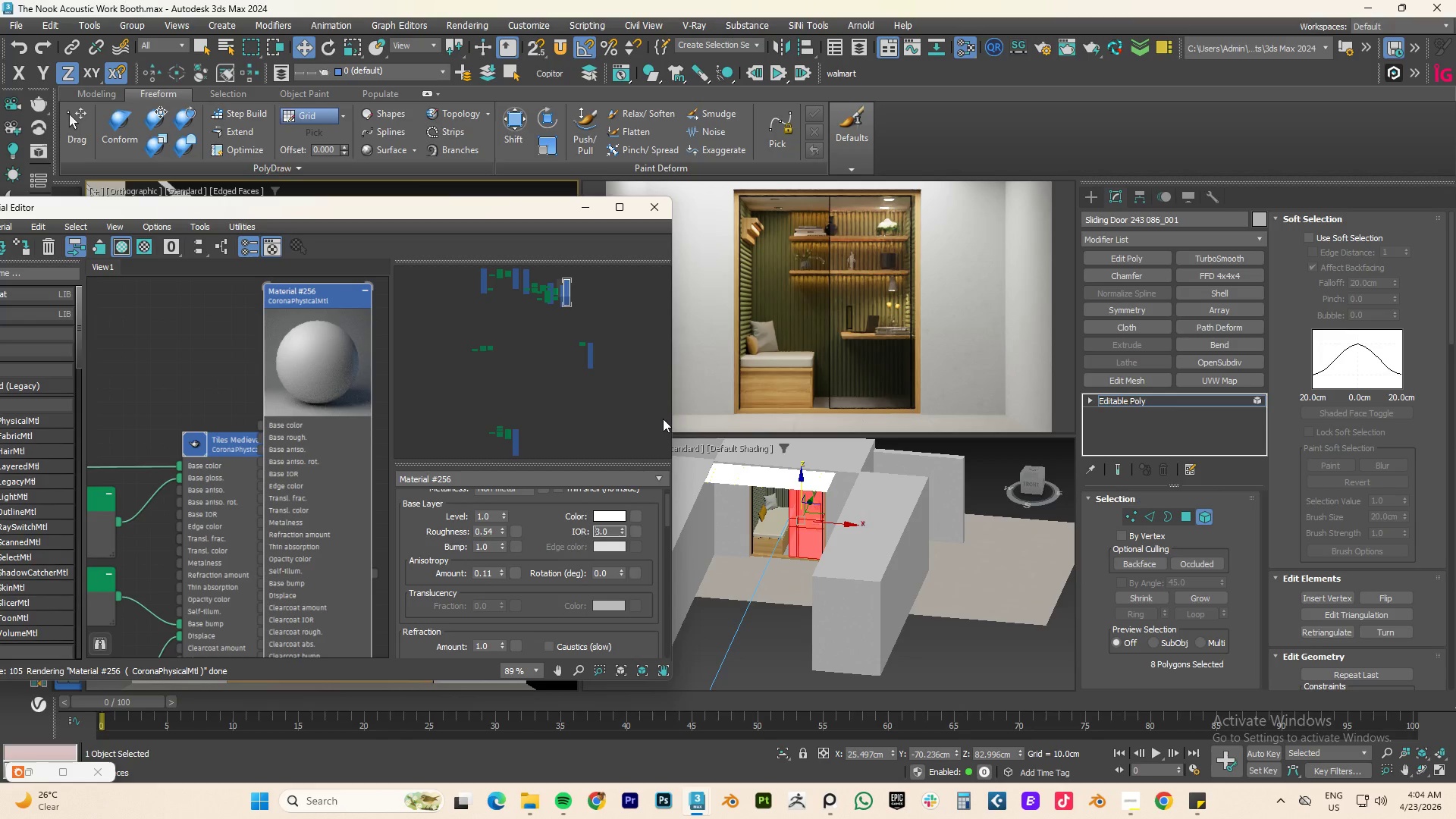 
wait(7.95)
 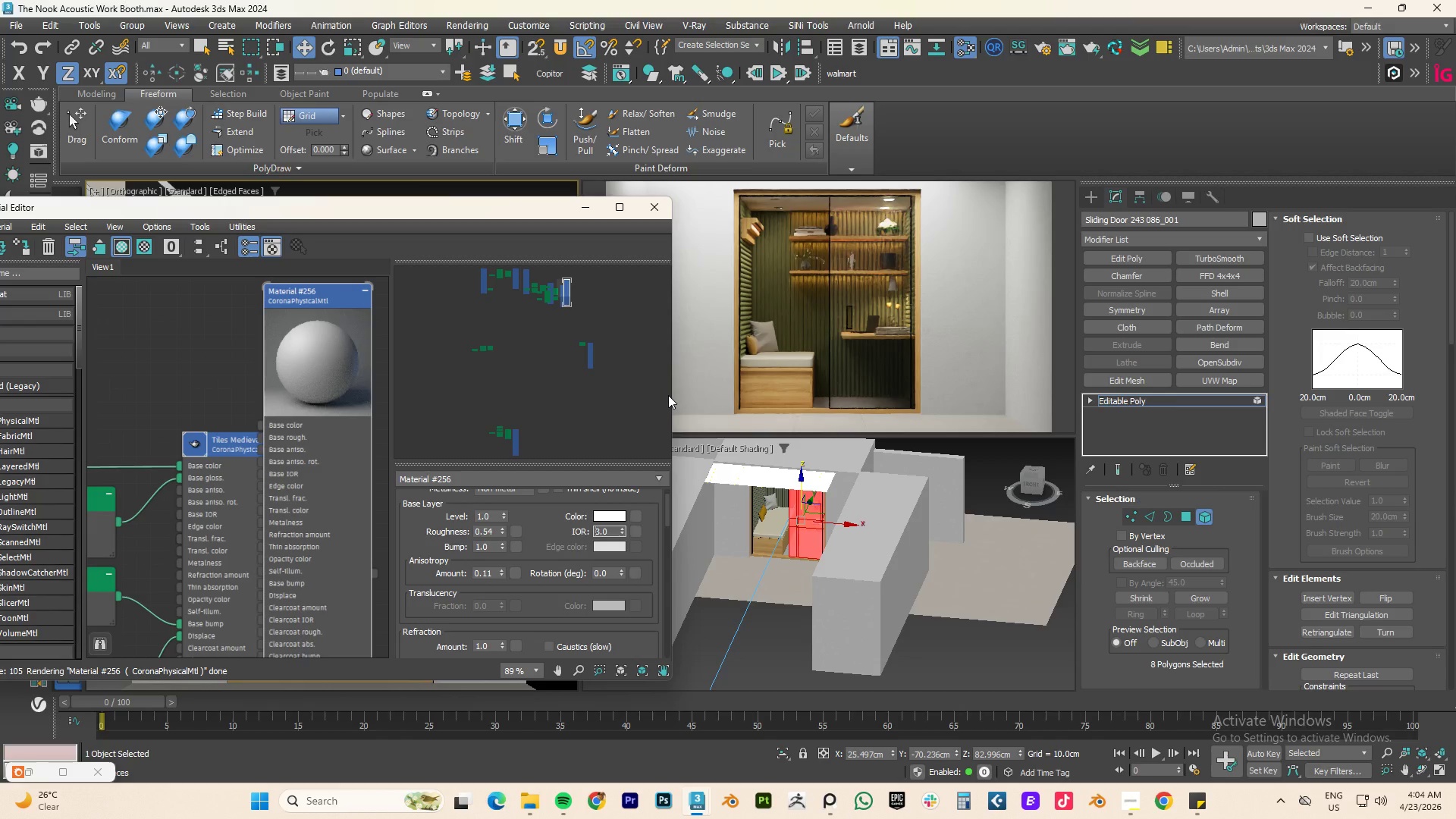 
left_click_drag(start_coordinate=[502, 533], to_coordinate=[504, 513])
 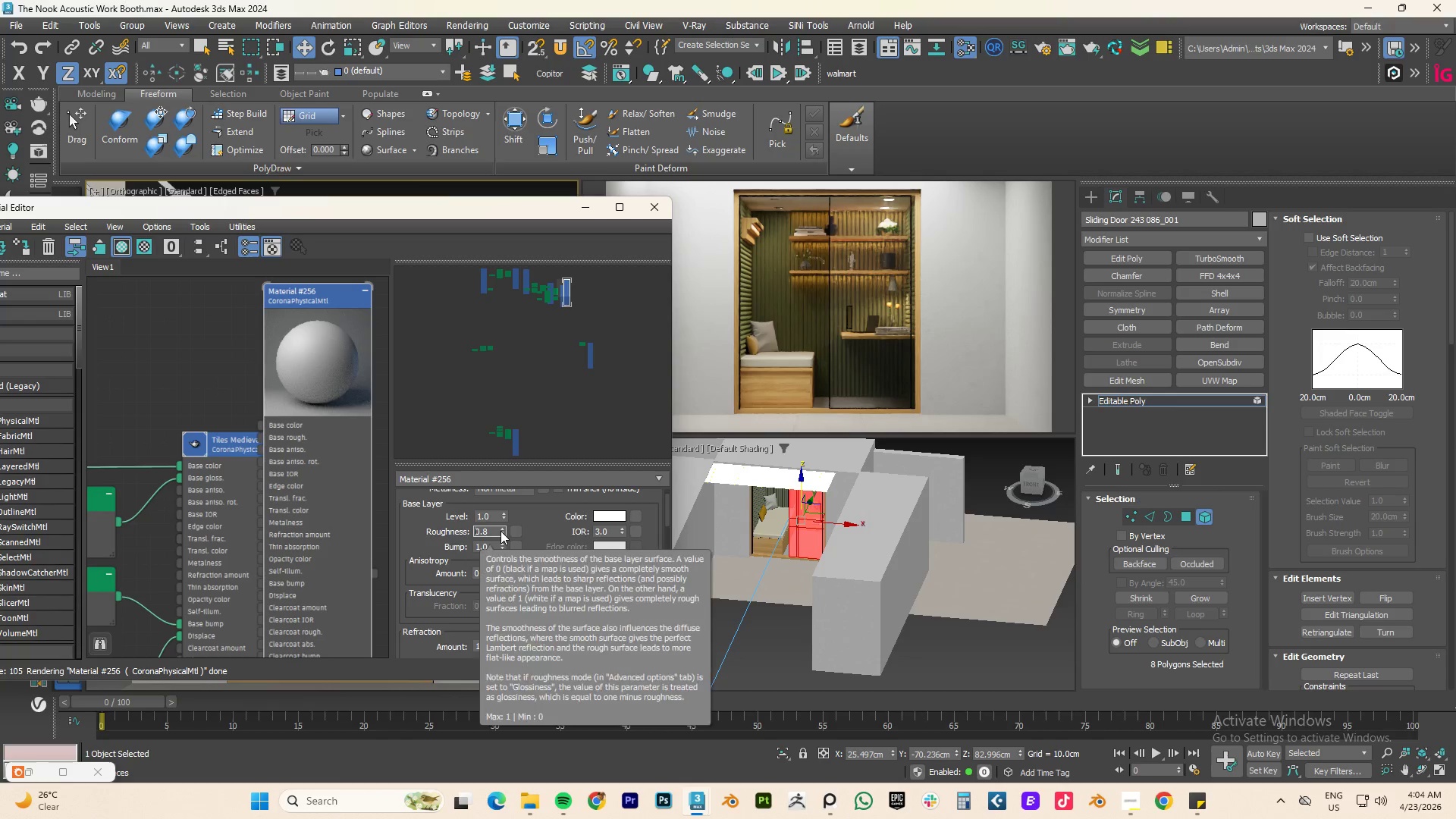 
left_click_drag(start_coordinate=[500, 531], to_coordinate=[487, 656])
 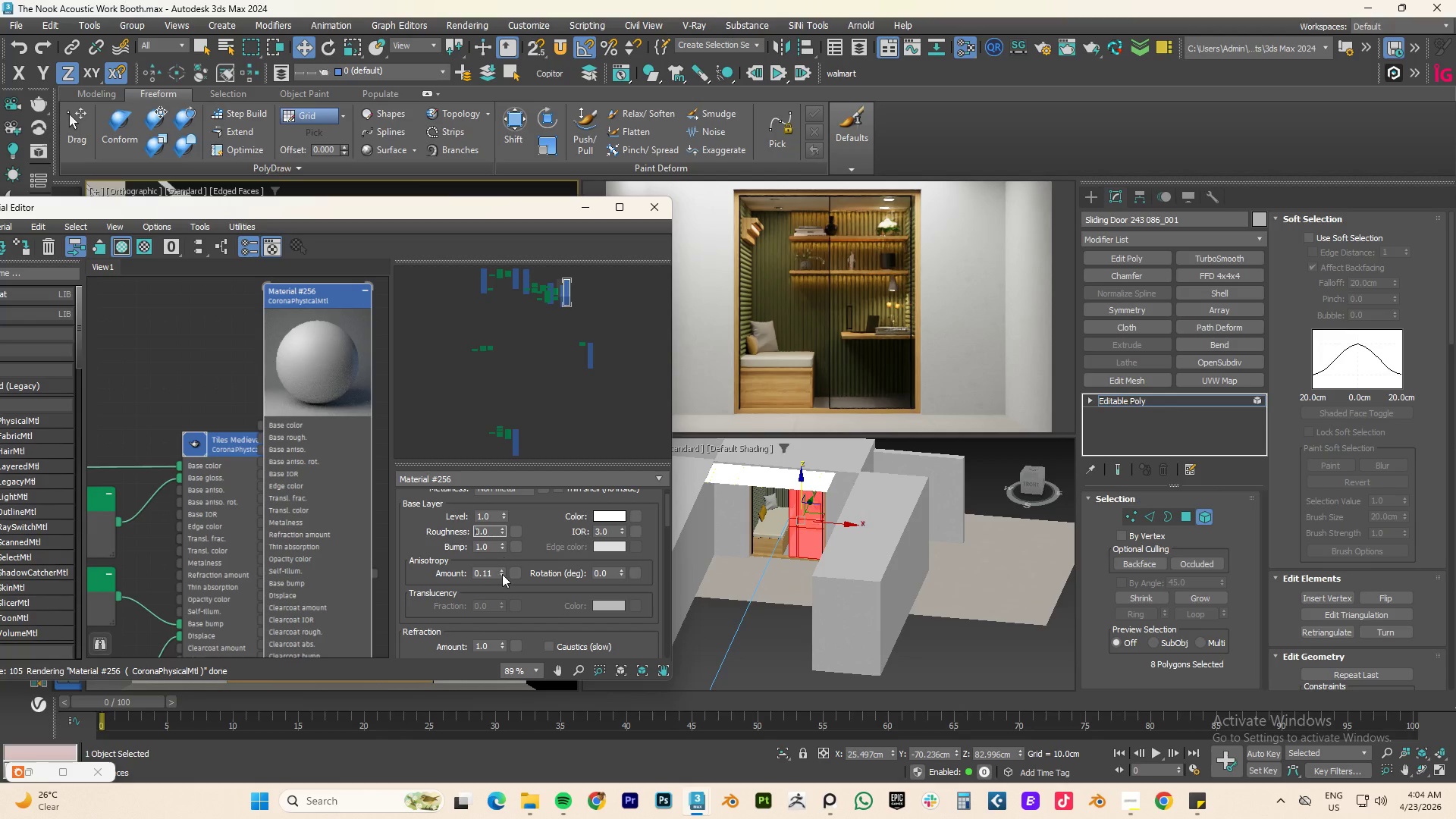 
wait(7.56)
 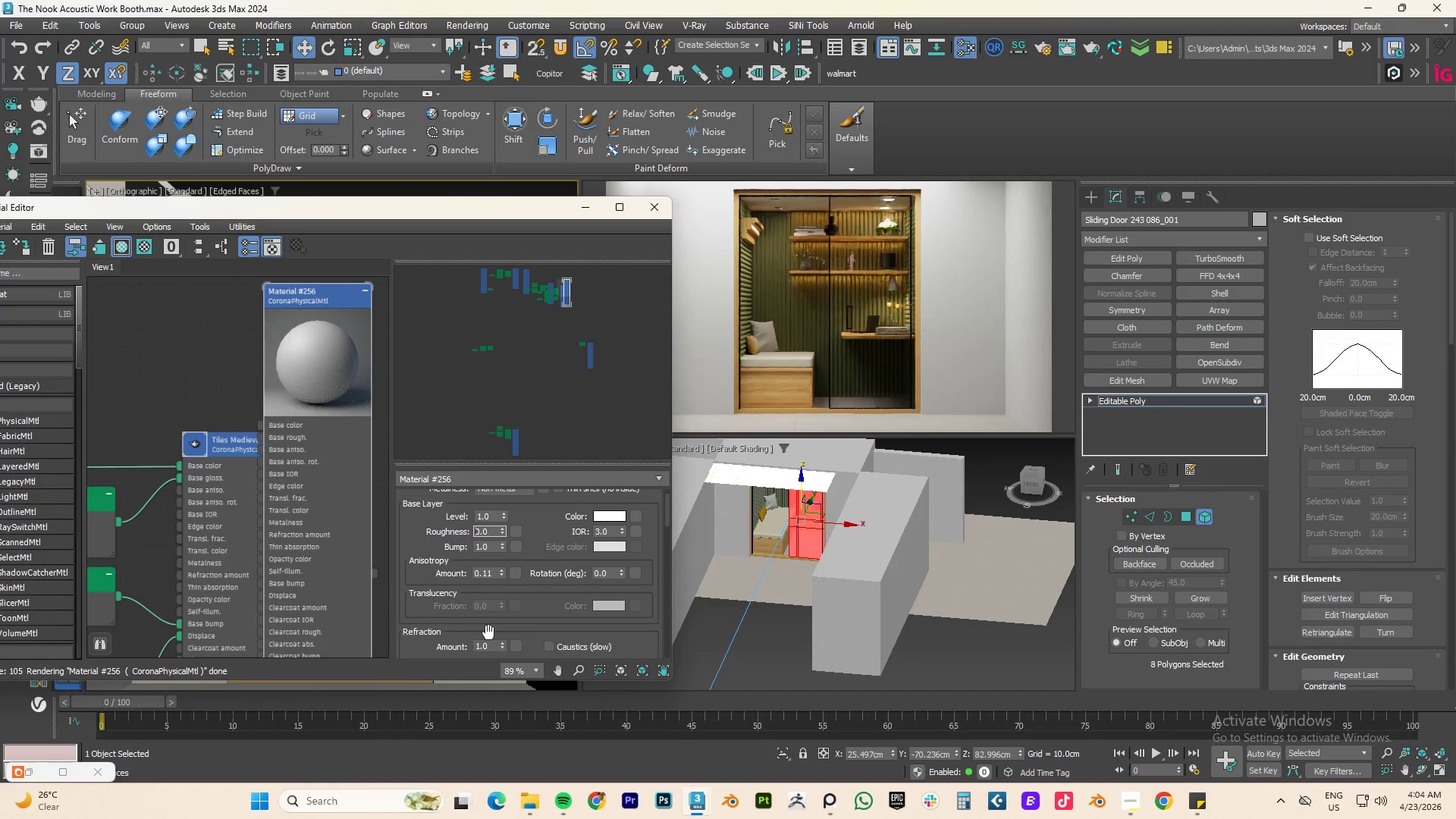 
left_click_drag(start_coordinate=[505, 529], to_coordinate=[506, 507])
 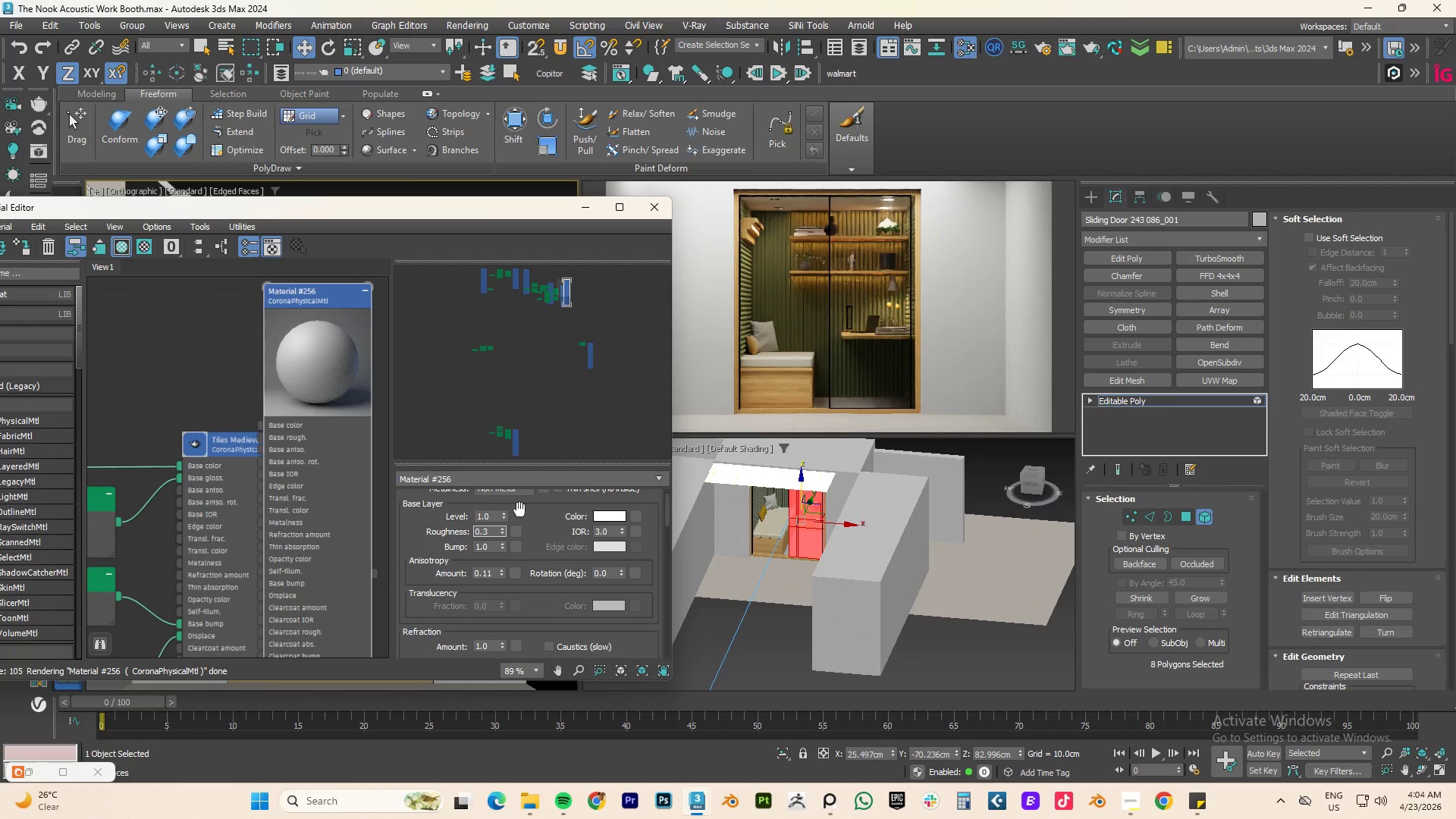 
scroll: coordinate [551, 535], scroll_direction: up, amount: 3.0
 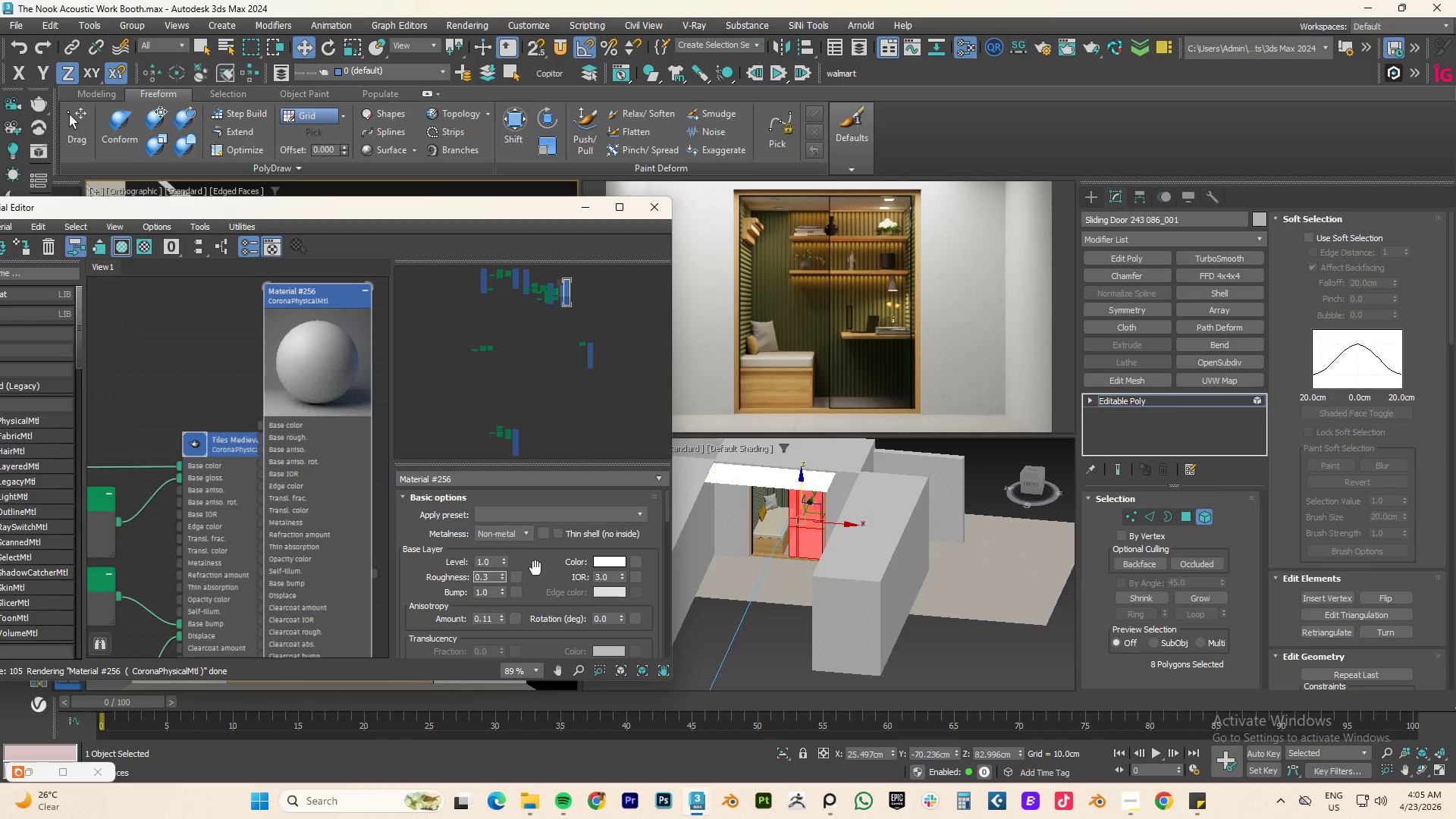 
wait(21.43)
 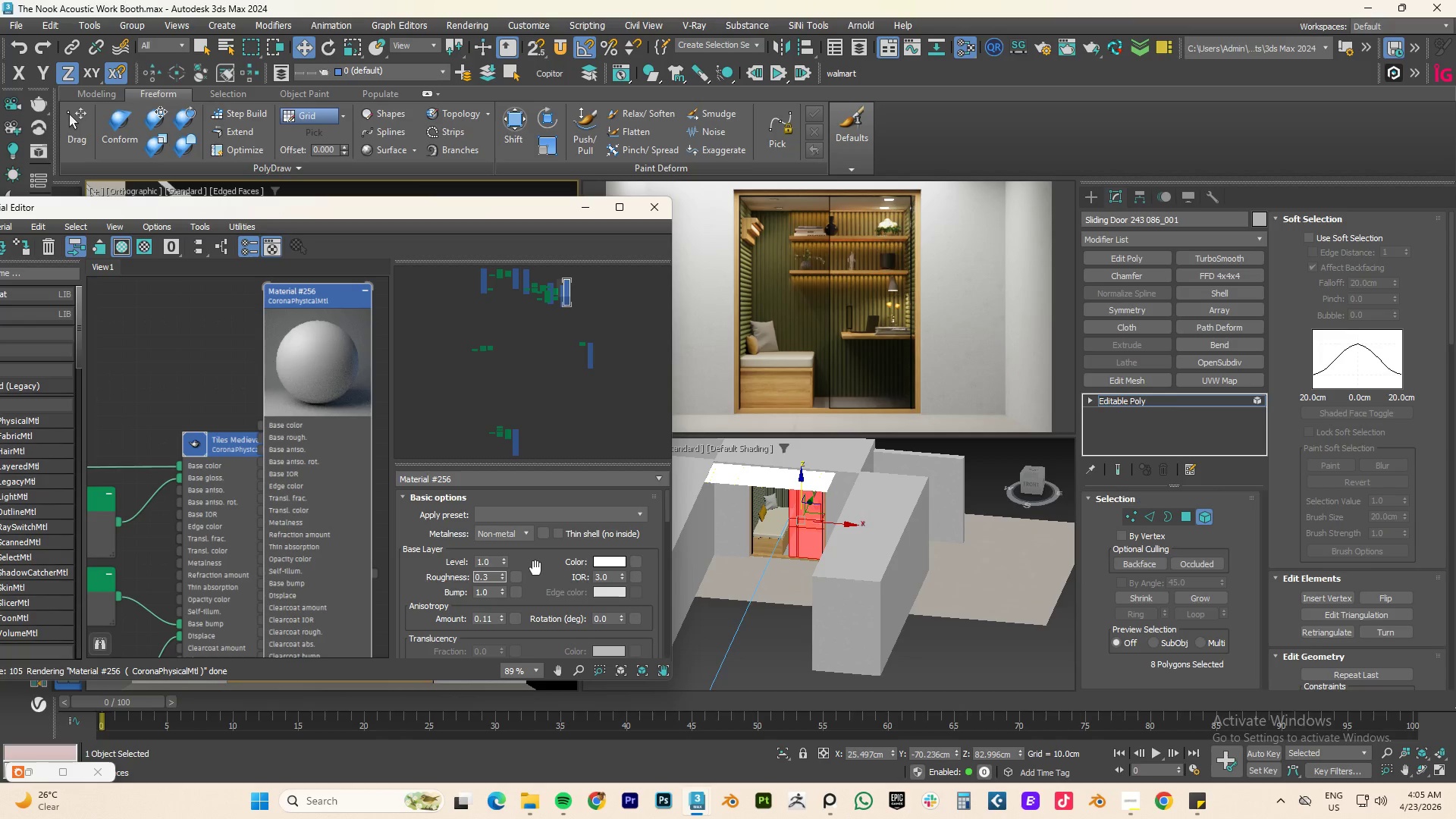 
left_click([502, 495])
 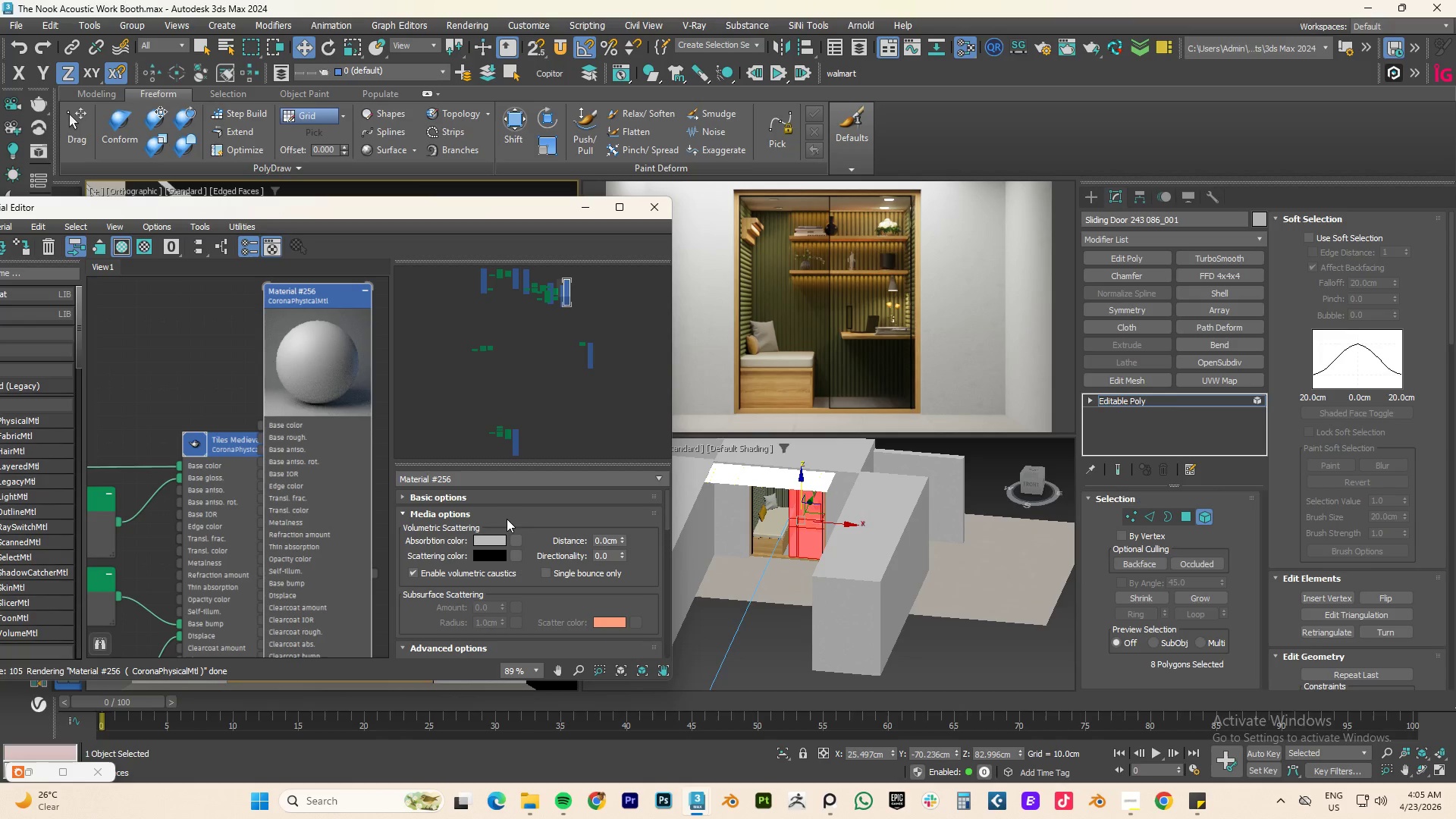 
wait(8.73)
 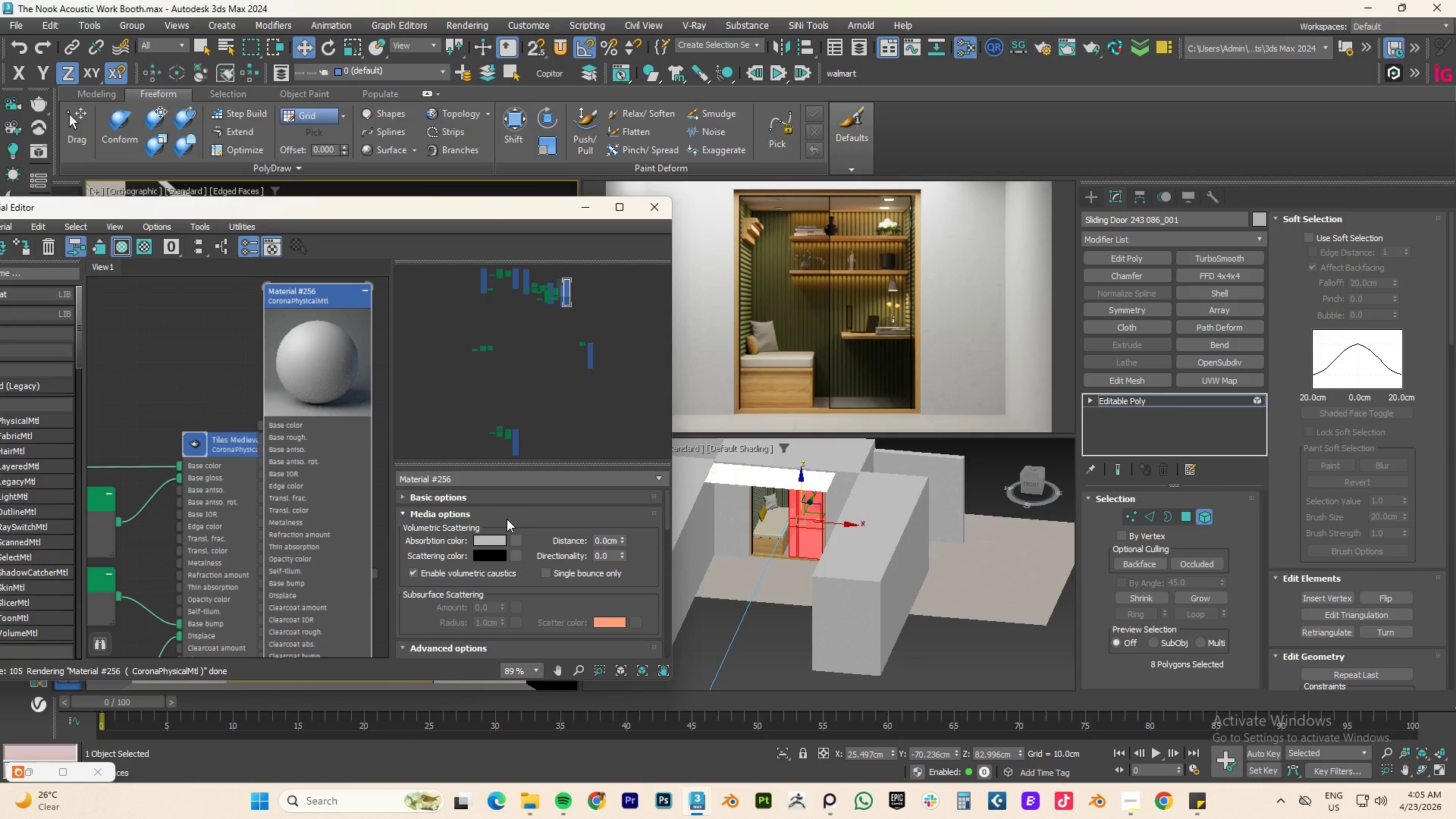 
left_click([1151, 399])
 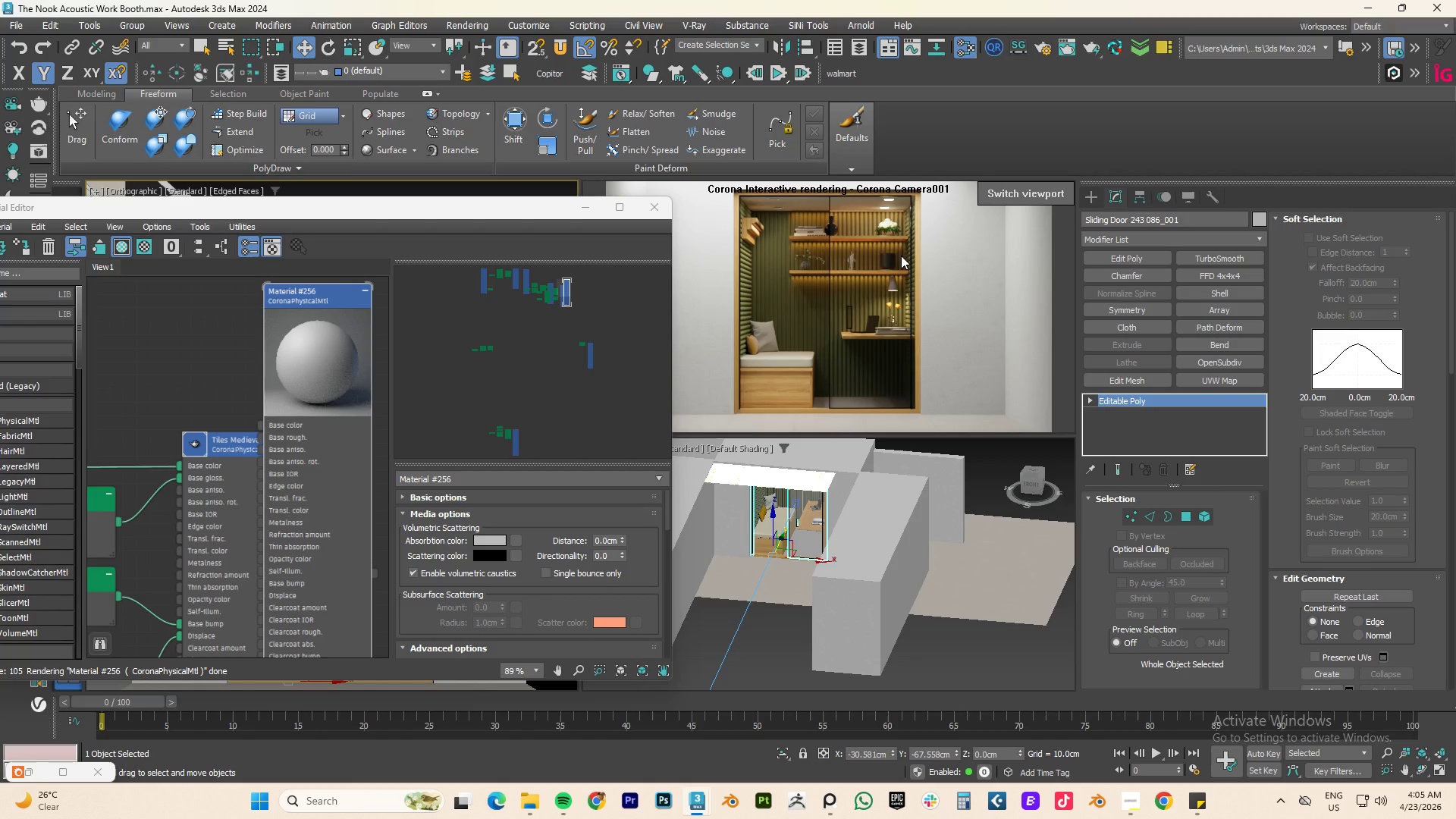 
wait(14.58)
 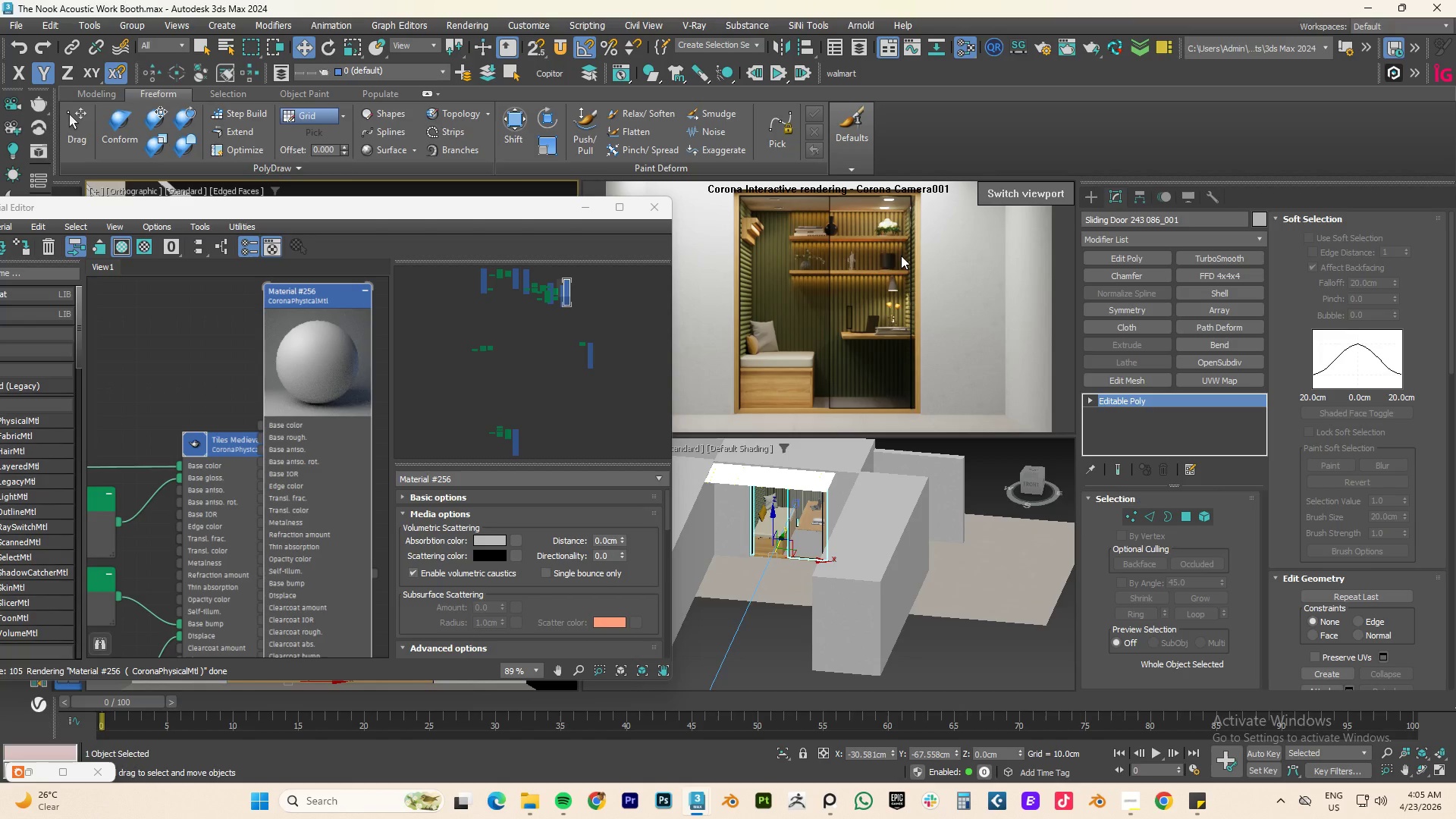 
left_click_drag(start_coordinate=[528, 213], to_coordinate=[1023, 420])
 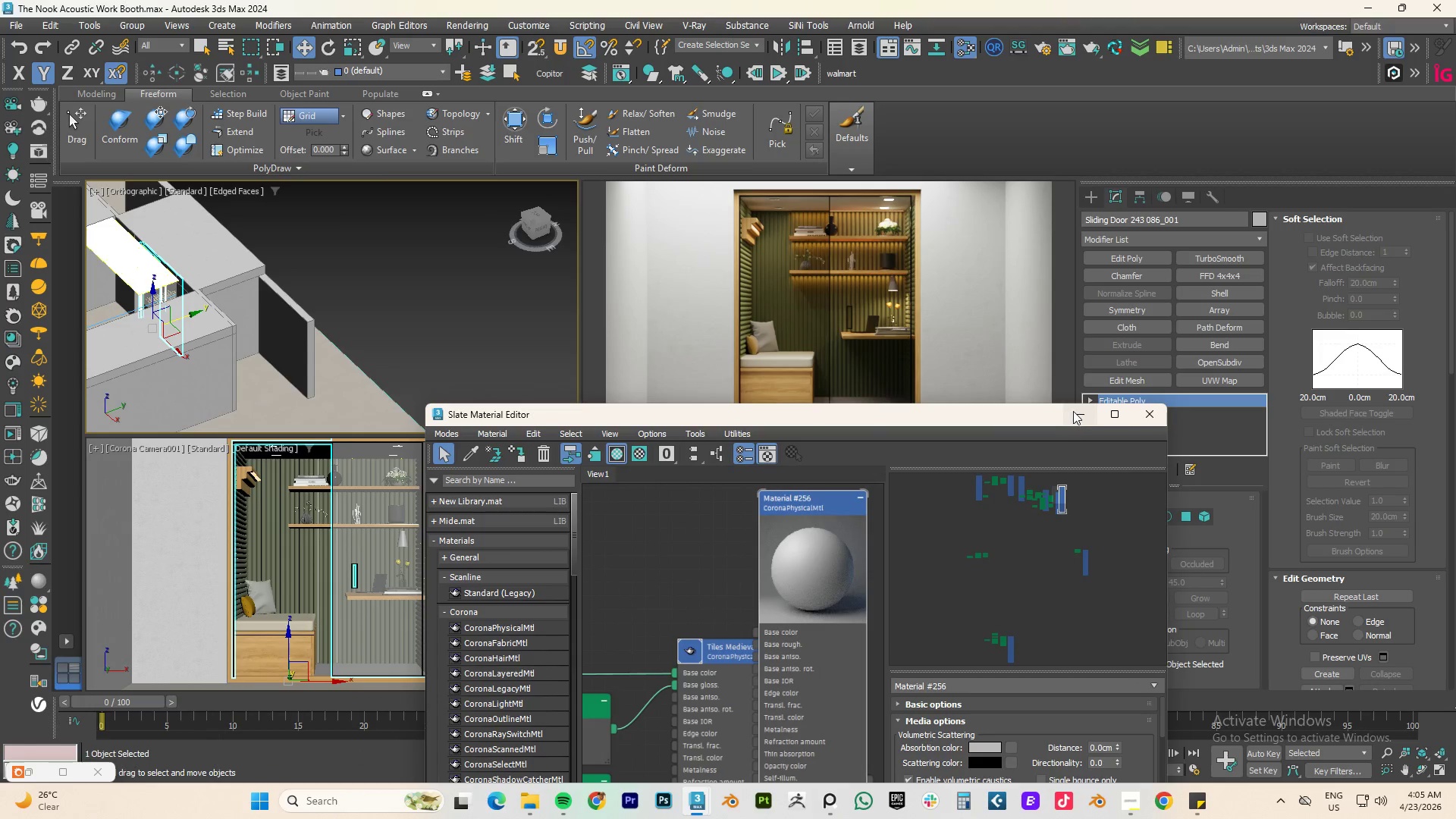 
left_click([1074, 411])
 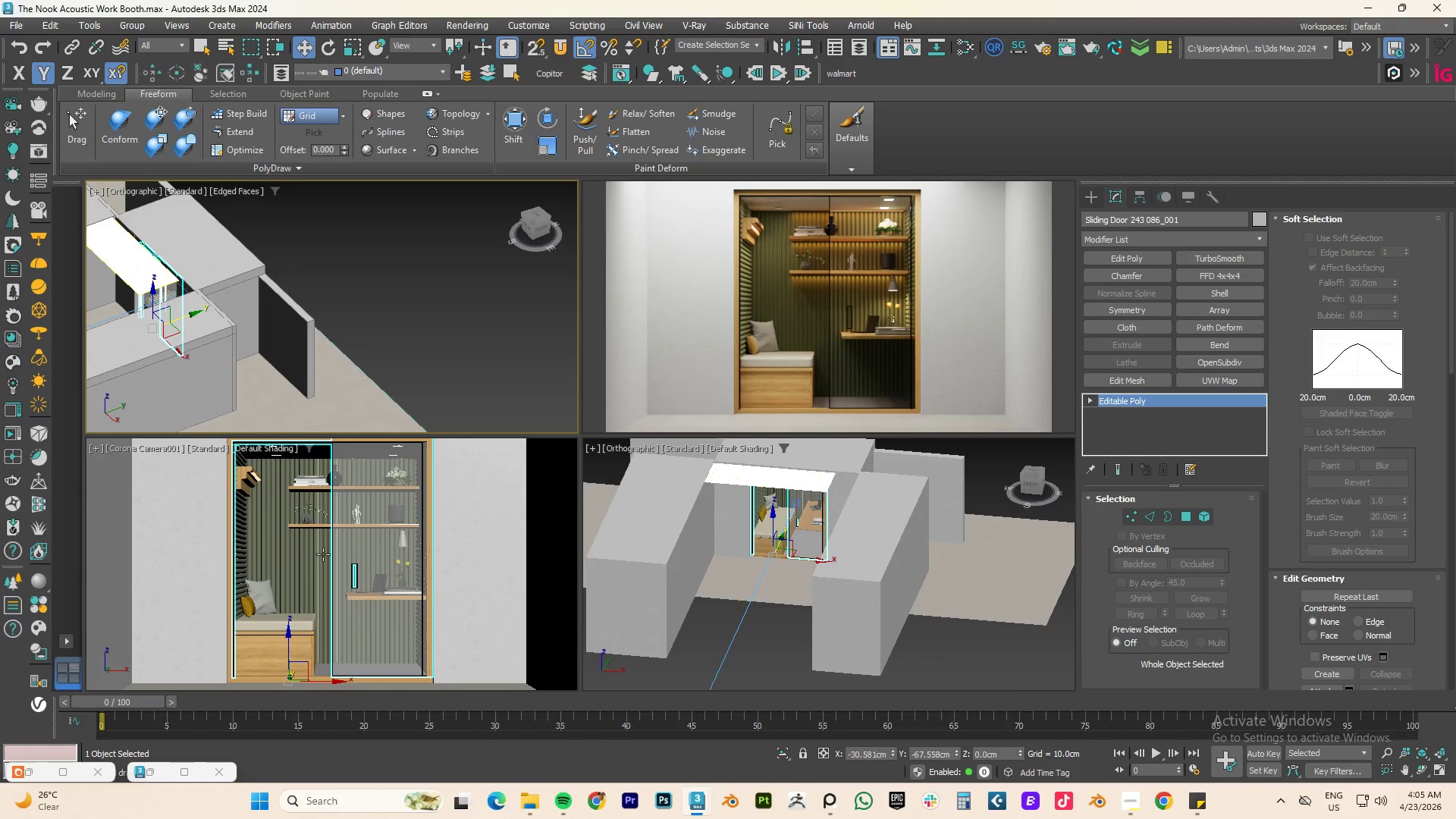 
scroll: coordinate [323, 554], scroll_direction: down, amount: 2.0
 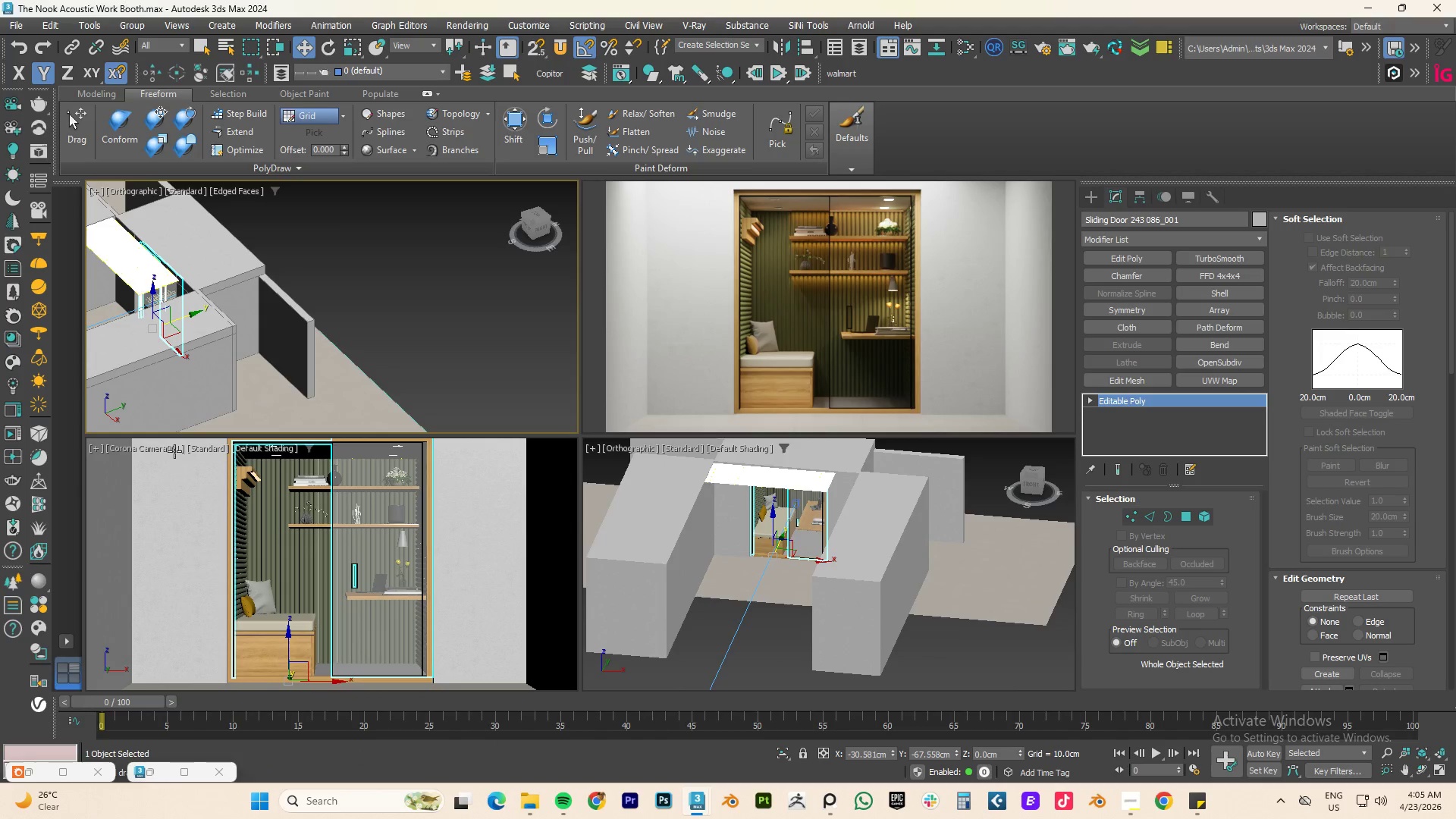 
left_click([174, 451])
 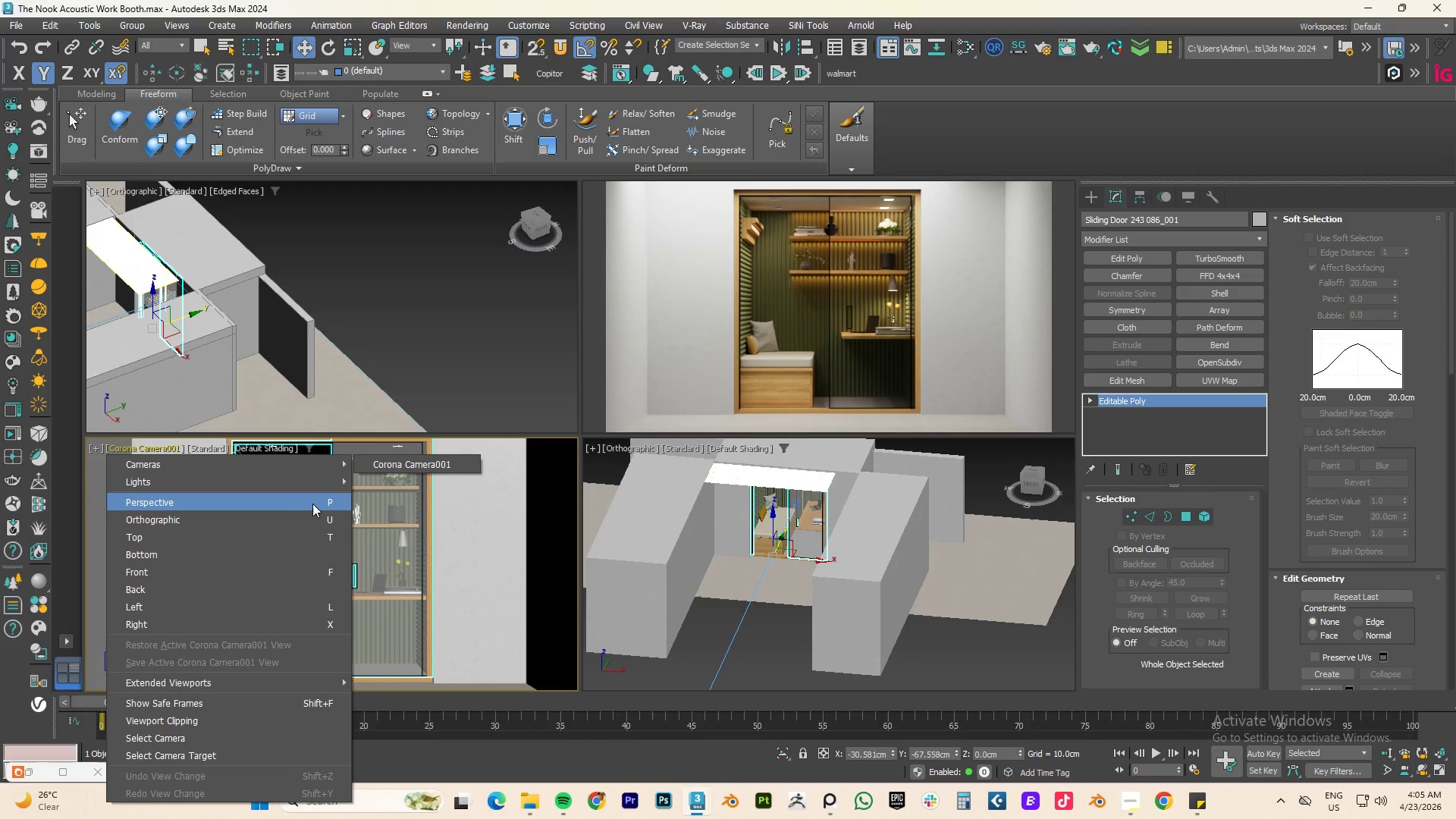 
left_click([314, 503])
 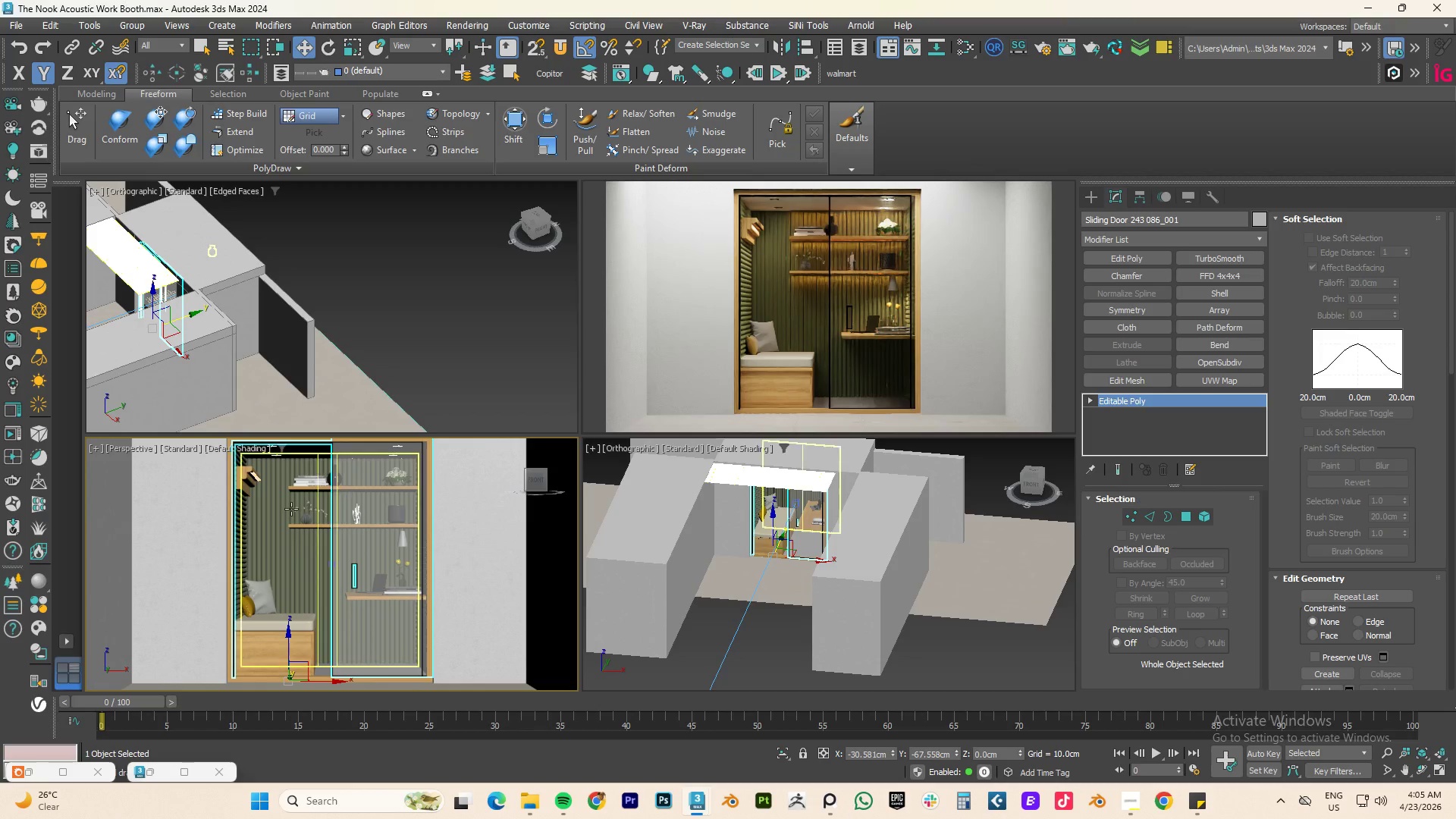 
scroll: coordinate [378, 491], scroll_direction: up, amount: 3.0
 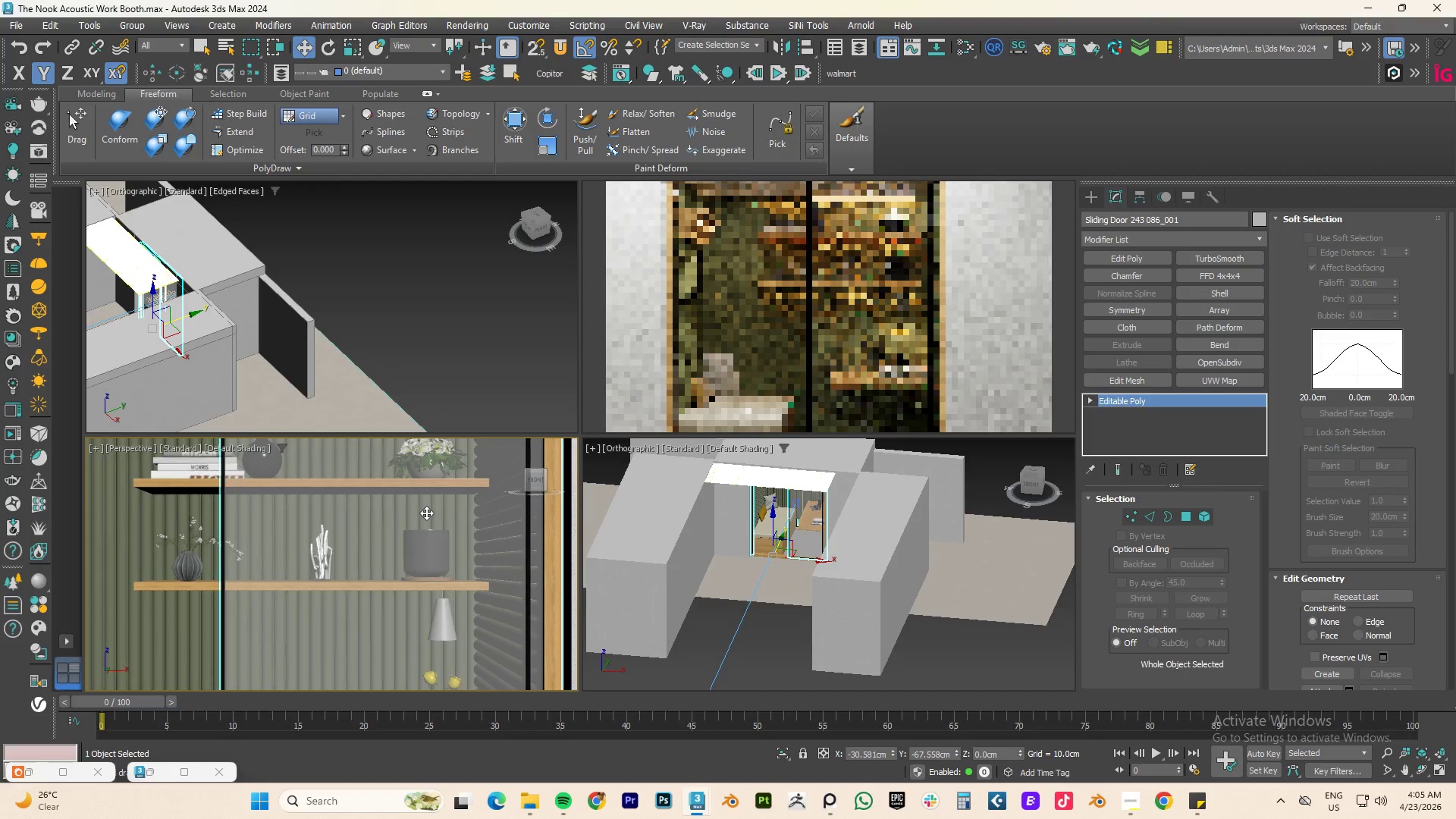 
hold_key(key=AltLeft, duration=0.73)
 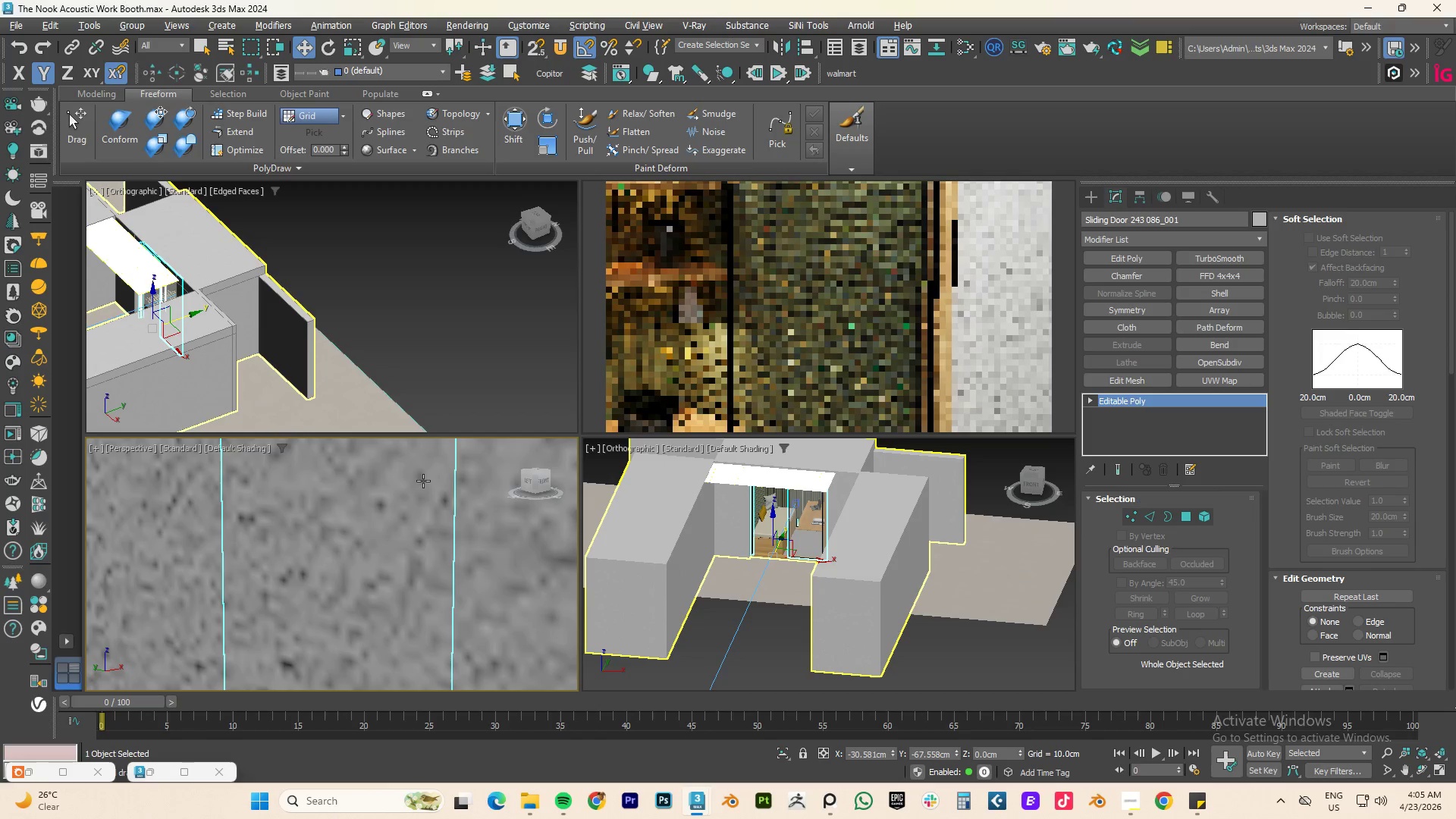 
scroll: coordinate [344, 564], scroll_direction: down, amount: 13.0
 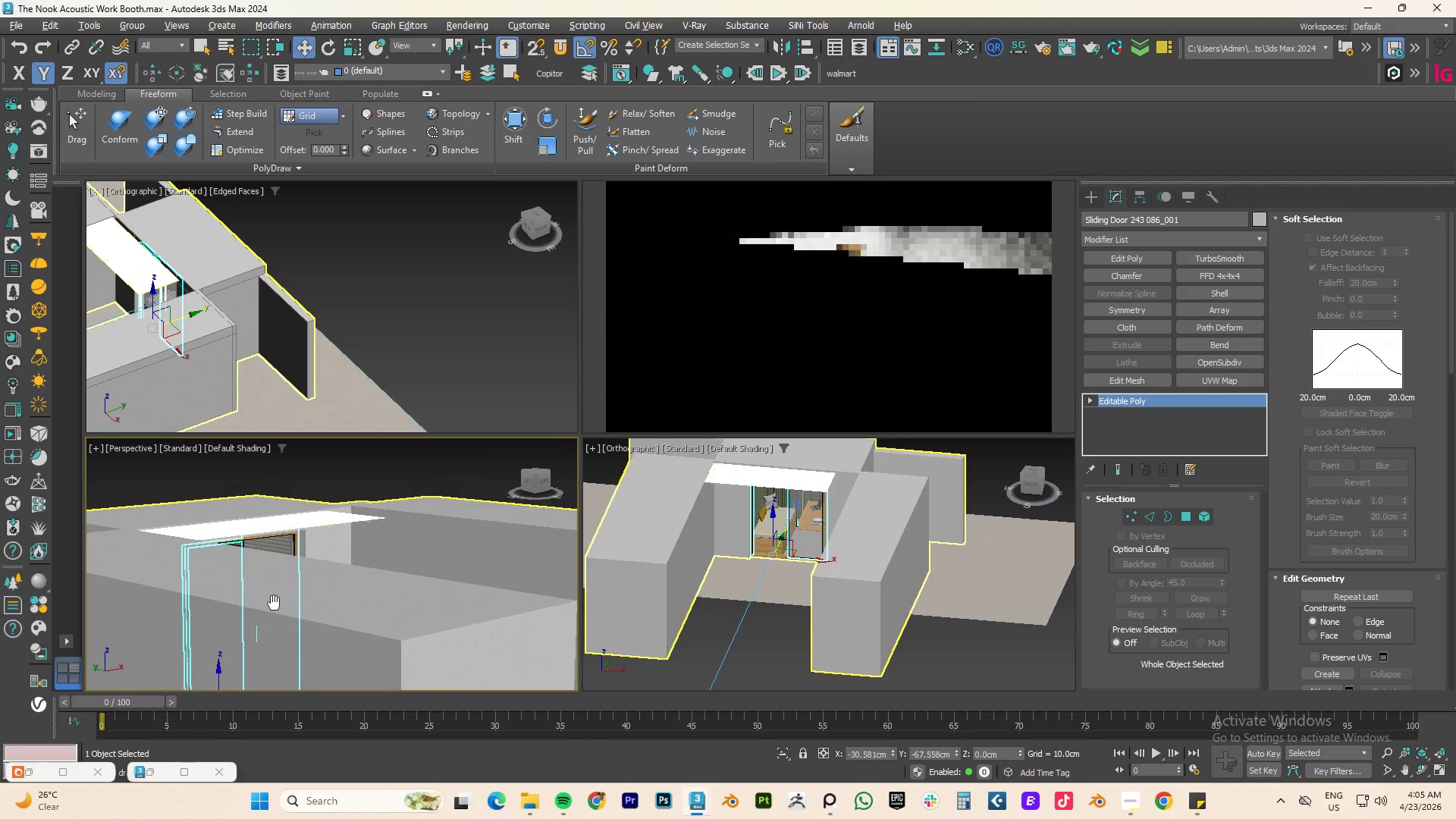 
hold_key(key=AltLeft, duration=0.62)
 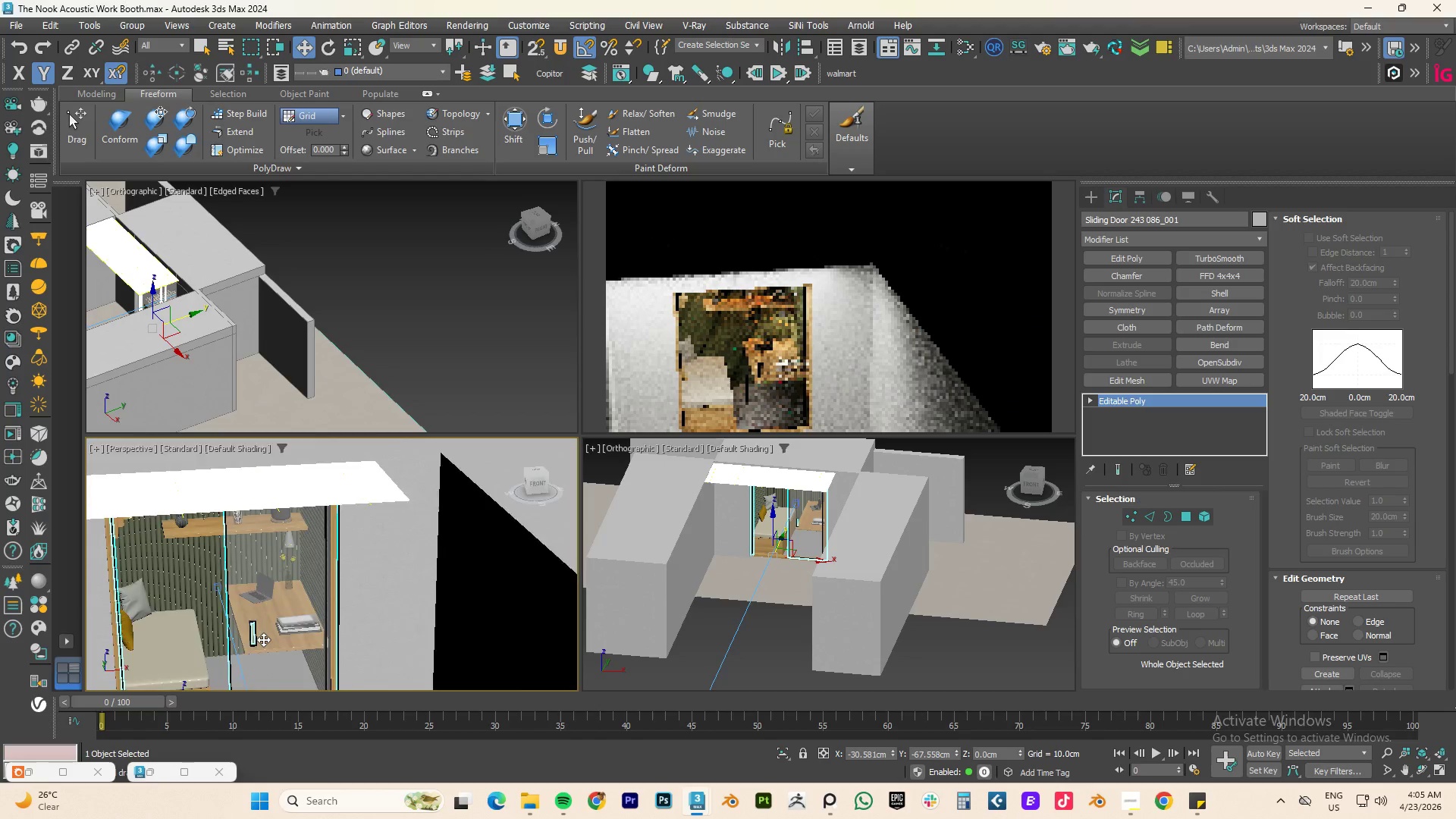 
hold_key(key=AltLeft, duration=0.75)
scroll: coordinate [231, 608], scroll_direction: up, amount: 6.0
 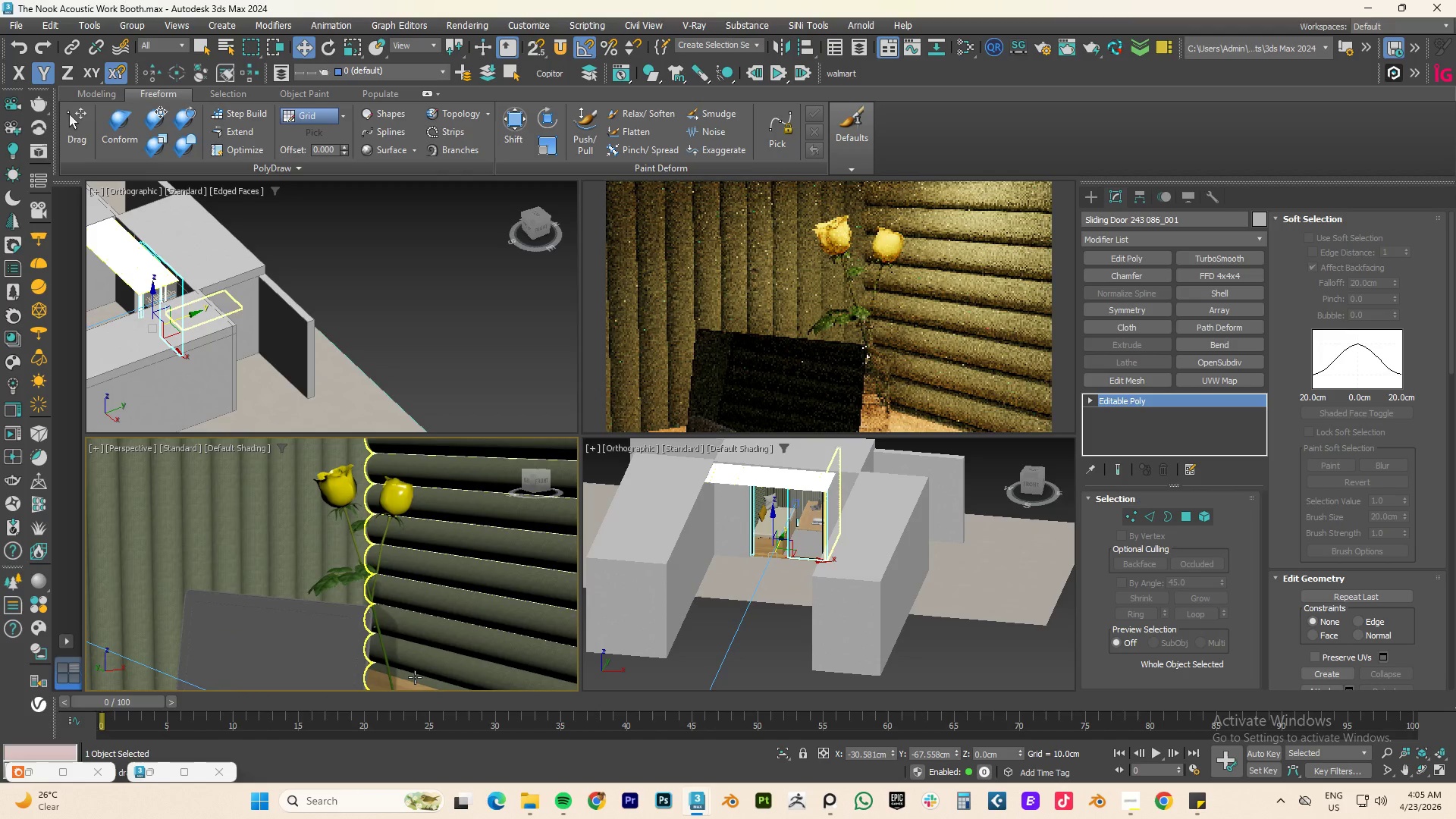 
hold_key(key=AltLeft, duration=0.7)
 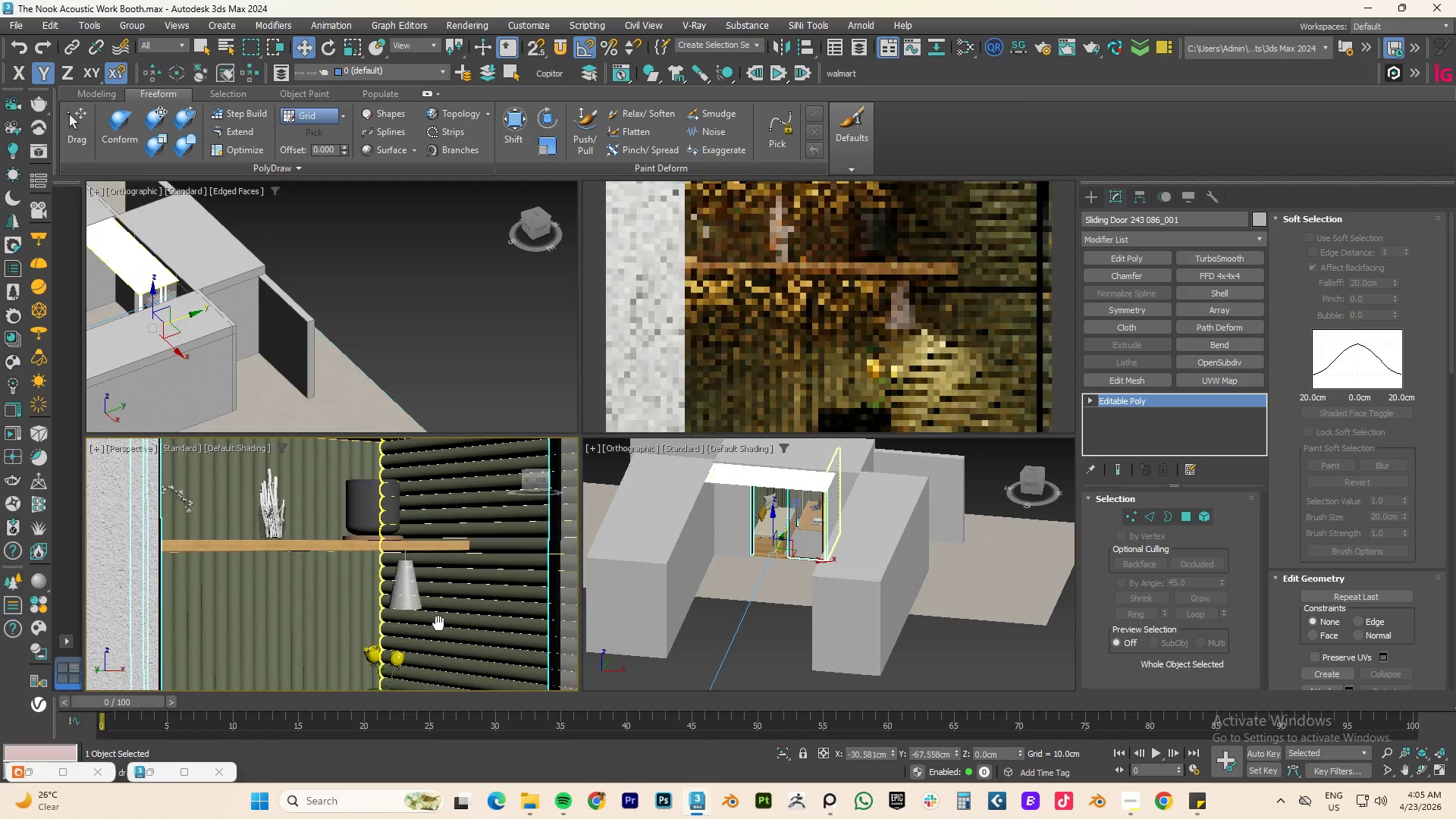 
scroll: coordinate [438, 620], scroll_direction: down, amount: 2.0
 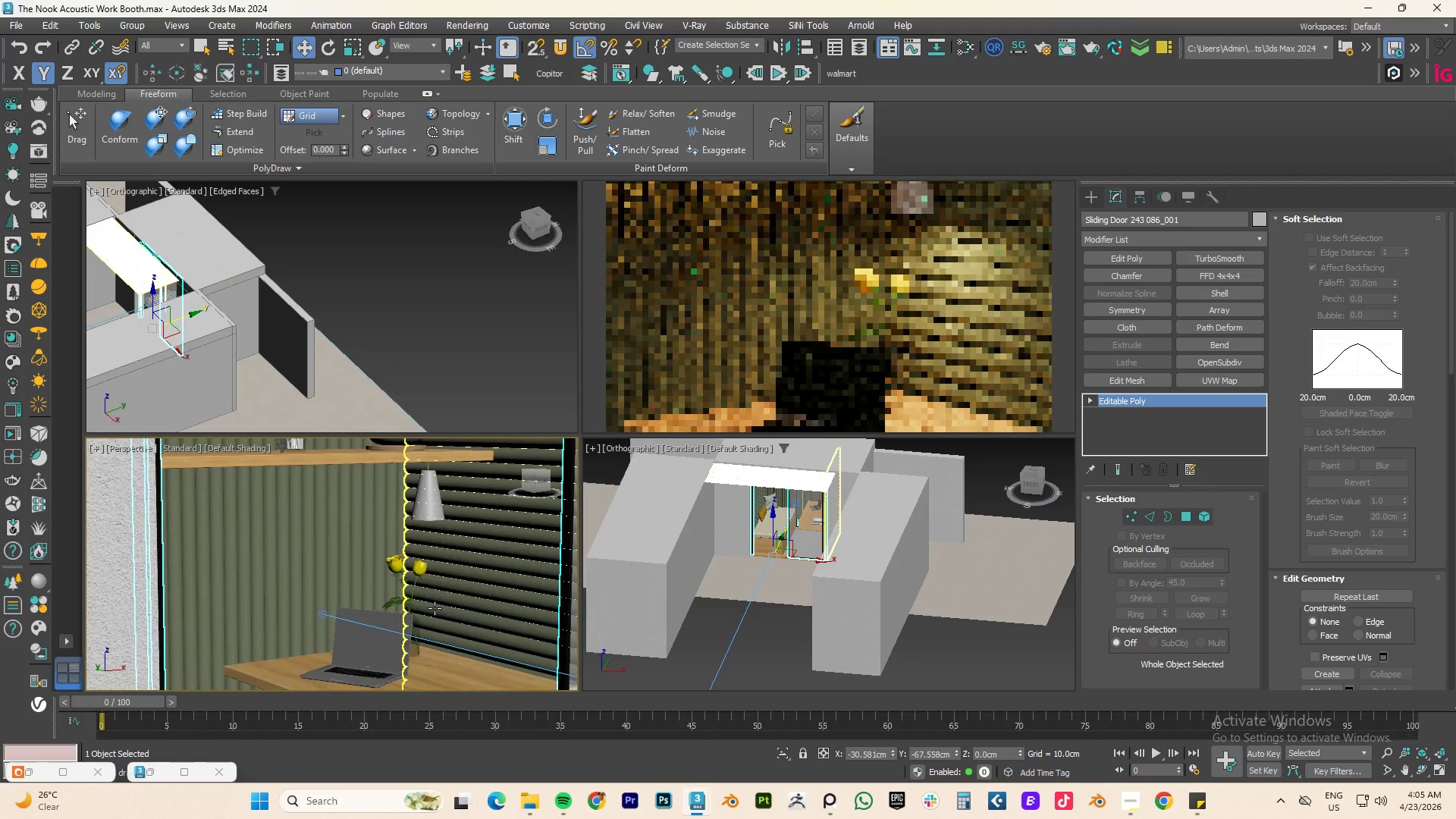 
hold_key(key=AltLeft, duration=0.94)
 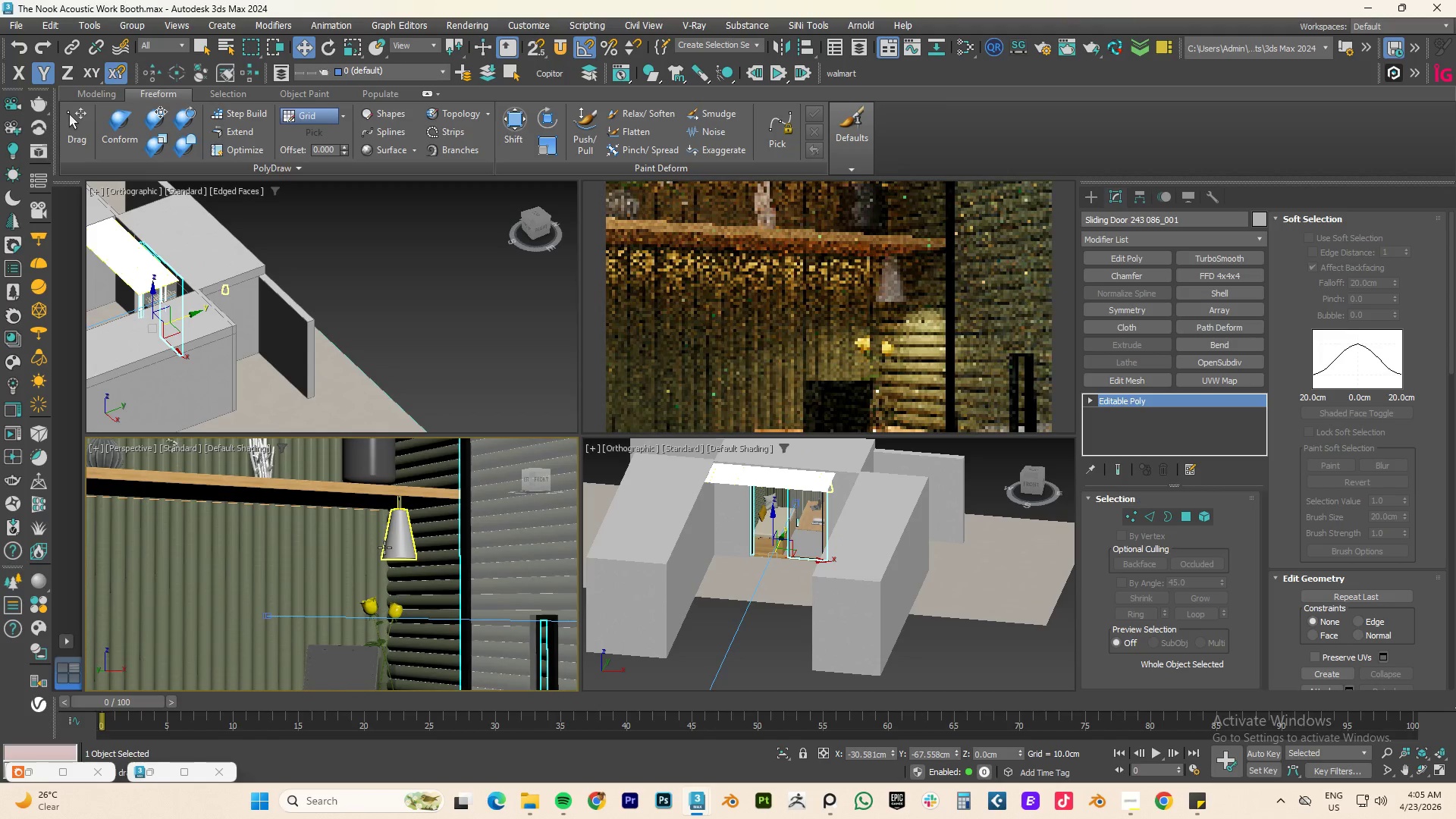 
hold_key(key=AltLeft, duration=0.8)
 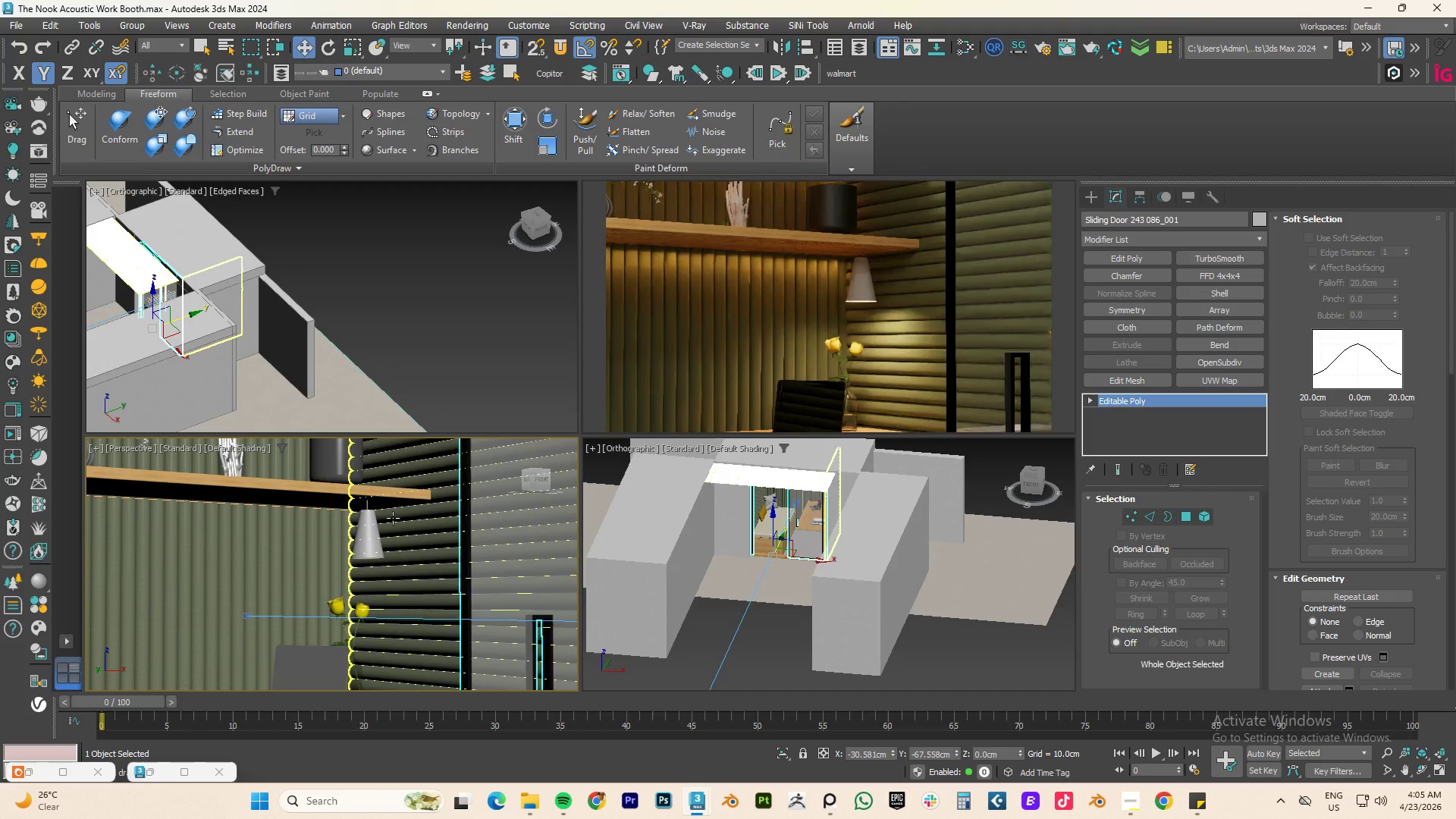 
left_click([368, 550])
 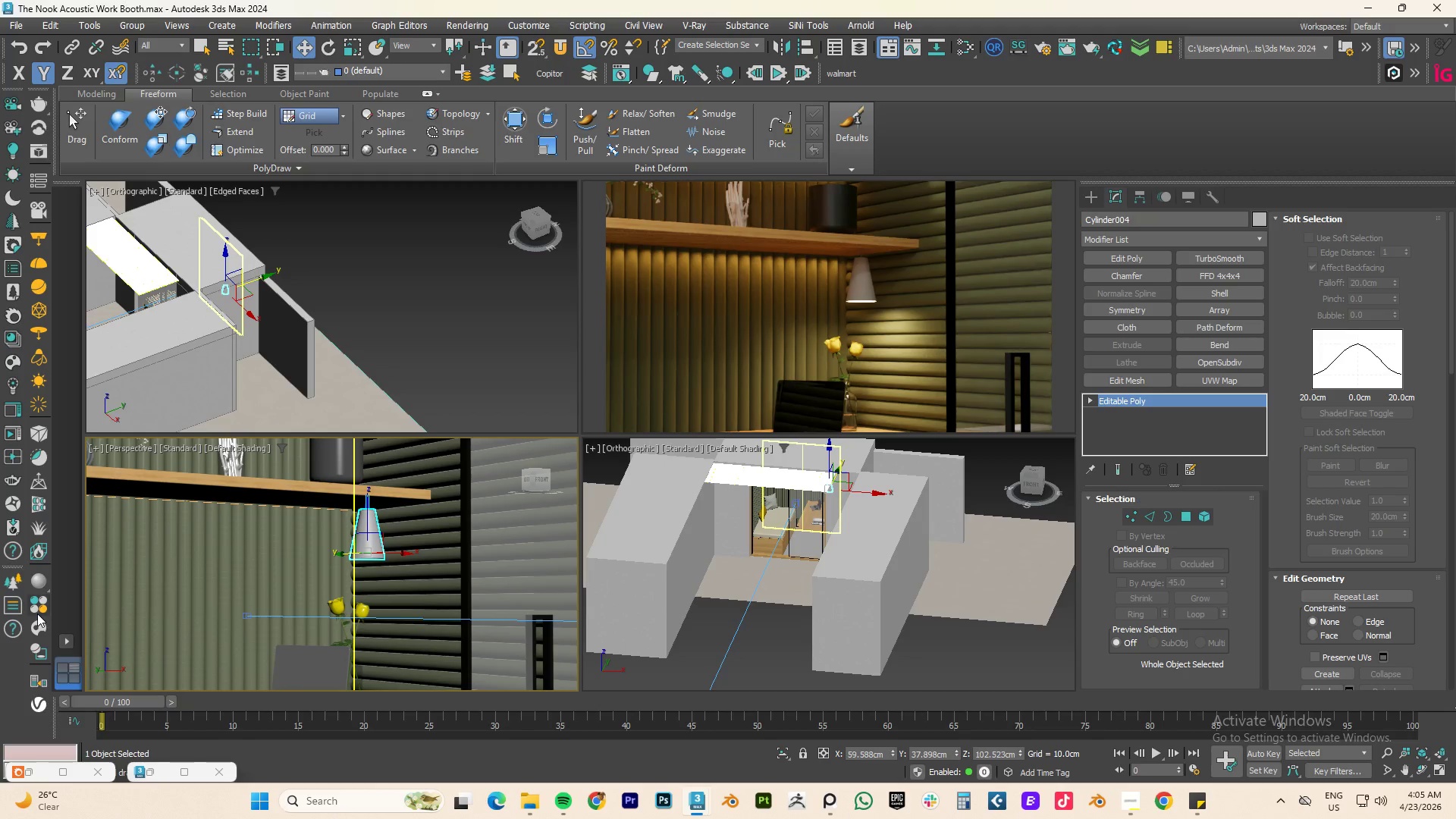 
wait(5.75)
 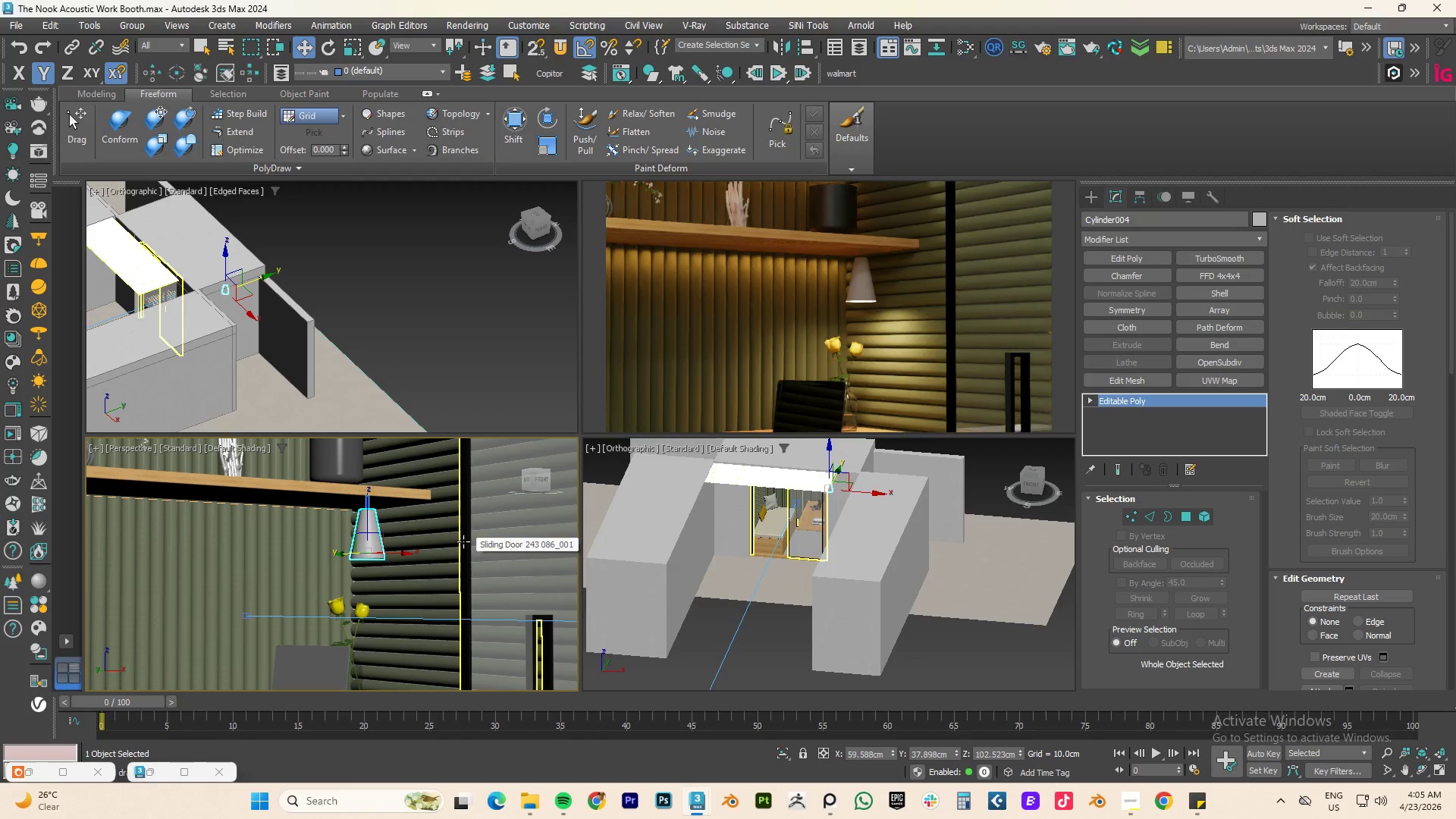 
left_click([149, 770])
 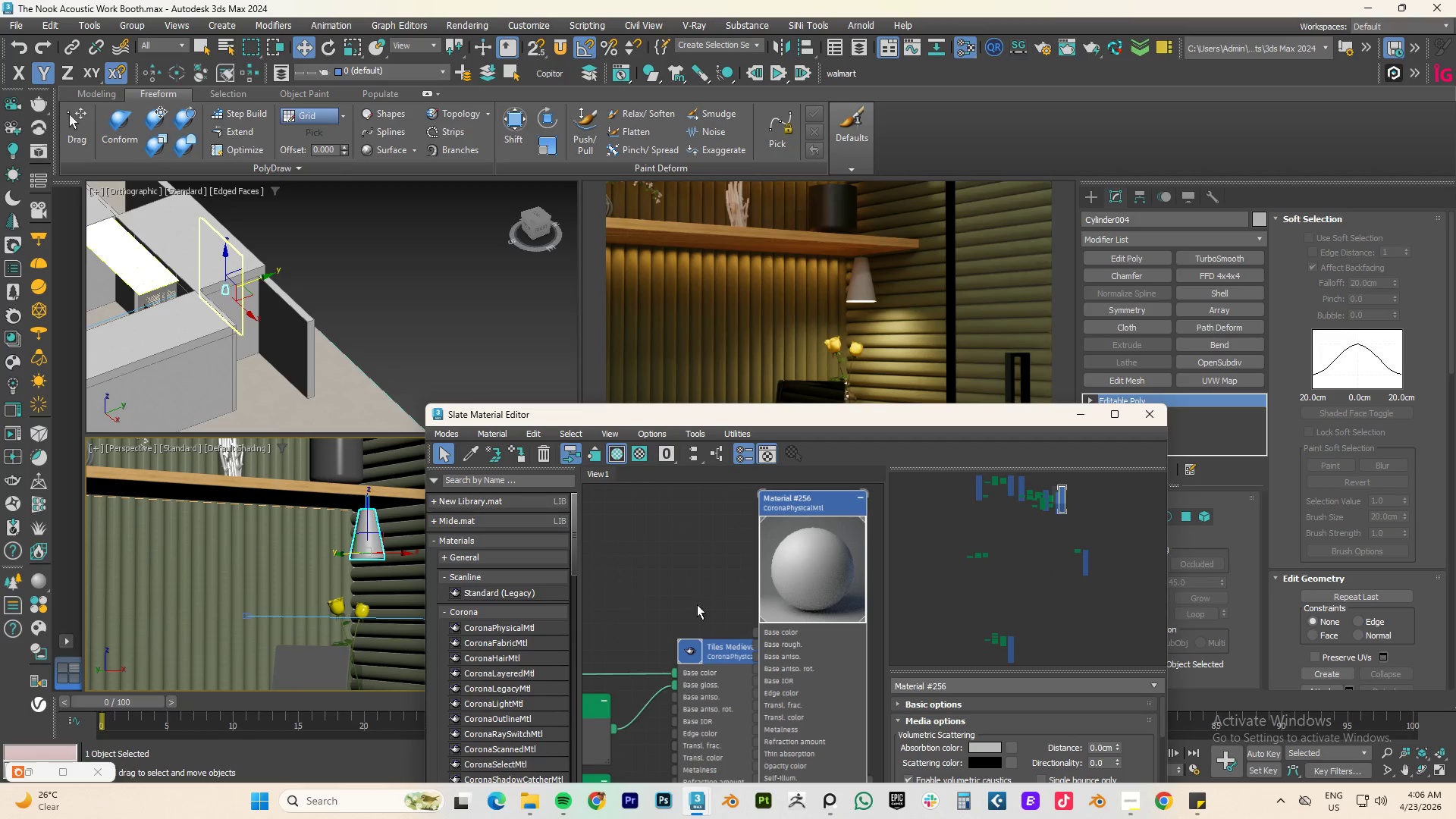 
scroll: coordinate [712, 597], scroll_direction: down, amount: 6.0
 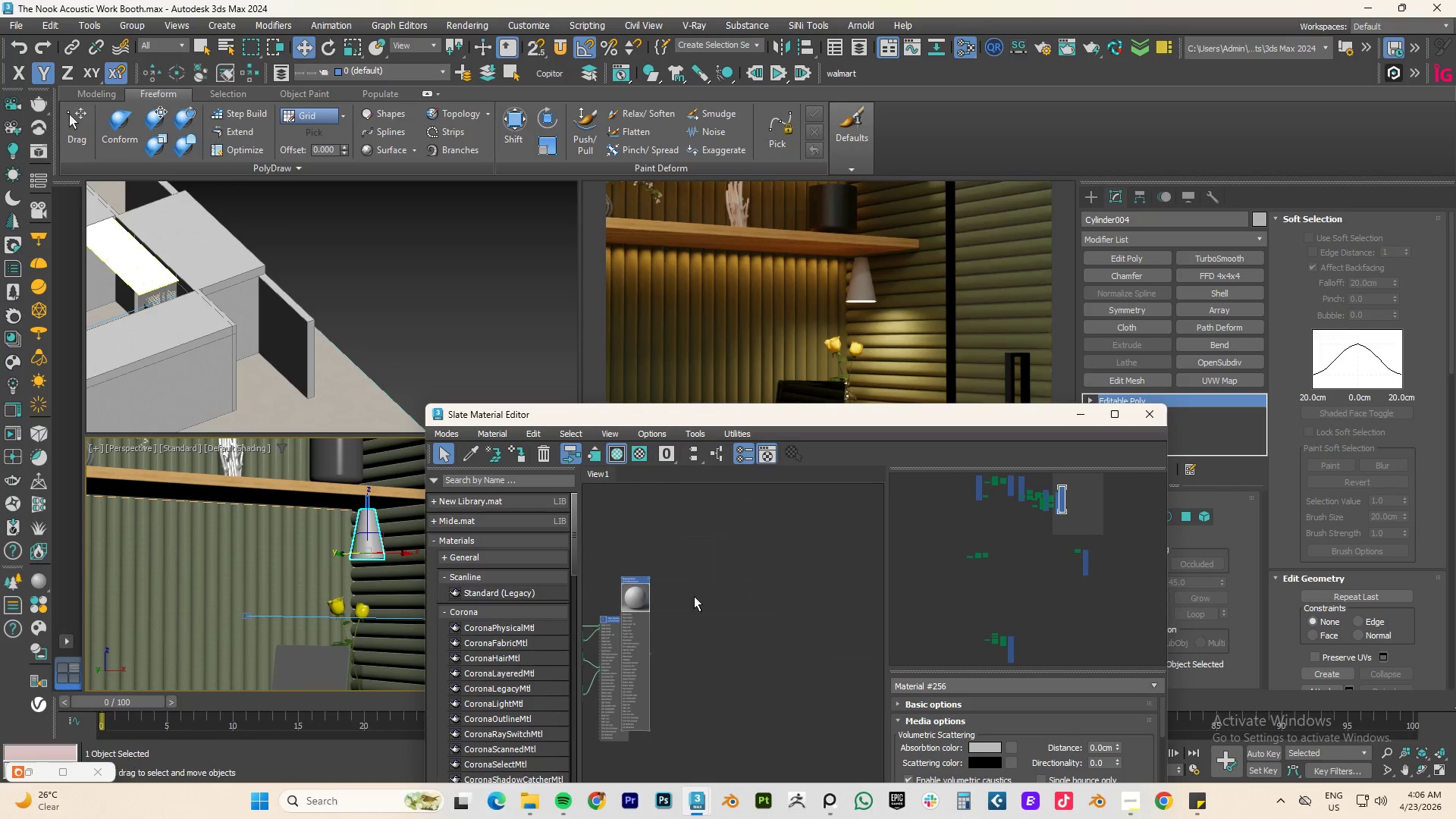 
right_click([694, 596])
 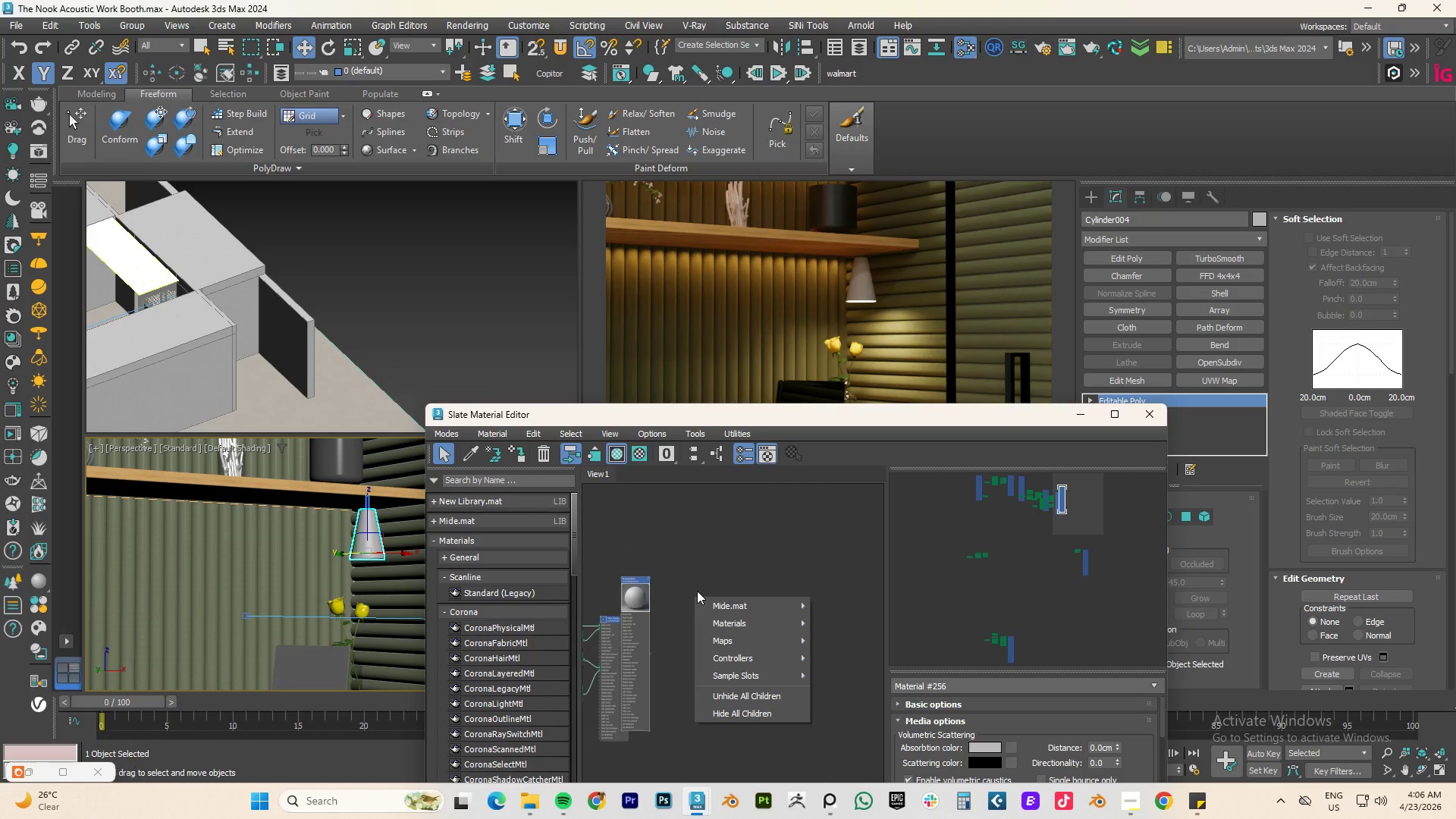 
wait(8.73)
 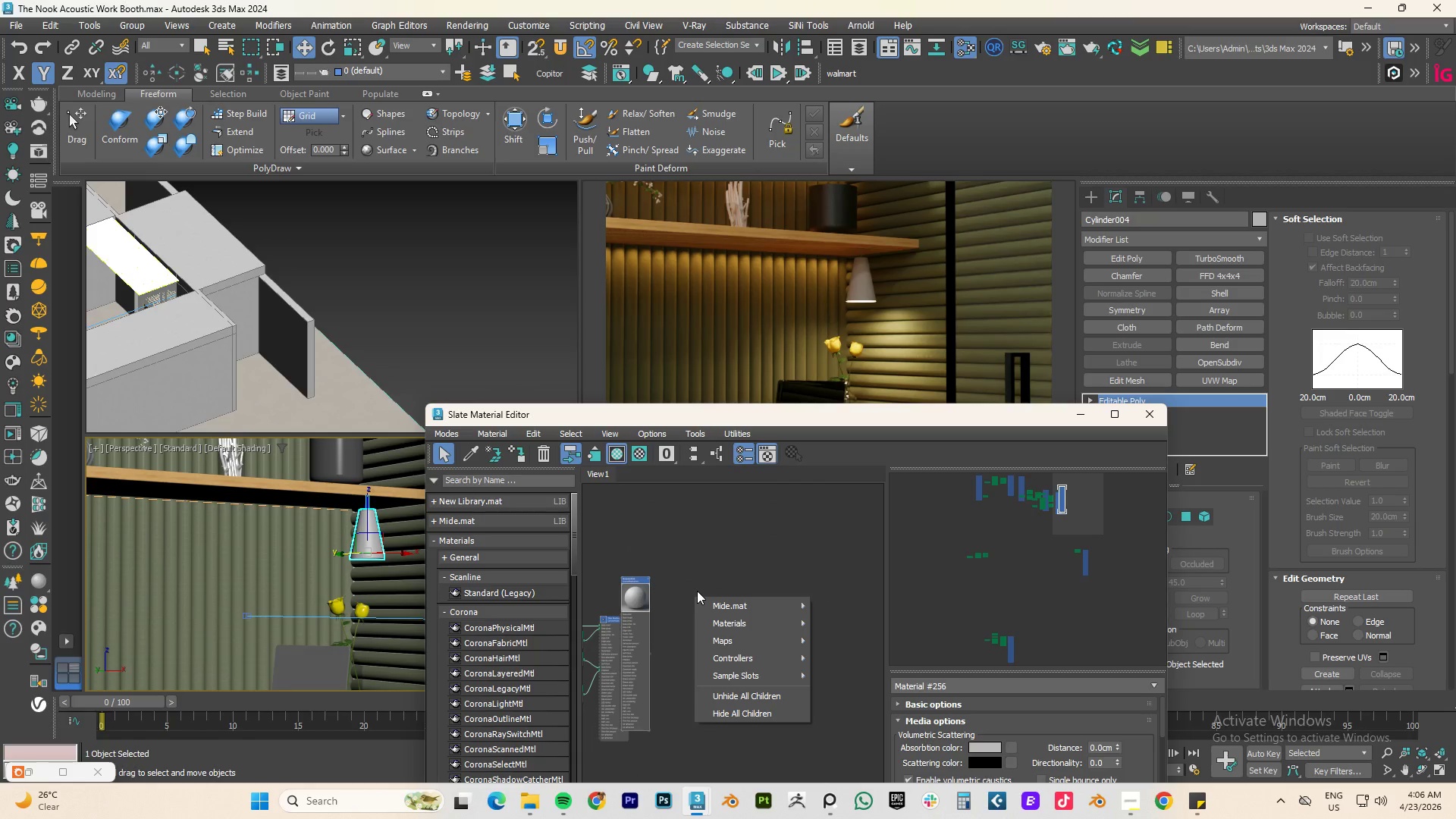 
mouse_move([856, 654])
 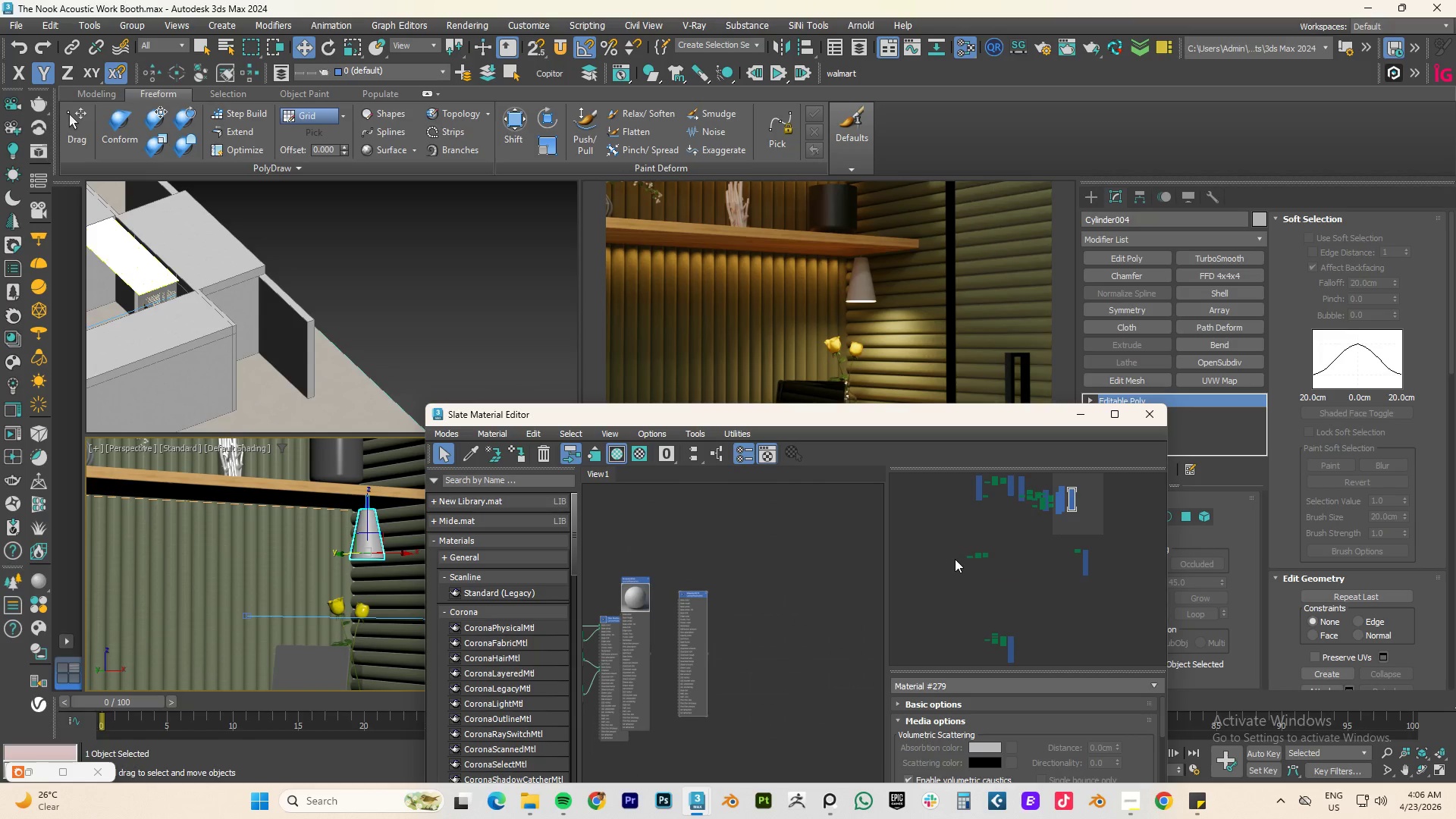 
wait(13.78)
 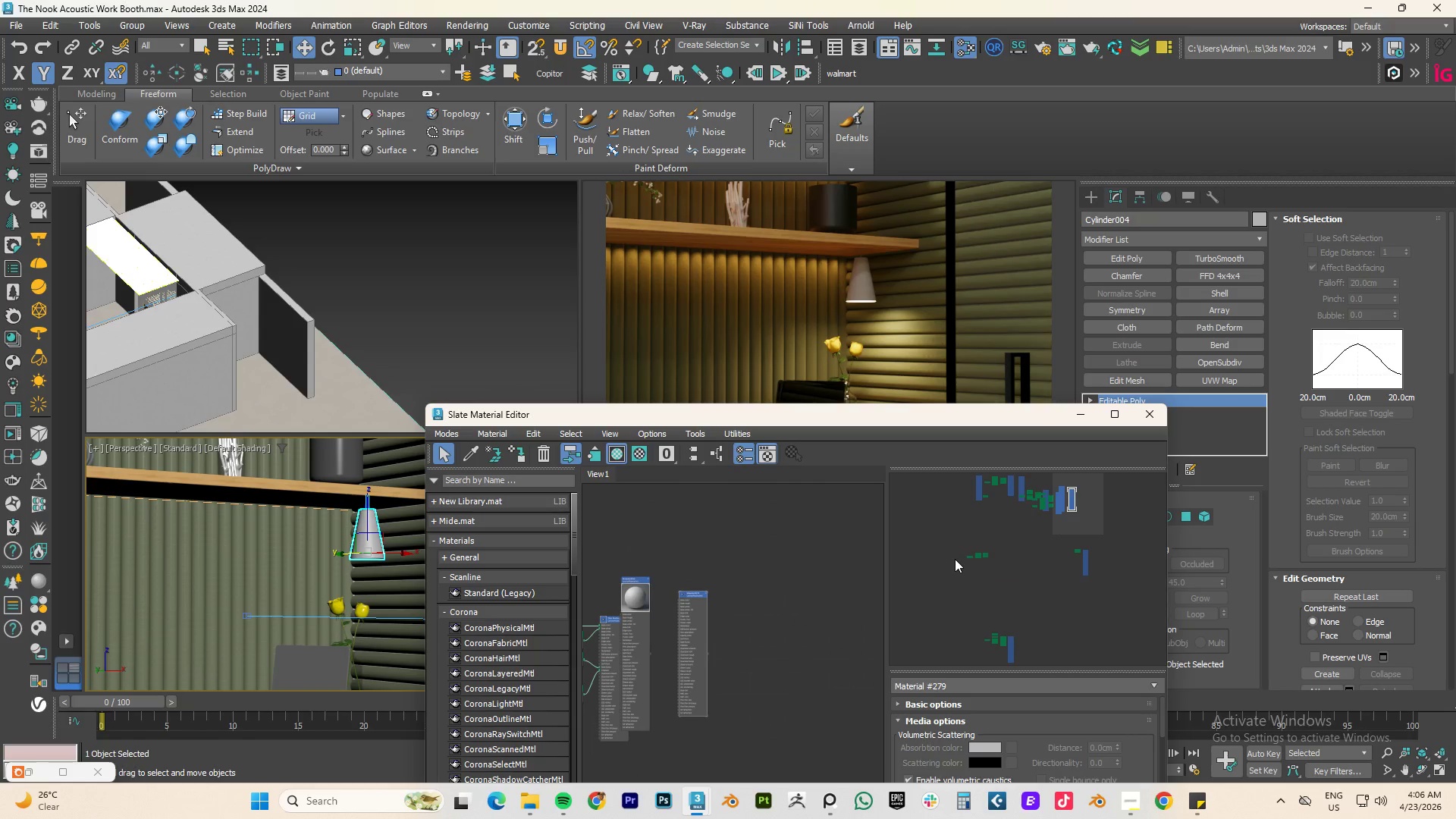 
double_click([682, 594])
 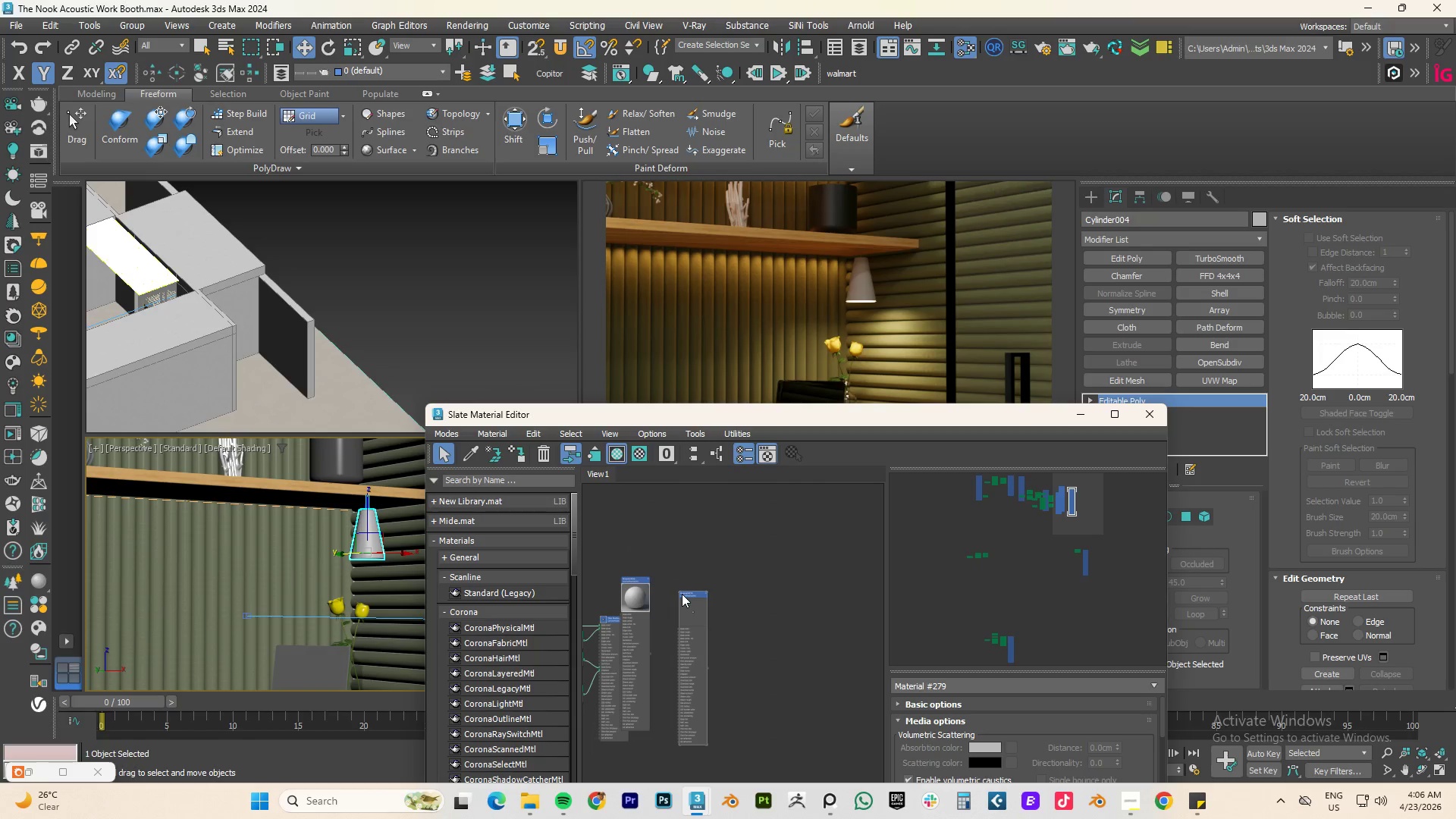 
triple_click([682, 594])
 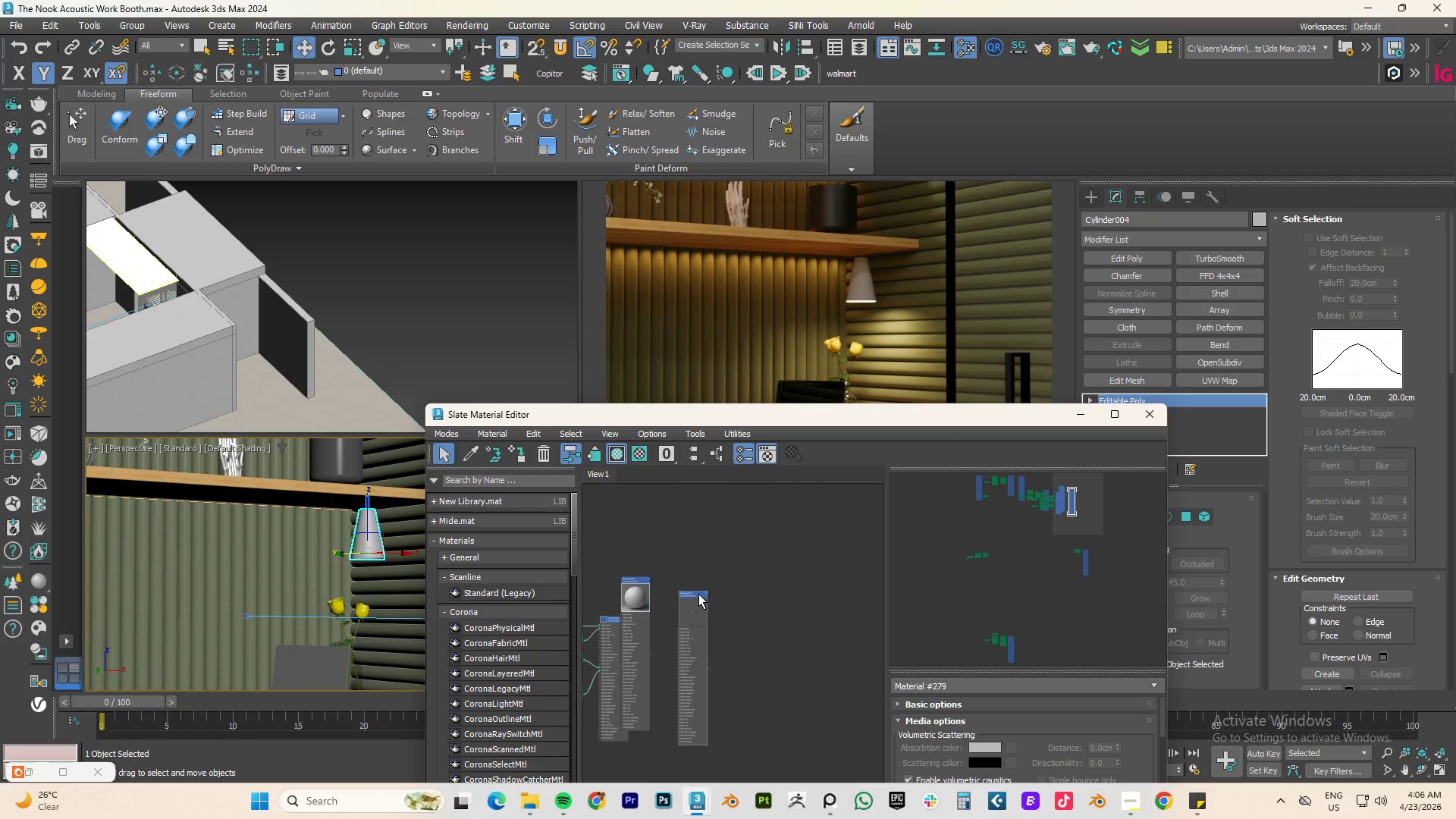 
right_click([692, 605])
 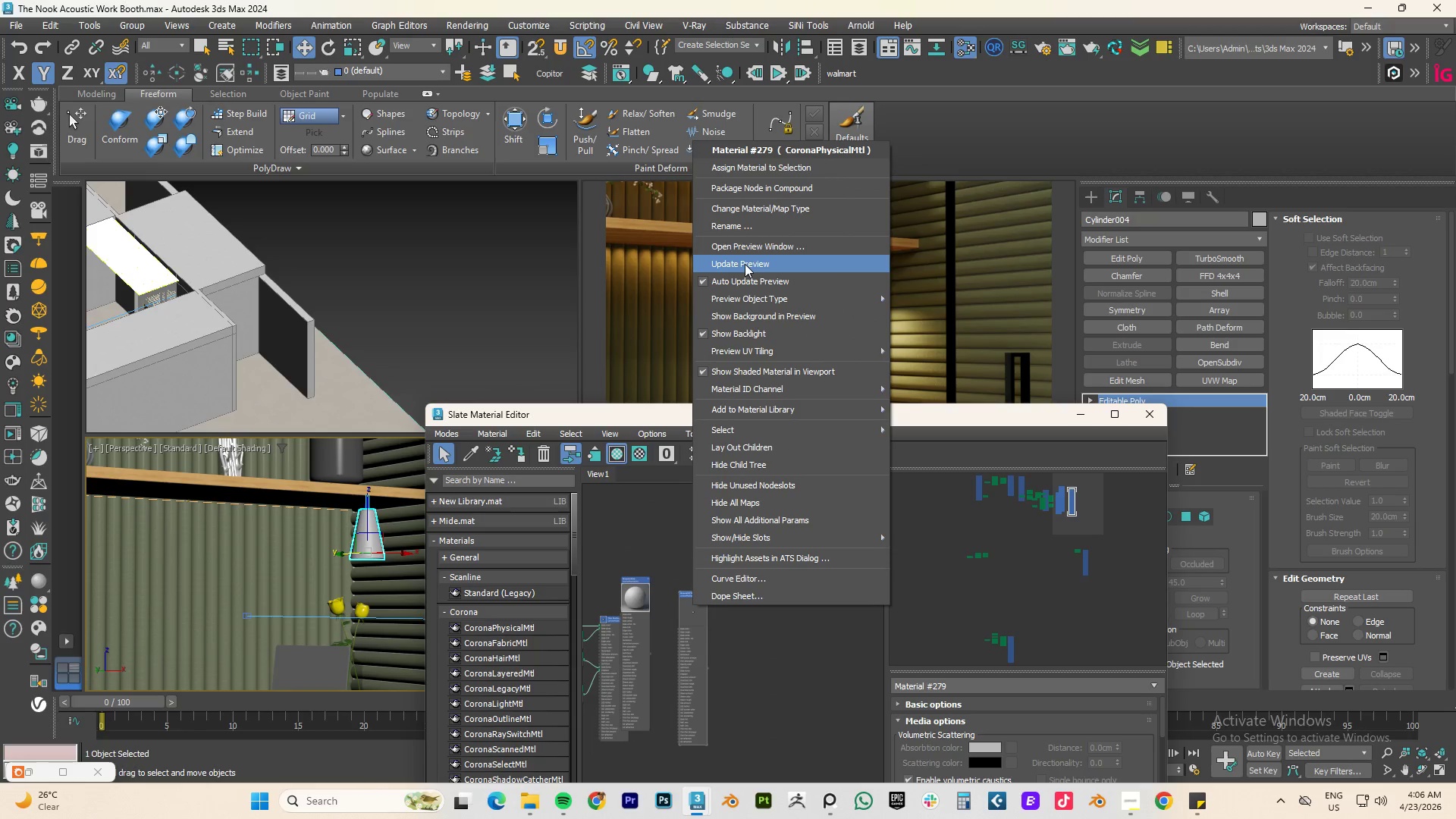 
left_click([743, 266])
 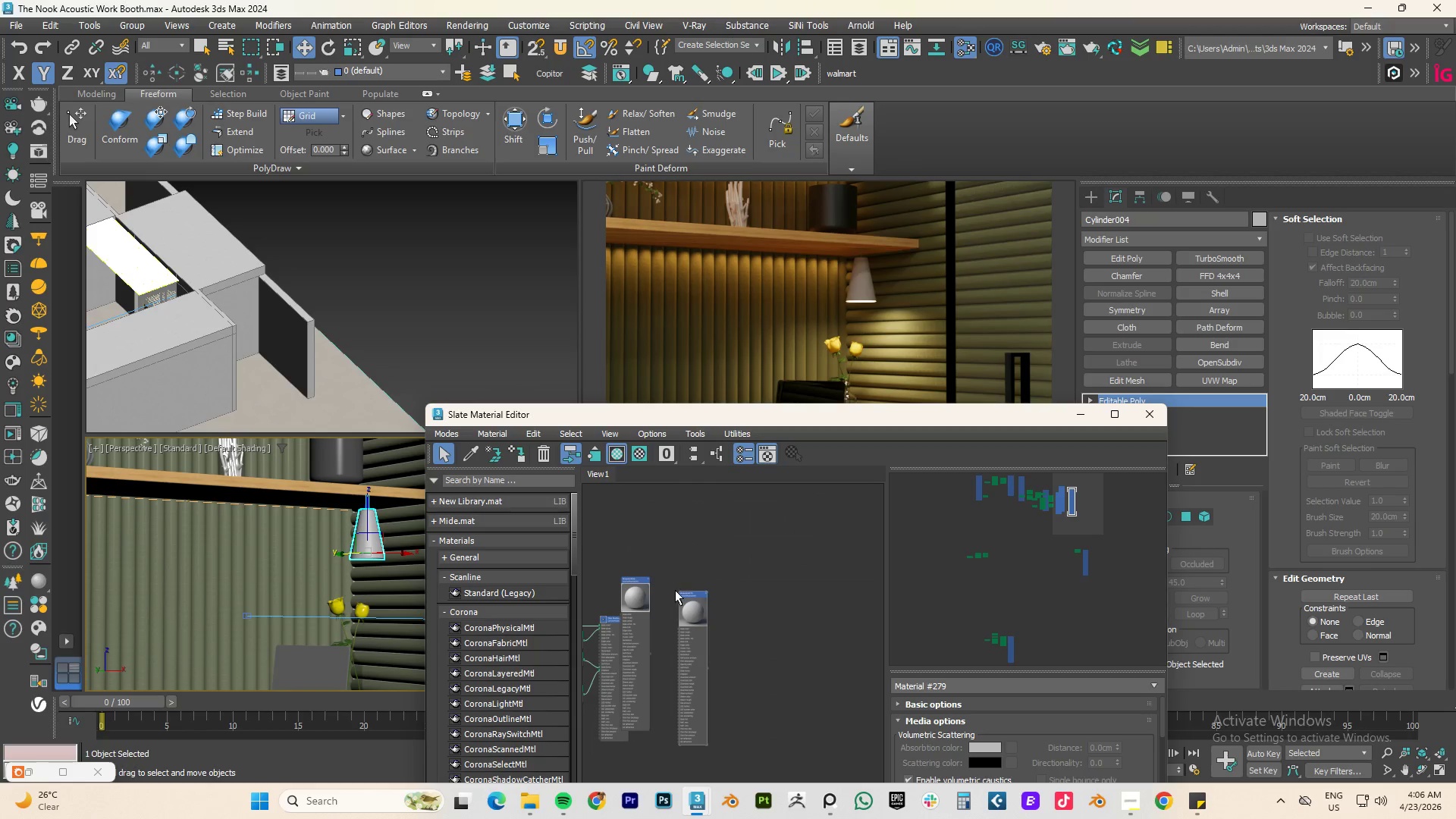 
left_click_drag(start_coordinate=[691, 608], to_coordinate=[714, 598])
 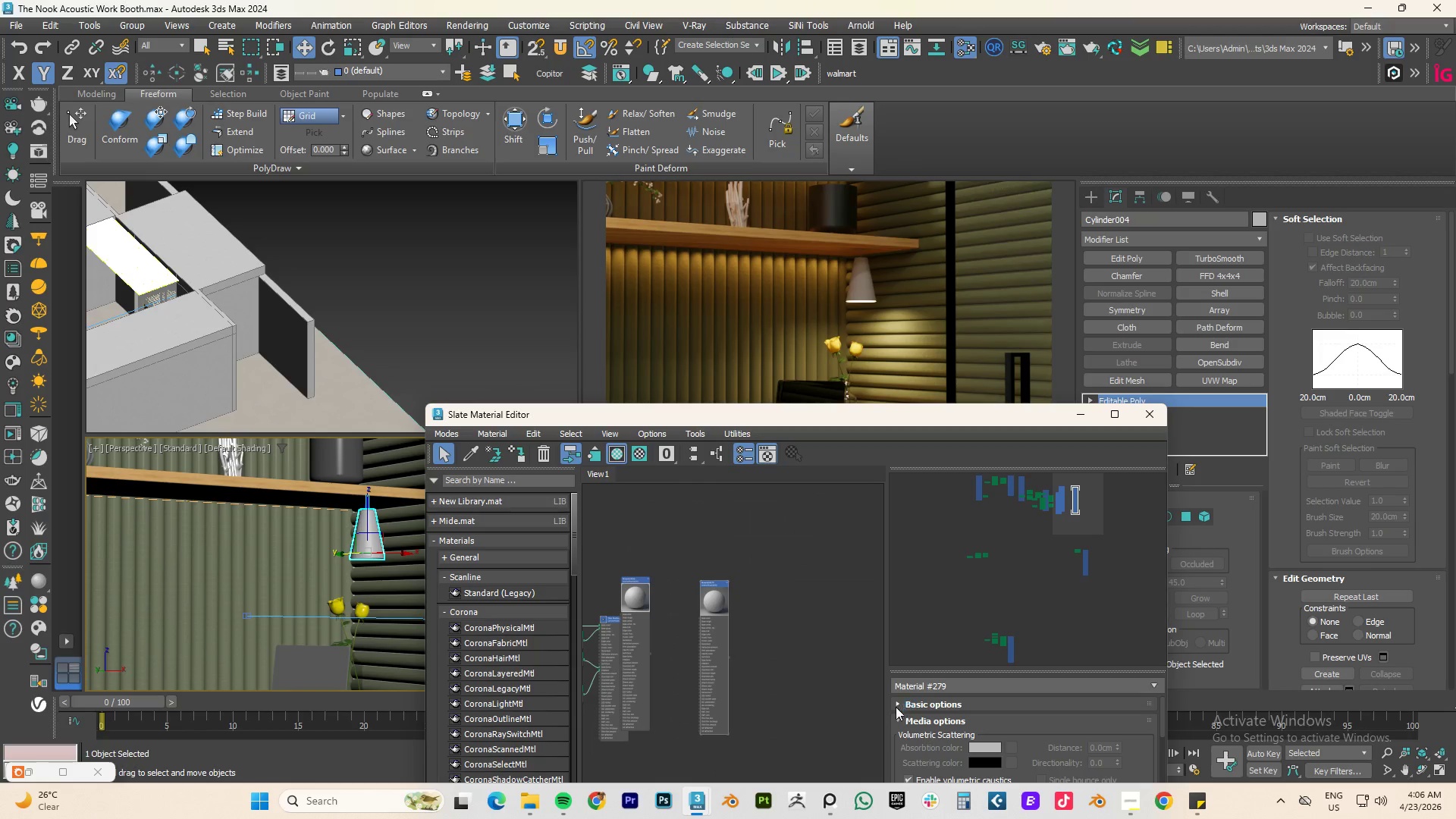 
left_click([896, 702])
 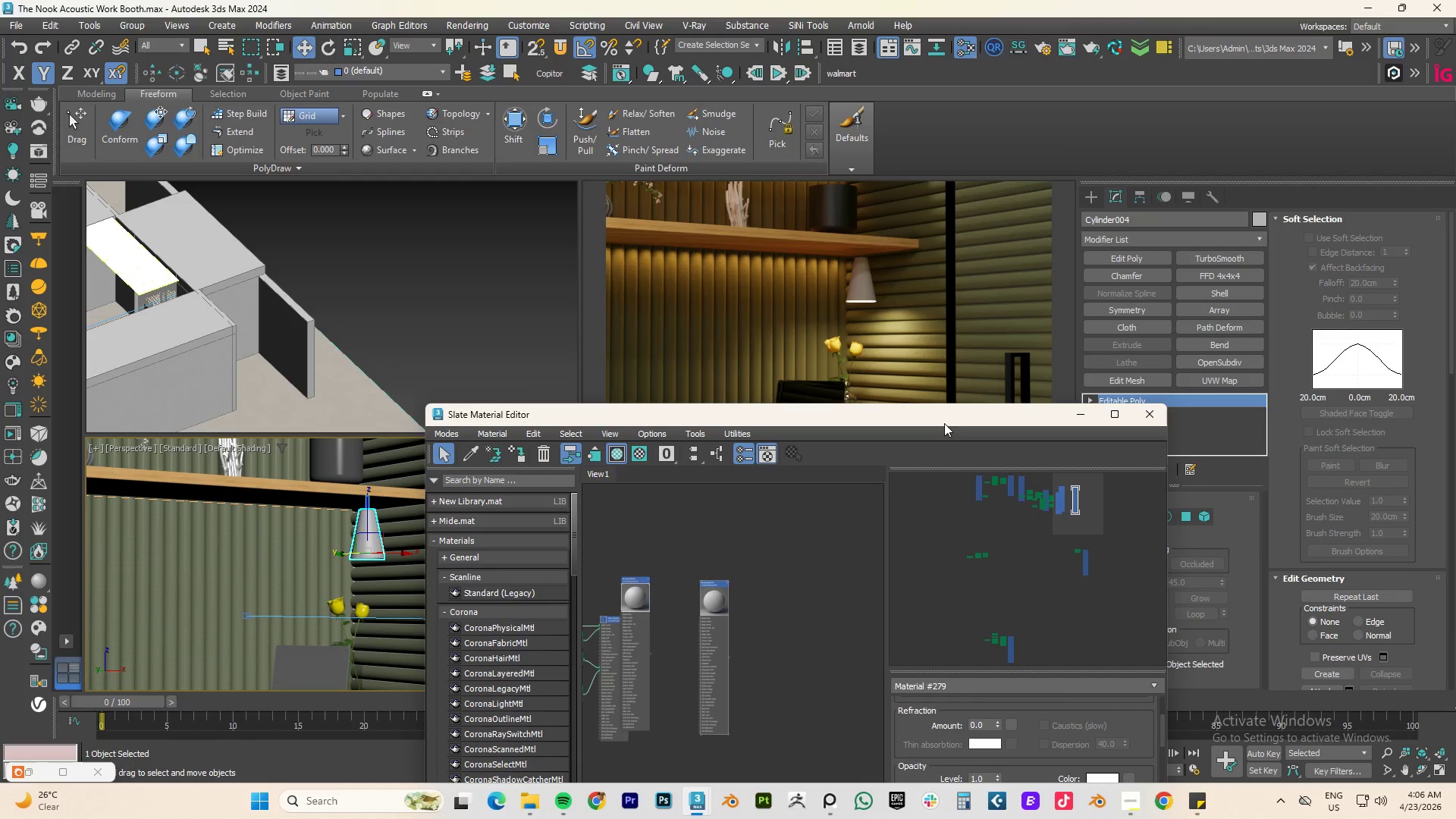 
left_click_drag(start_coordinate=[943, 419], to_coordinate=[608, 234])
 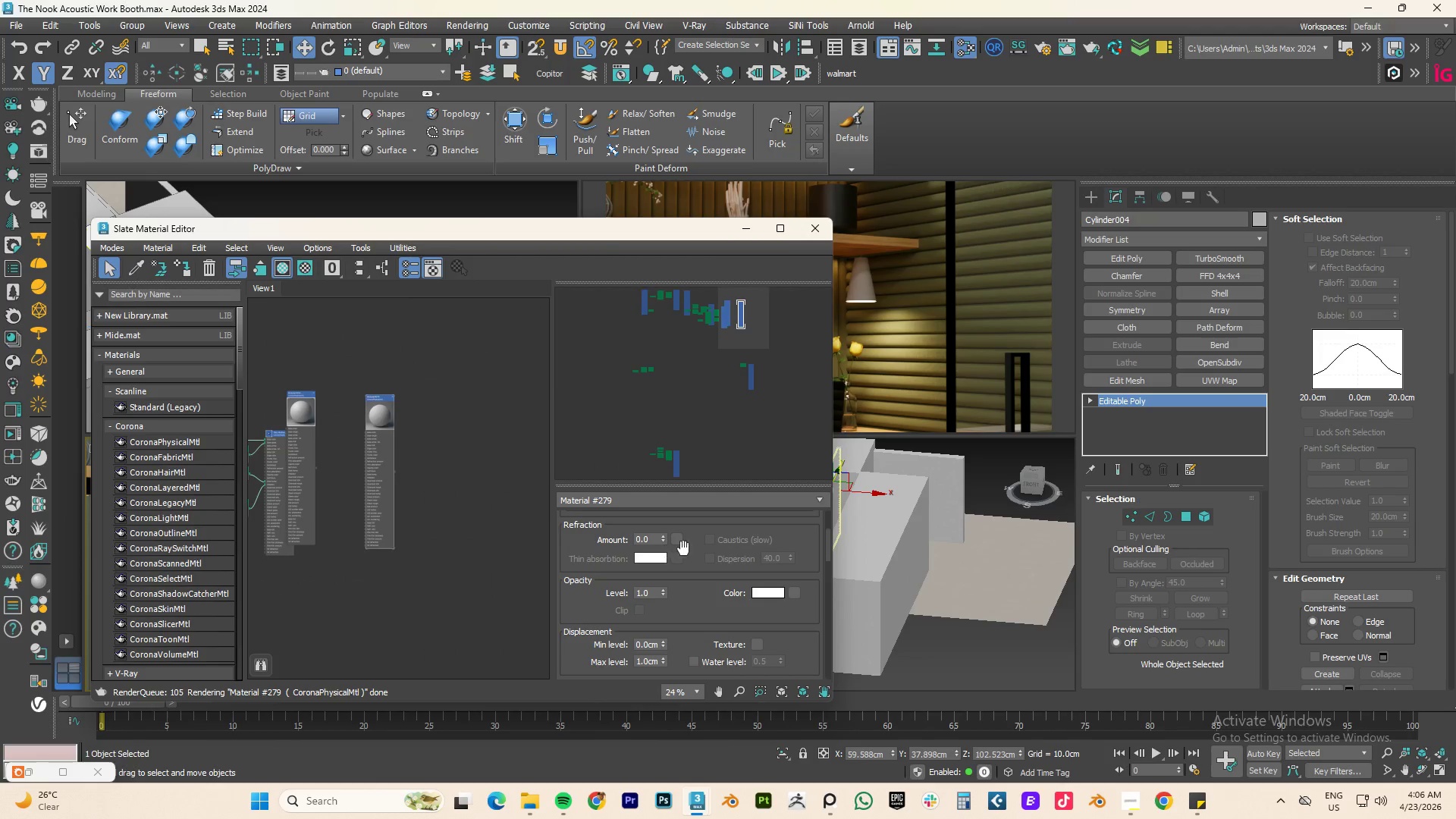 
scroll: coordinate [733, 563], scroll_direction: up, amount: 12.0
 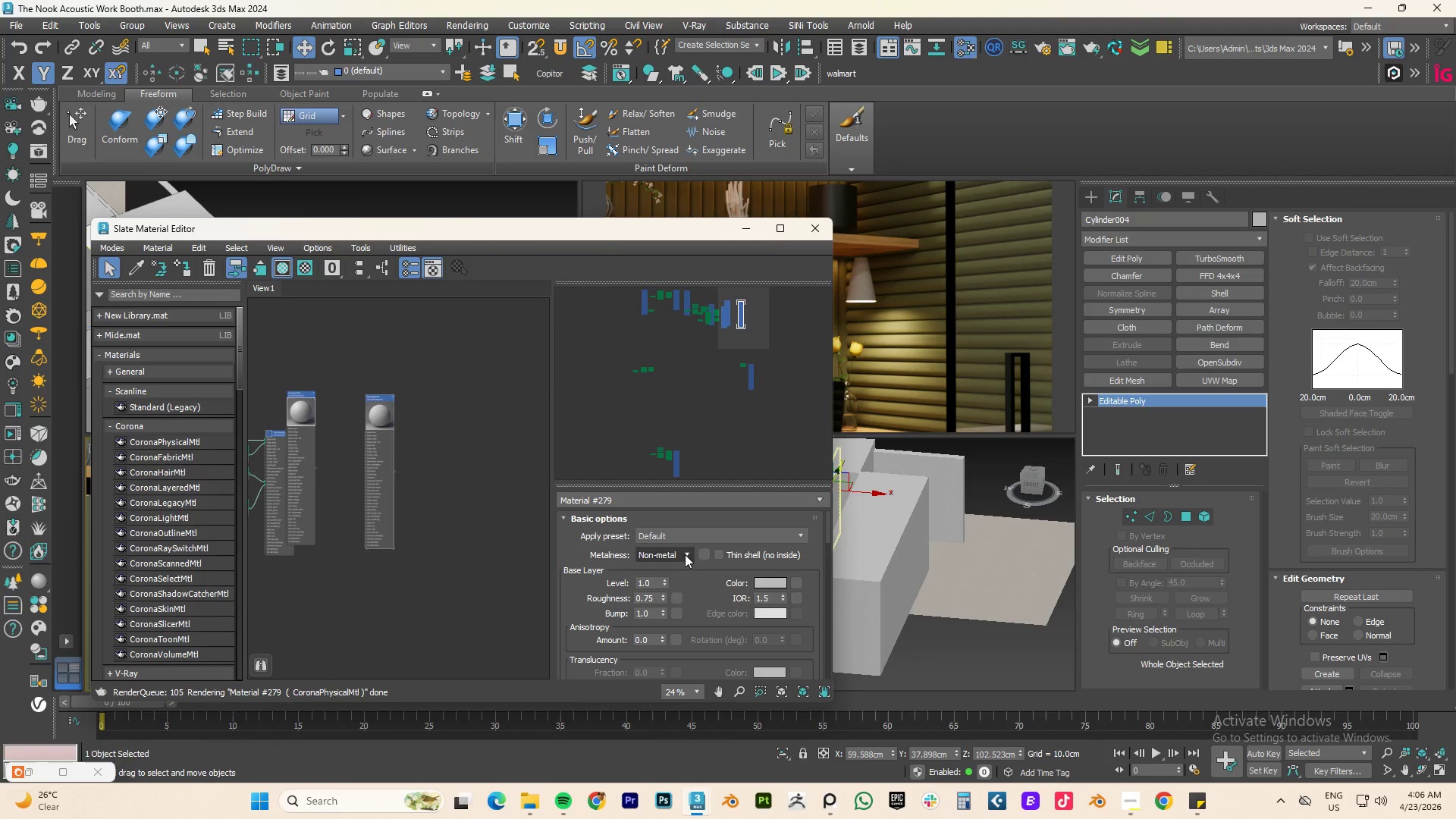 
left_click([683, 555])
 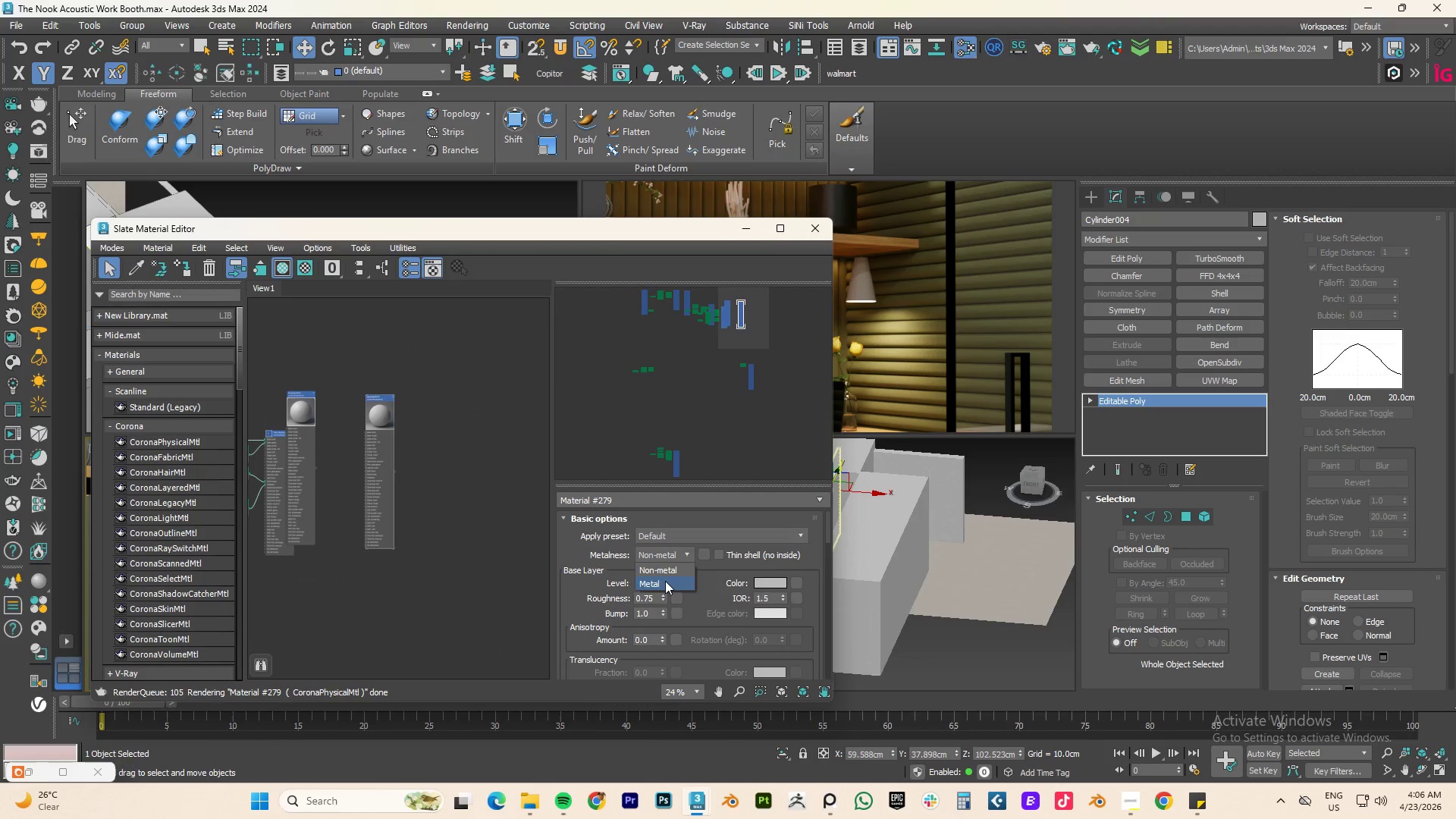 
left_click([665, 581])
 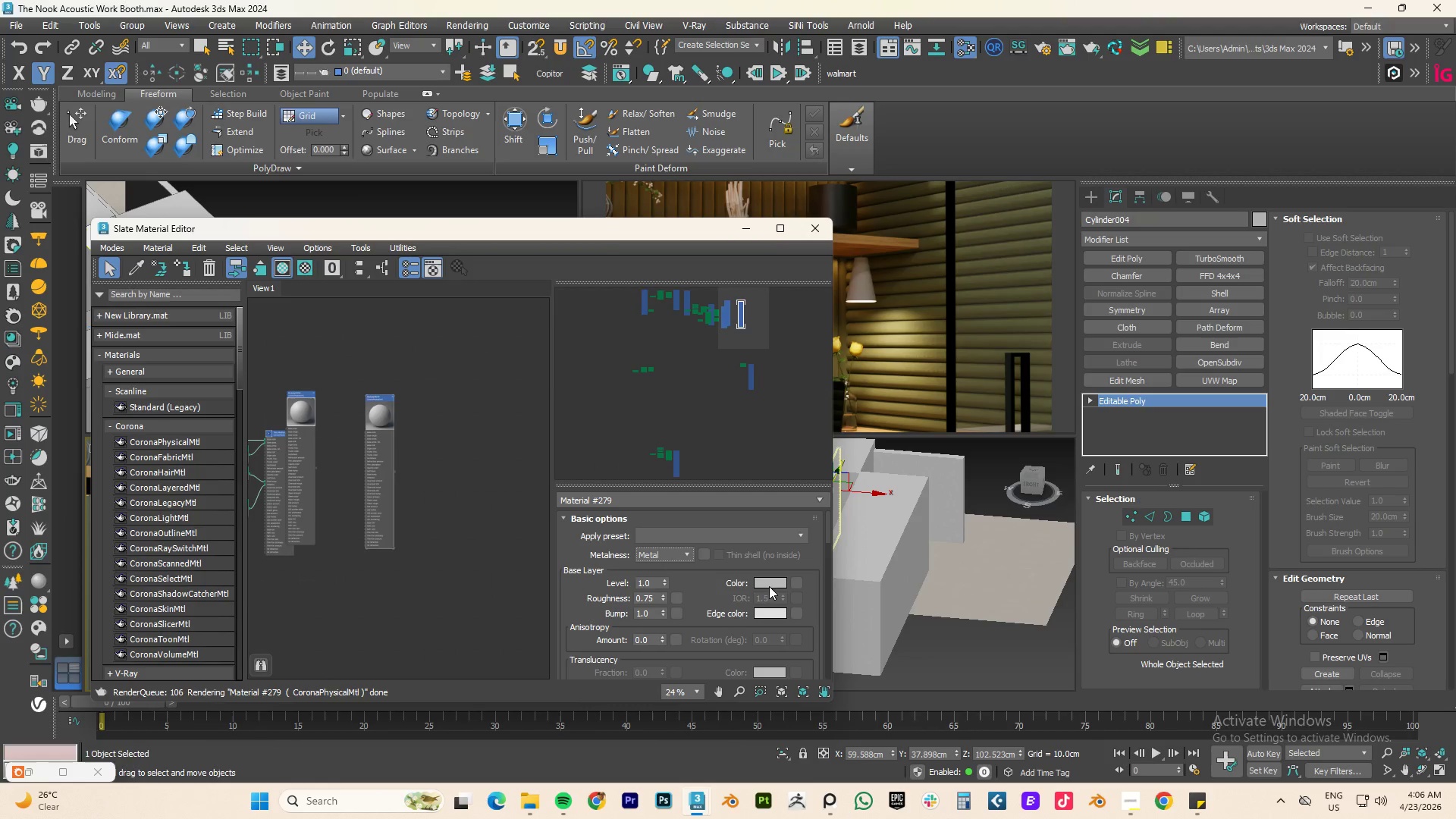 
left_click([766, 582])
 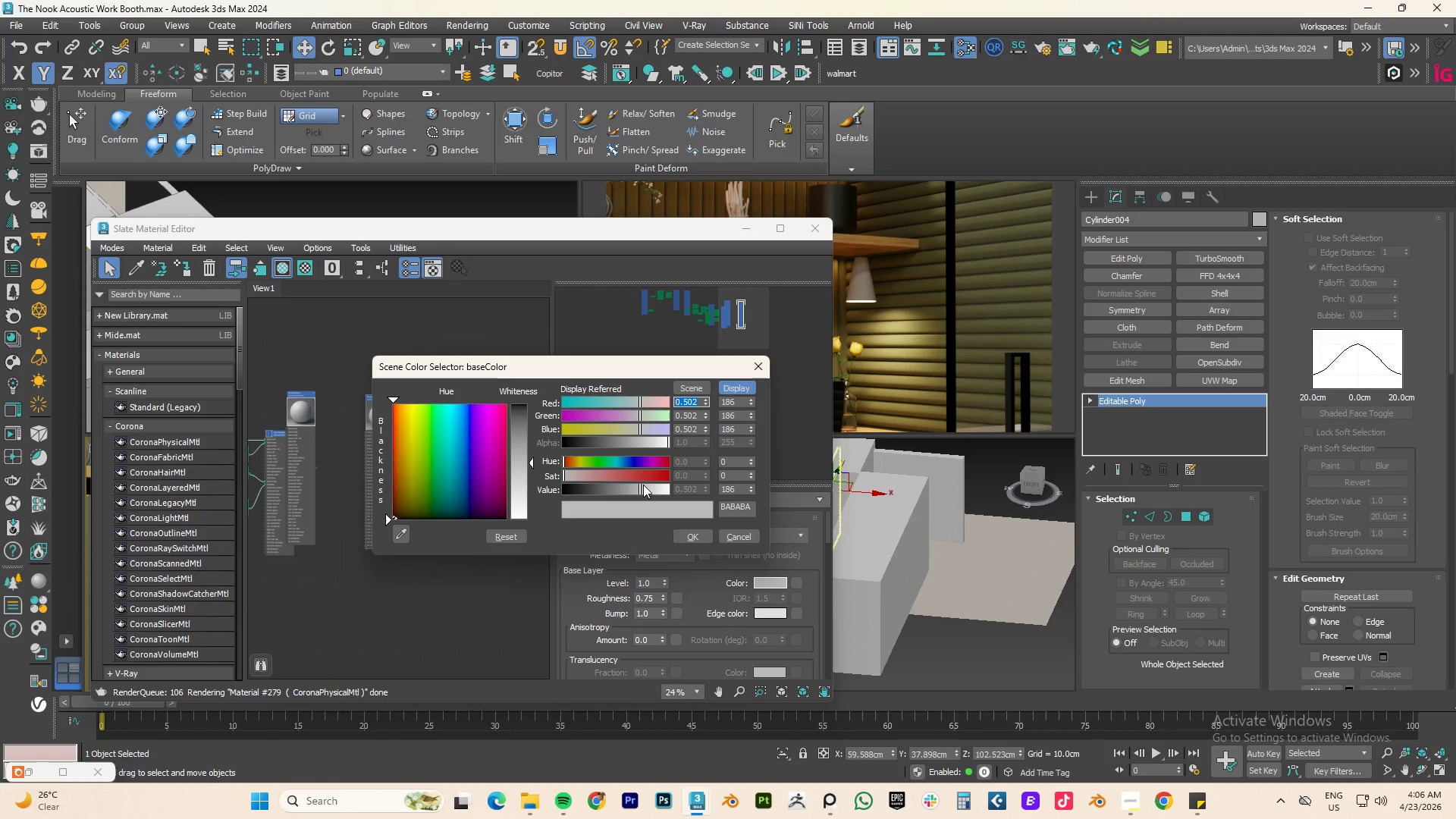 
left_click_drag(start_coordinate=[617, 488], to_coordinate=[567, 494])
 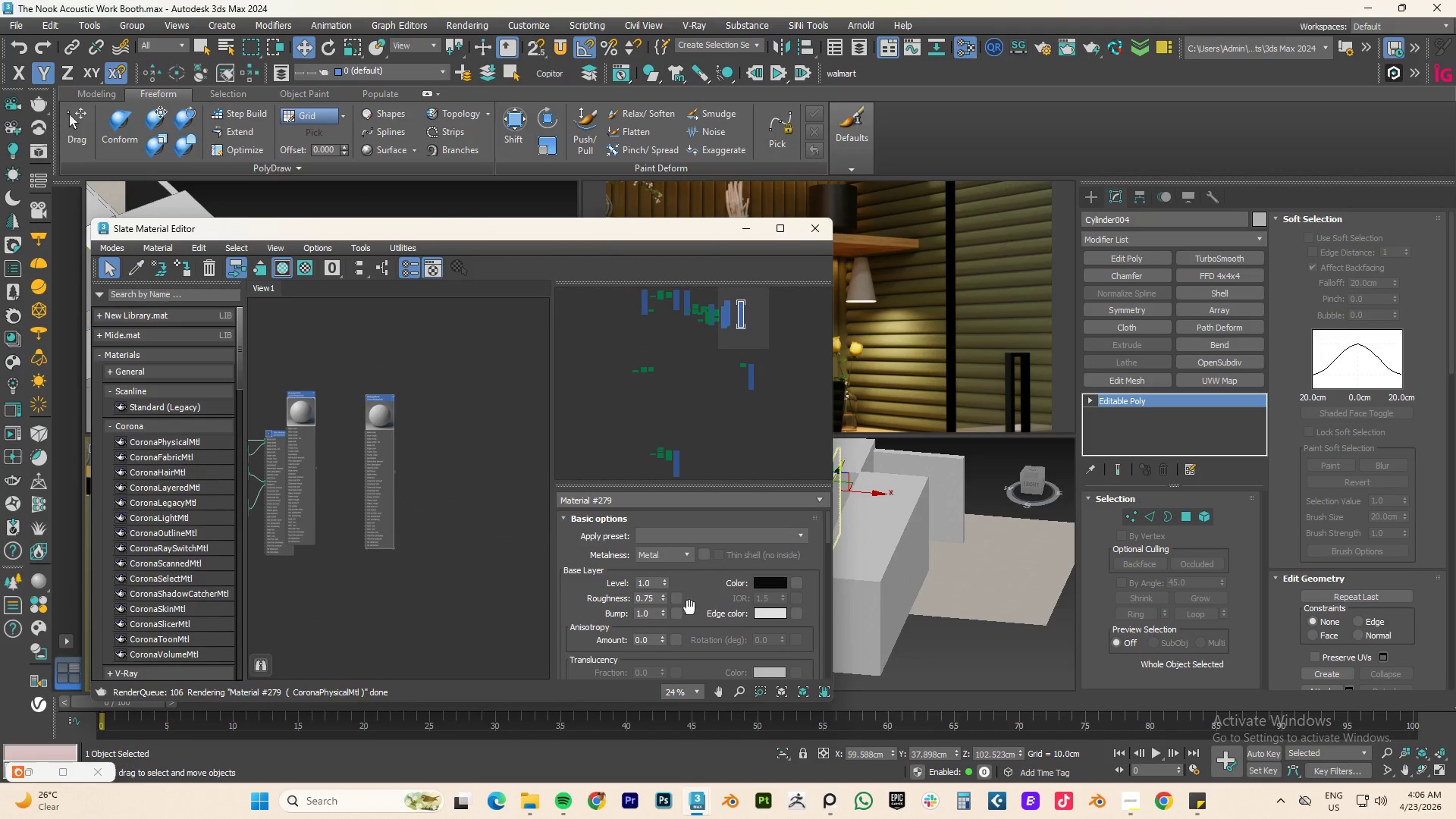 
left_click_drag(start_coordinate=[662, 597], to_coordinate=[664, 613])
 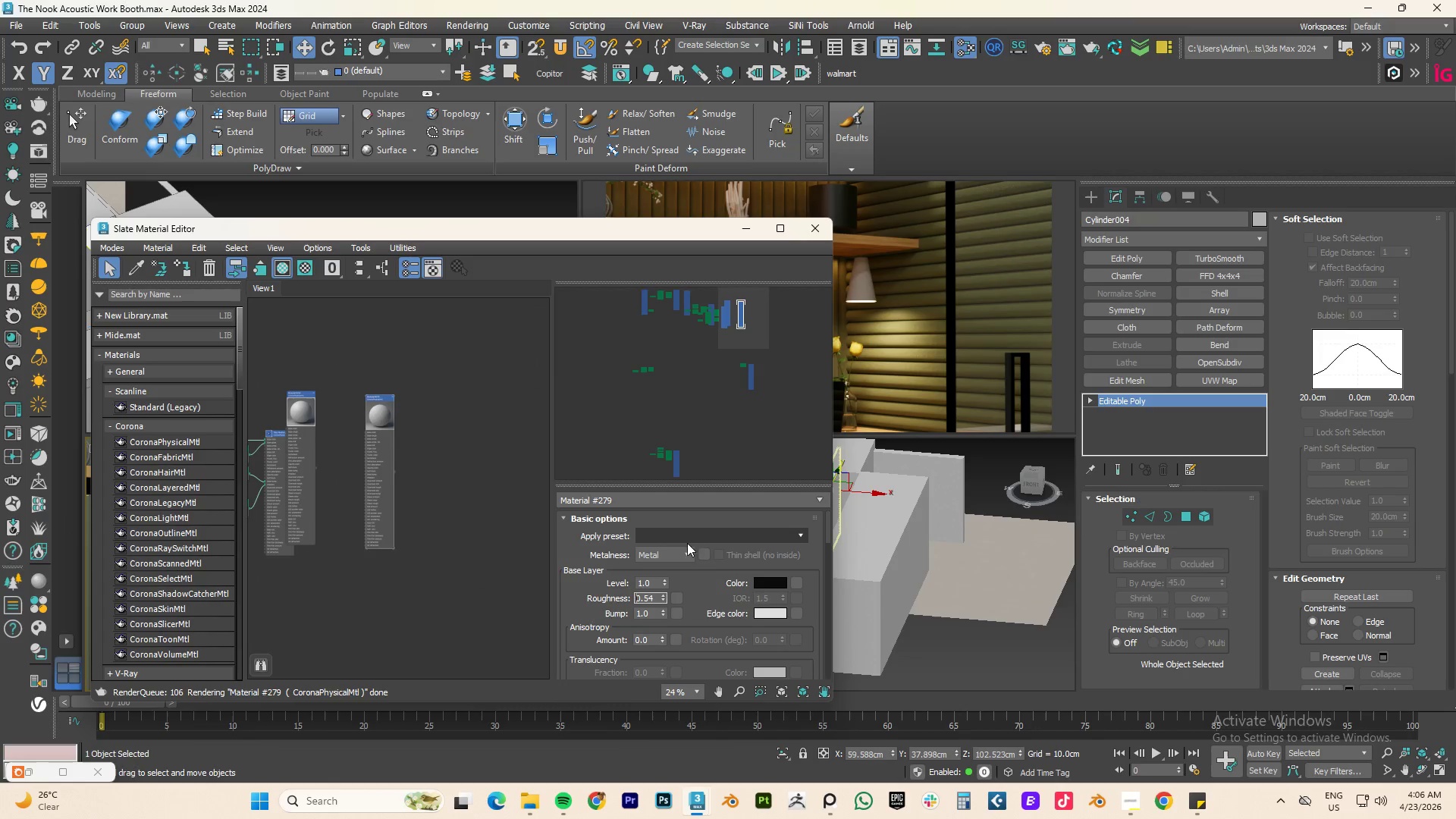 
left_click([688, 542])
 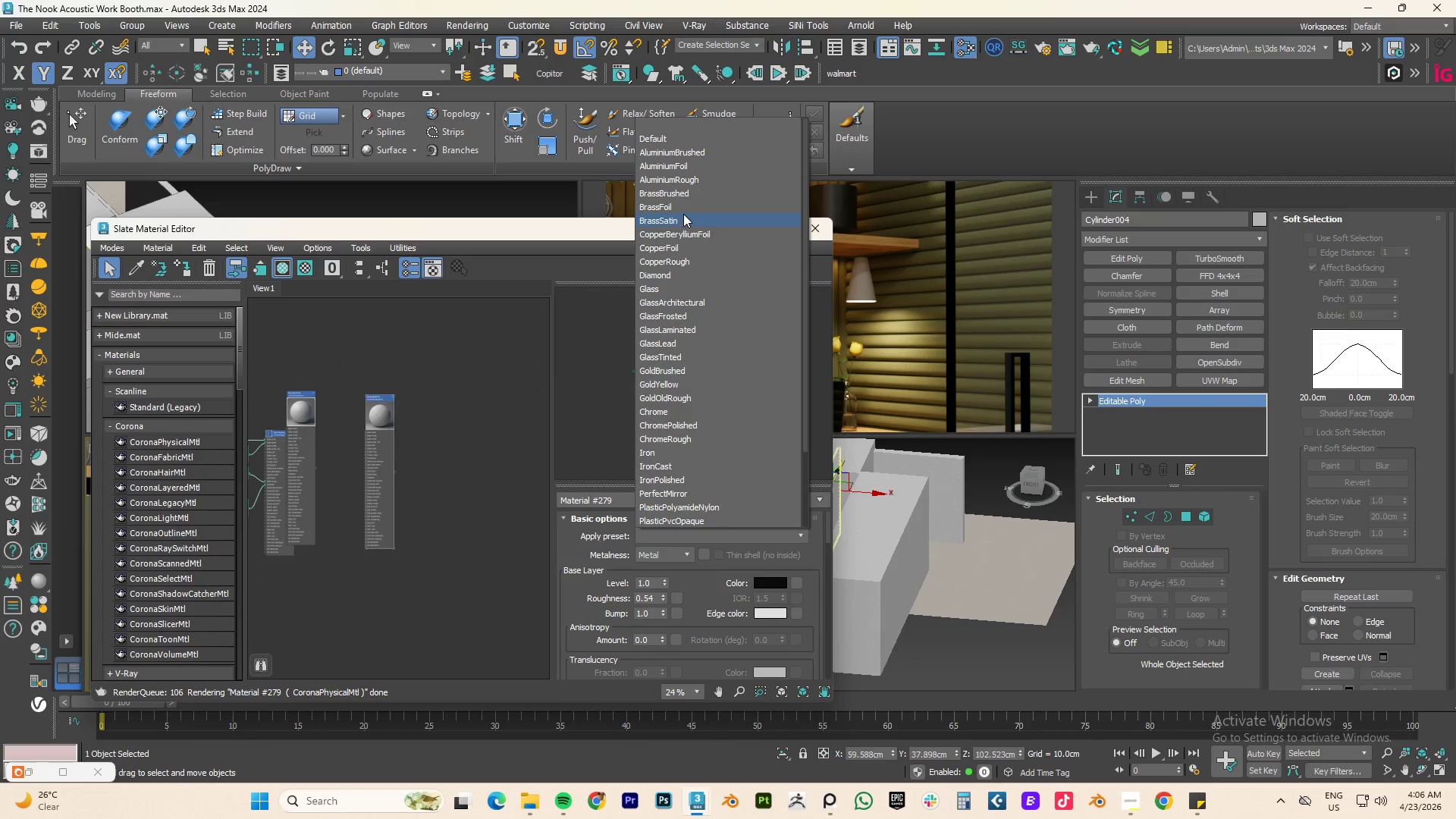 
wait(12.66)
 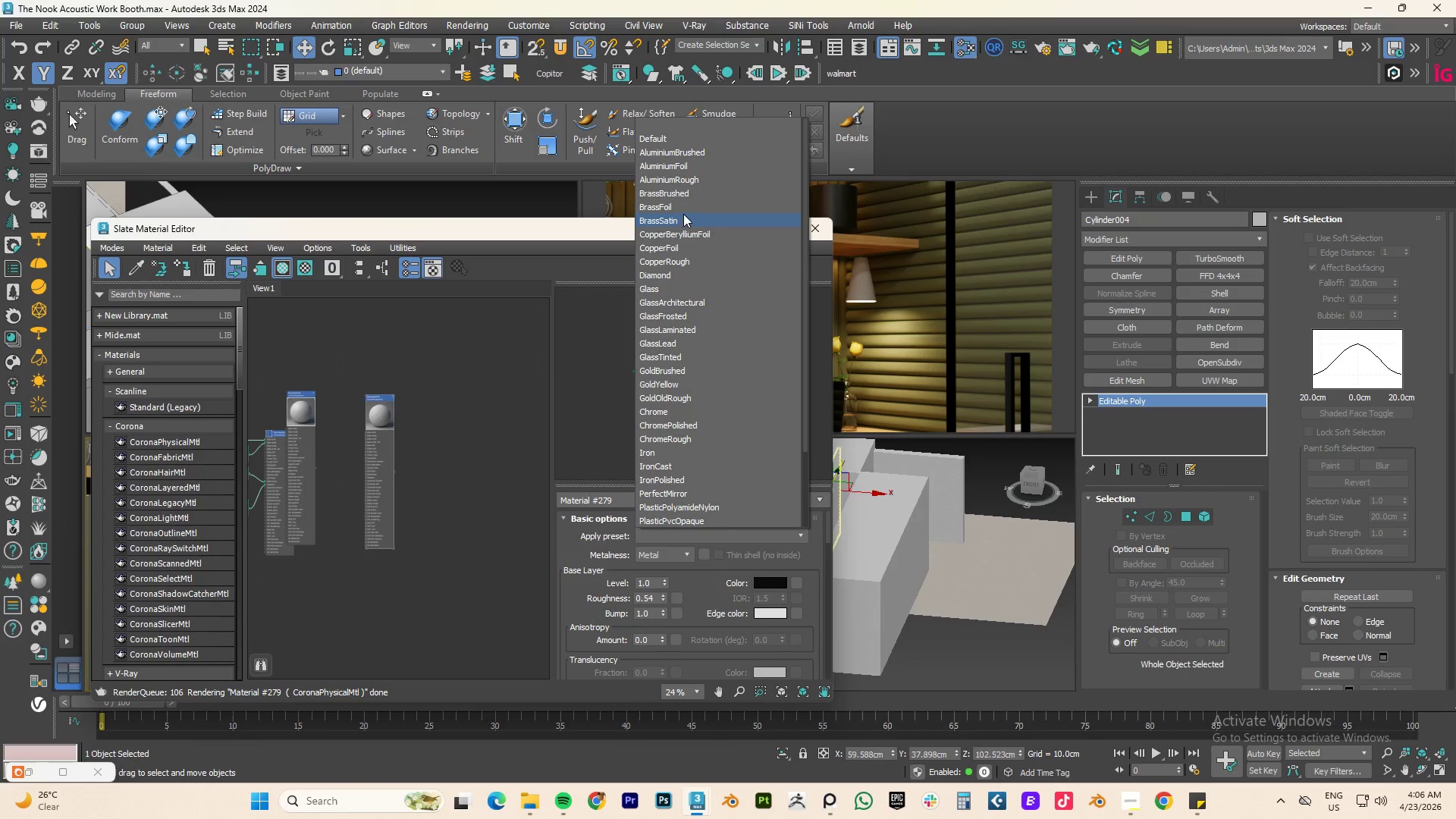 
left_click([670, 426])
 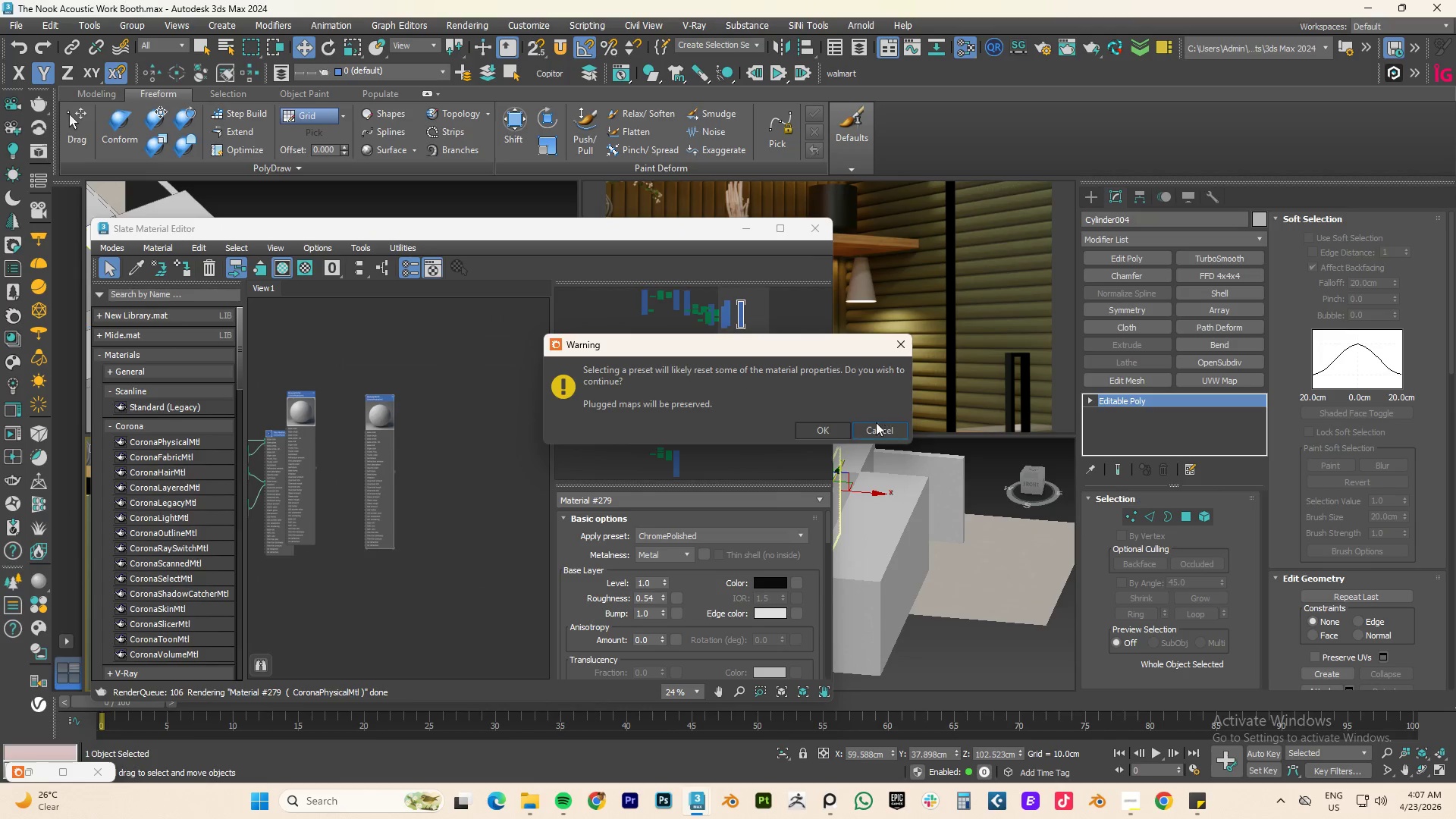 
left_click([822, 430])
 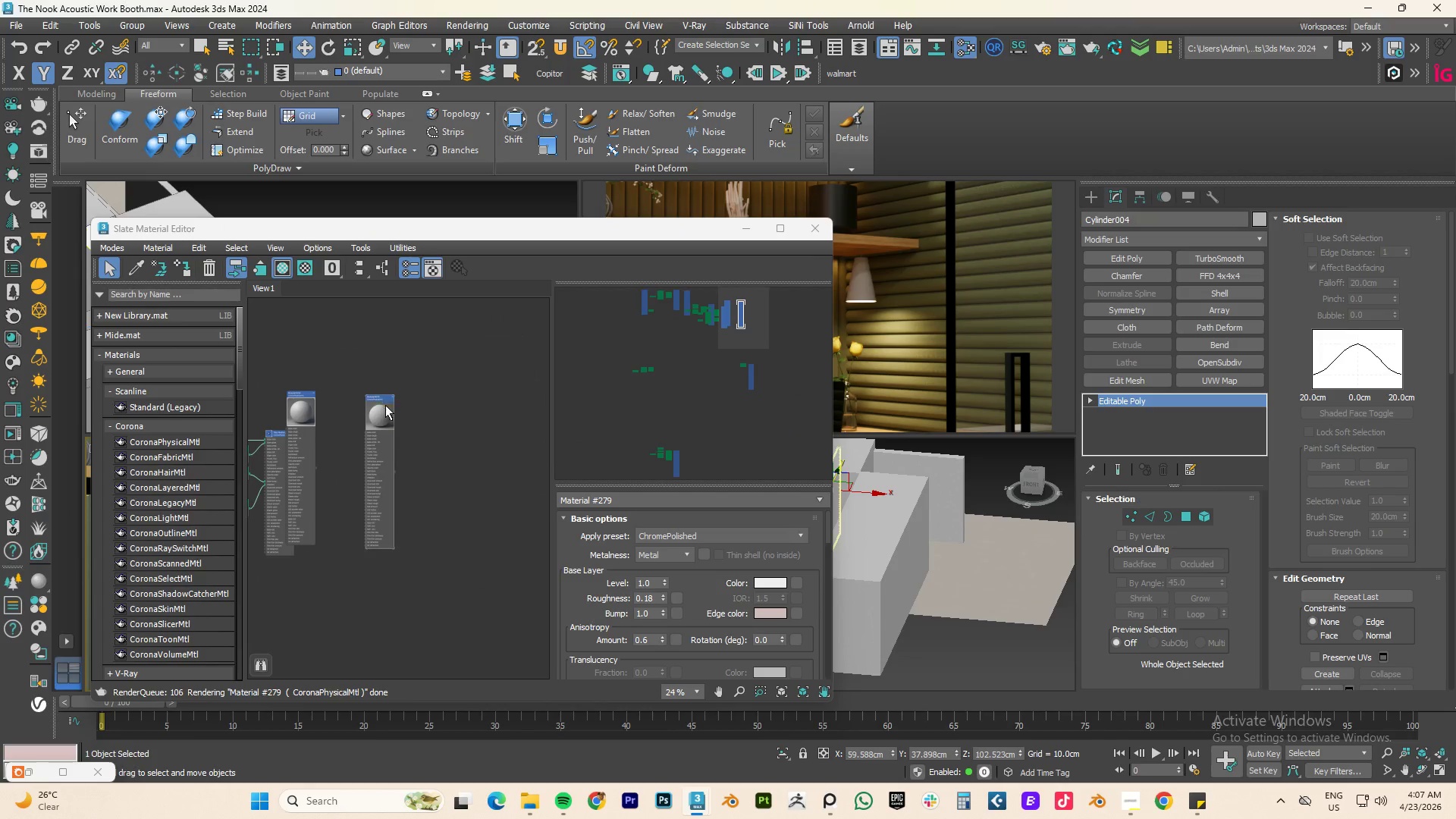 
right_click([373, 410])
 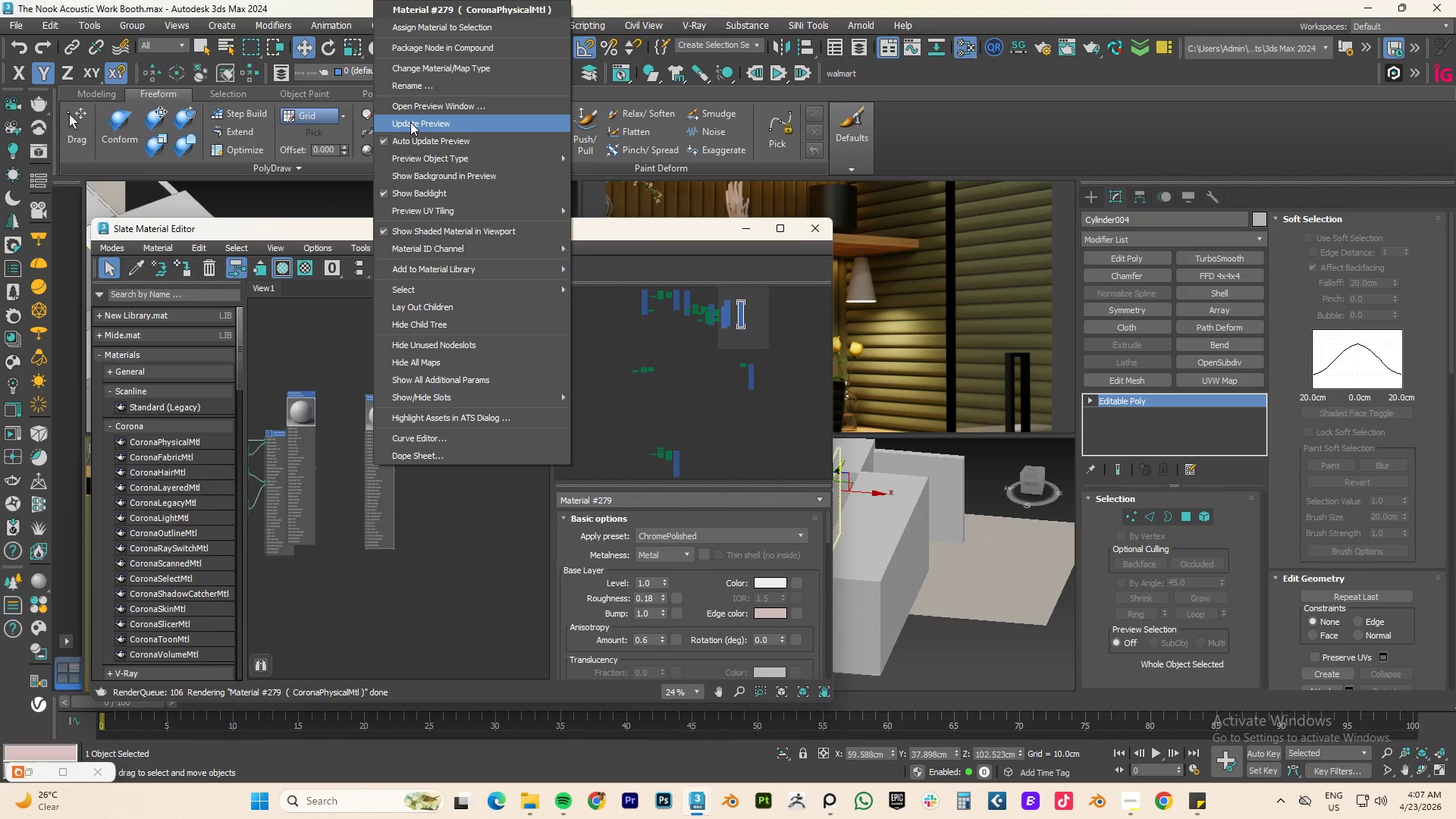 
left_click([410, 122])
 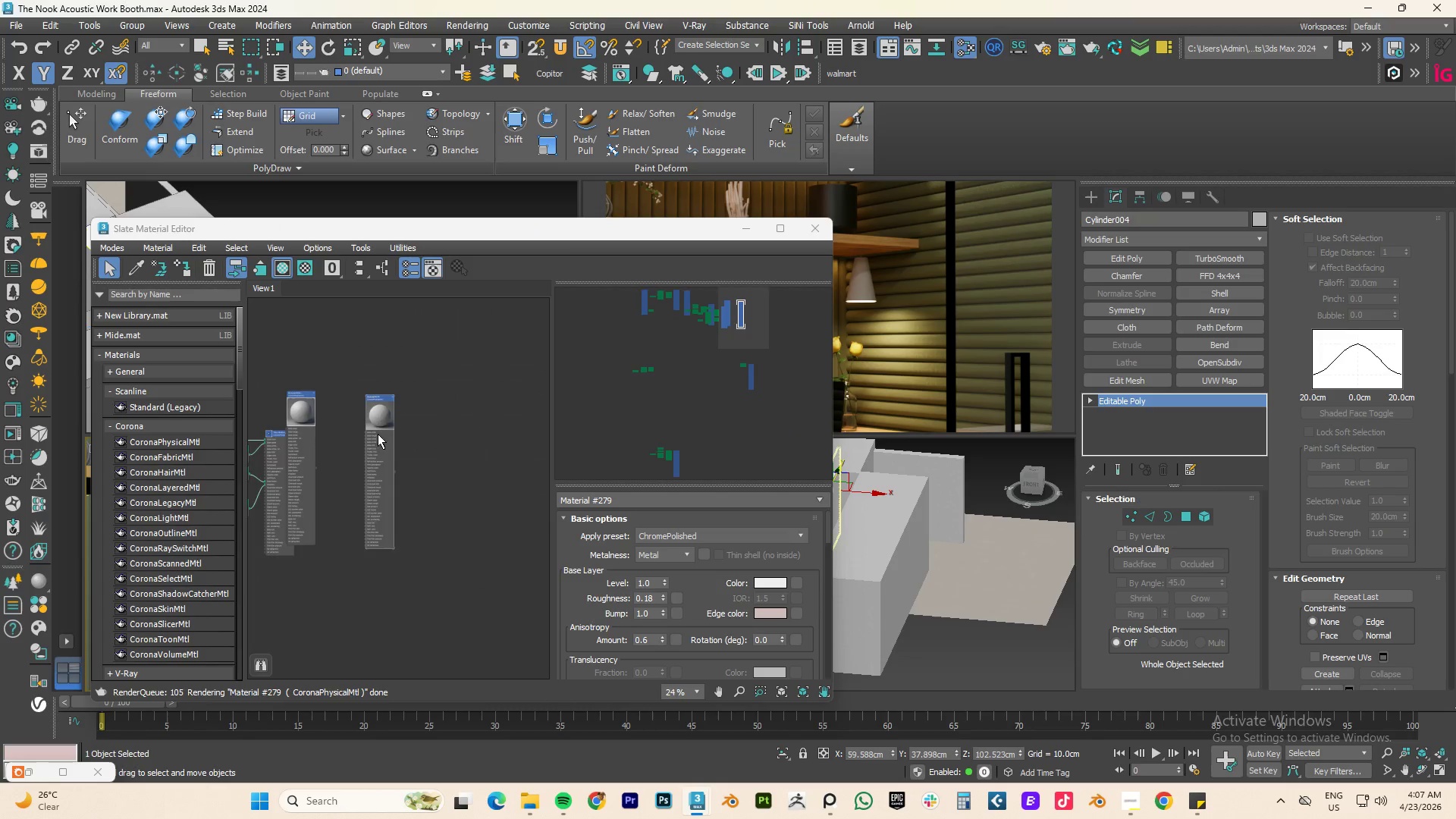 
scroll: coordinate [379, 409], scroll_direction: up, amount: 8.0
 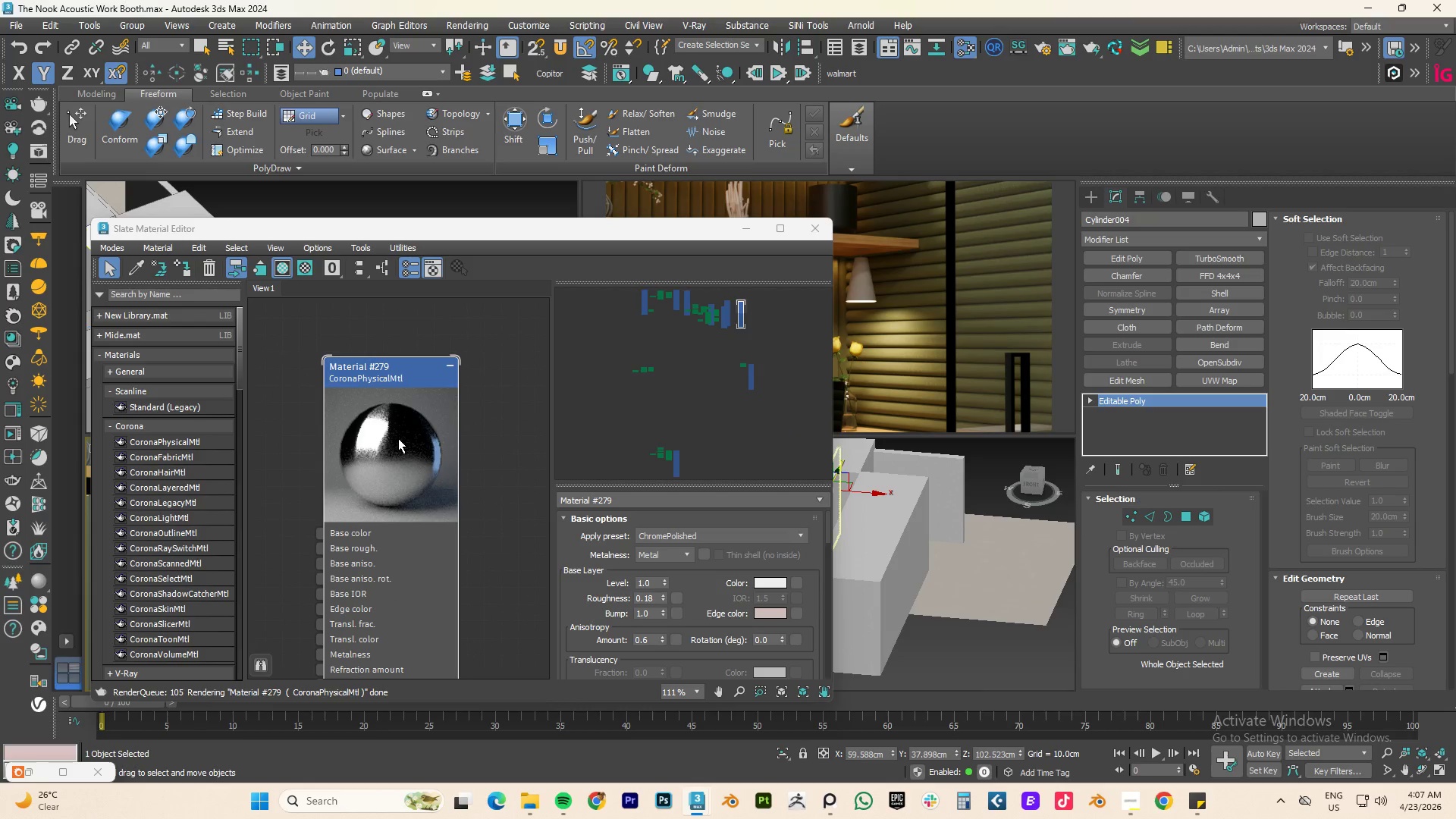 
right_click([398, 438])
 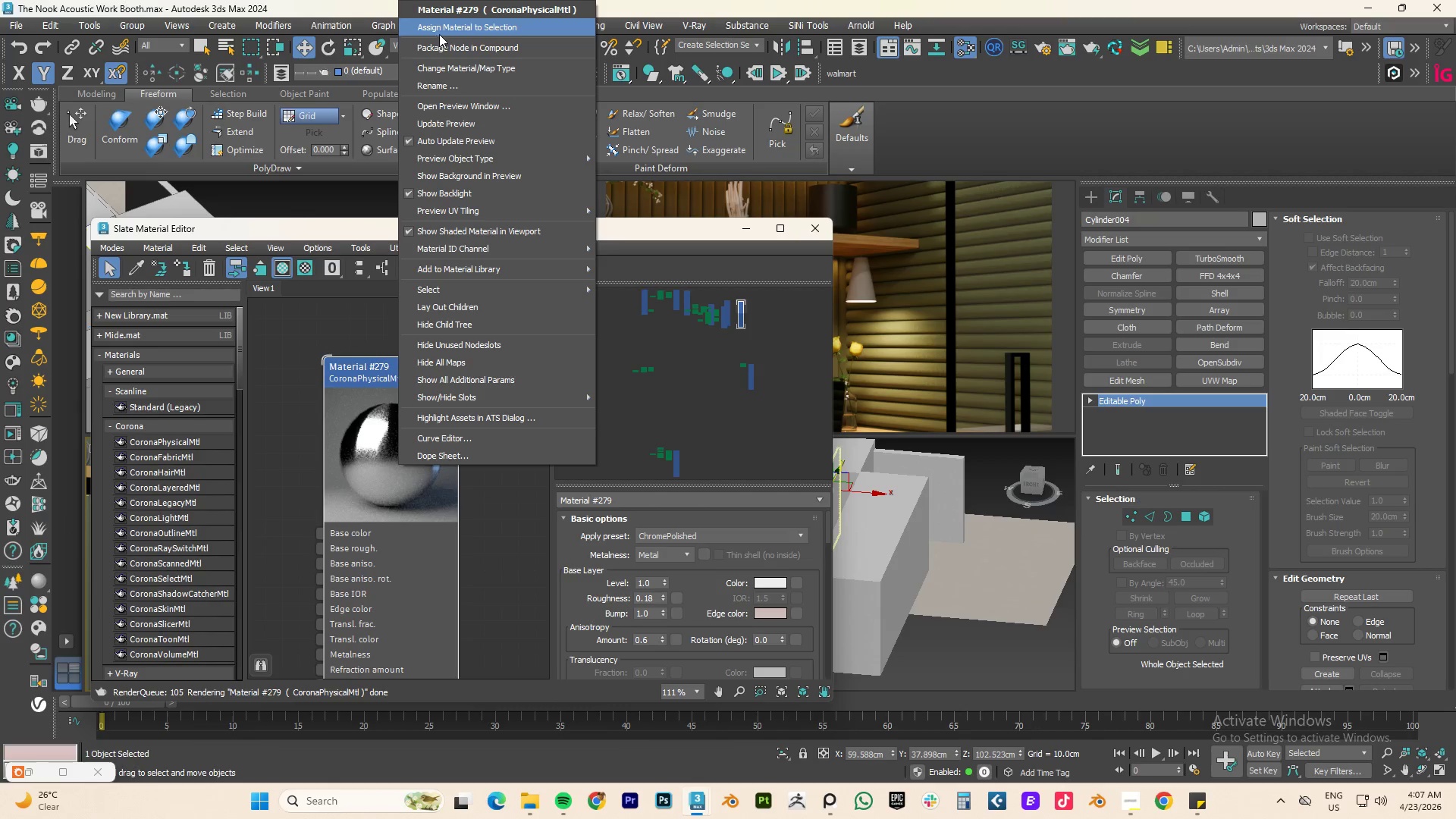 
left_click([443, 33])
 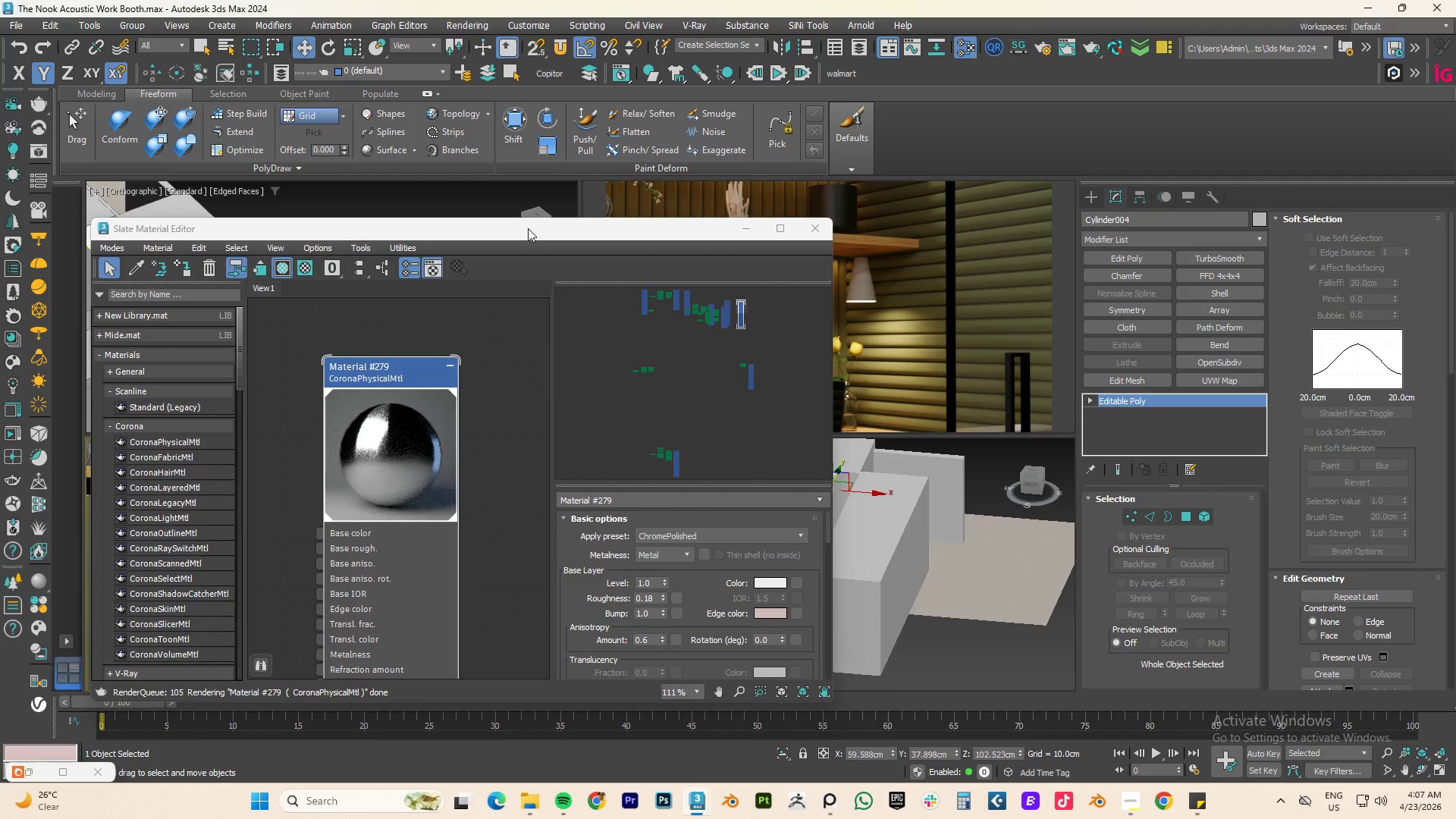 
left_click_drag(start_coordinate=[528, 229], to_coordinate=[485, 190])
 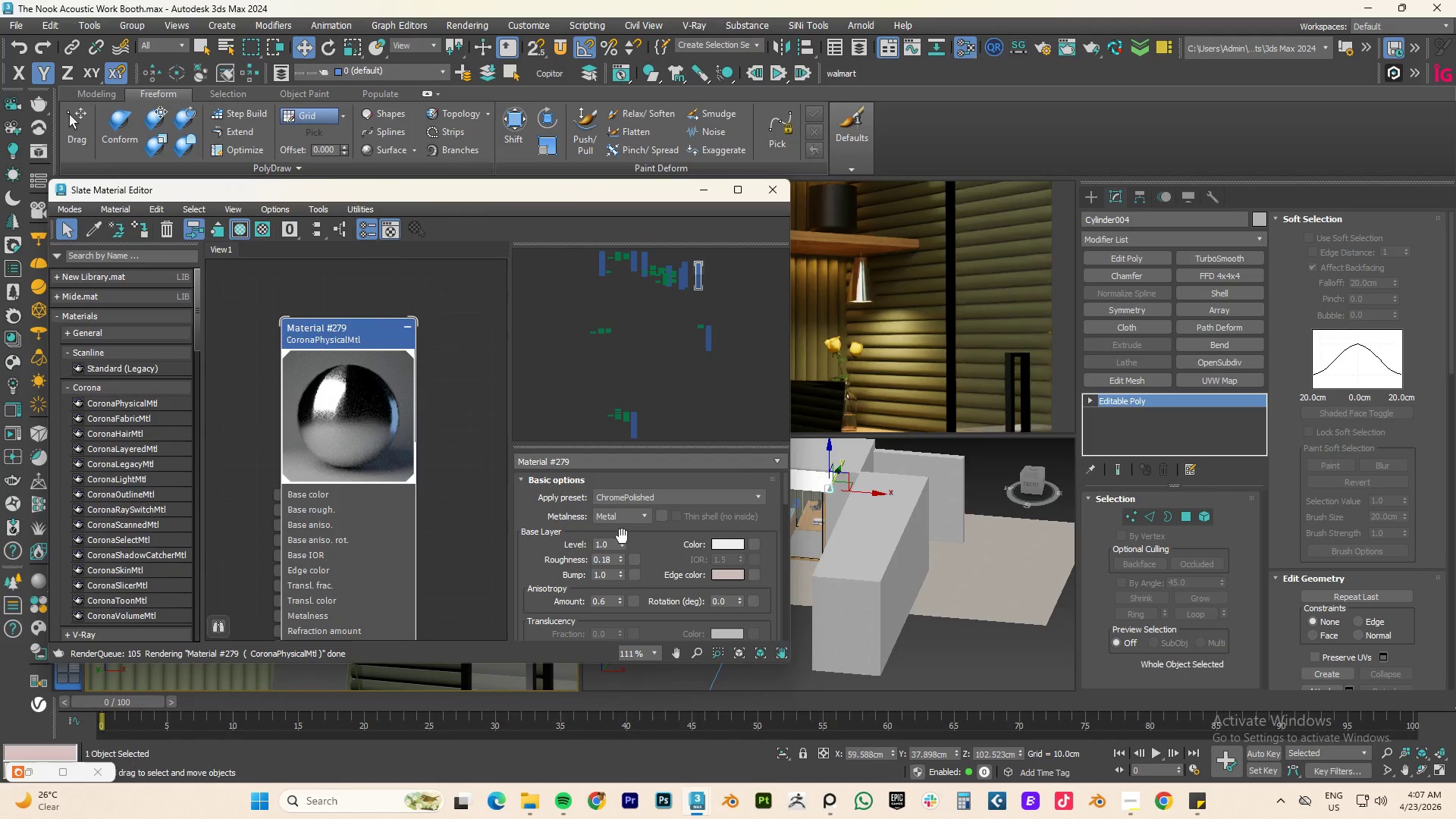 
scroll: coordinate [458, 502], scroll_direction: up, amount: 1.0
 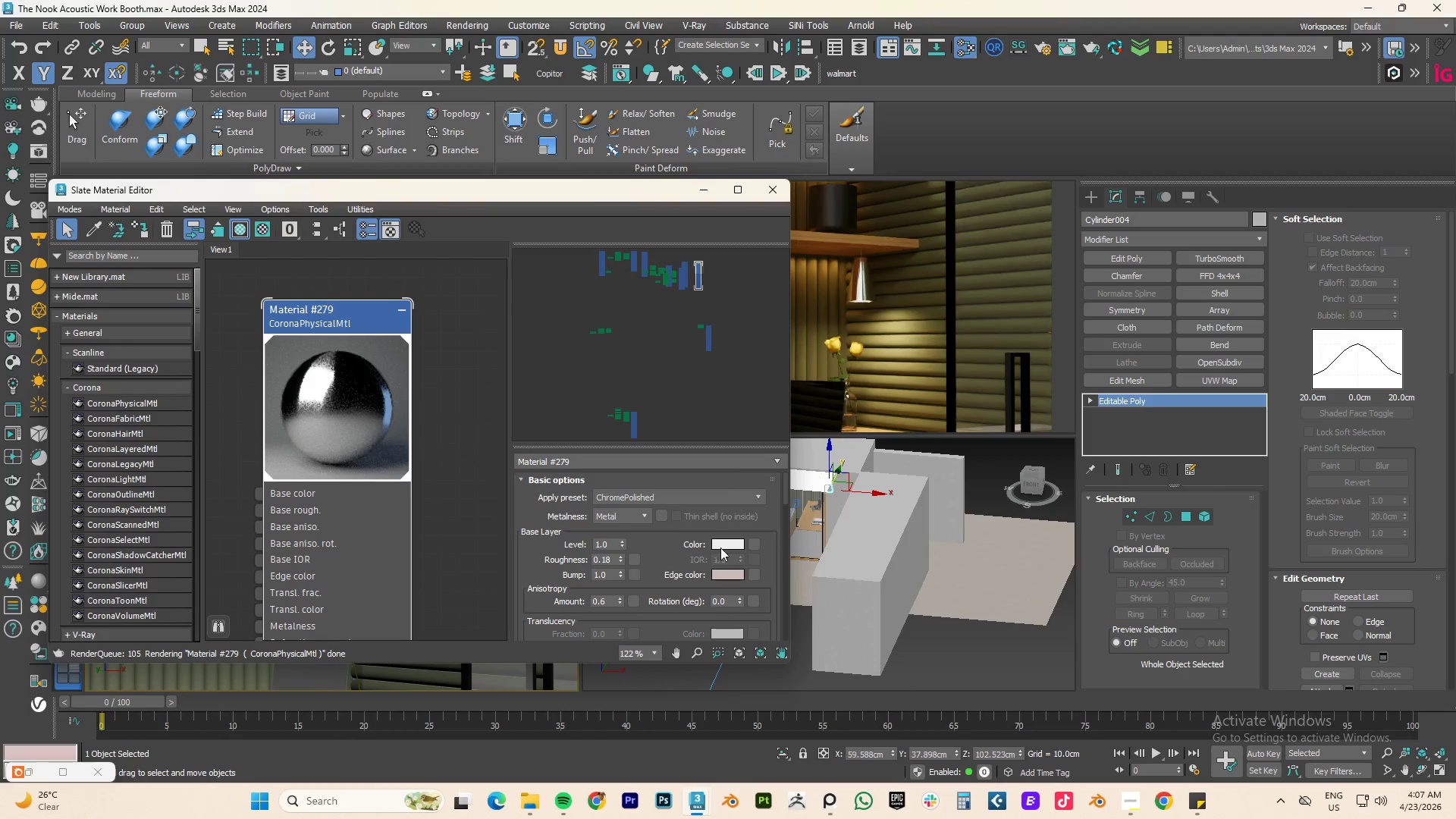 
left_click([722, 544])
 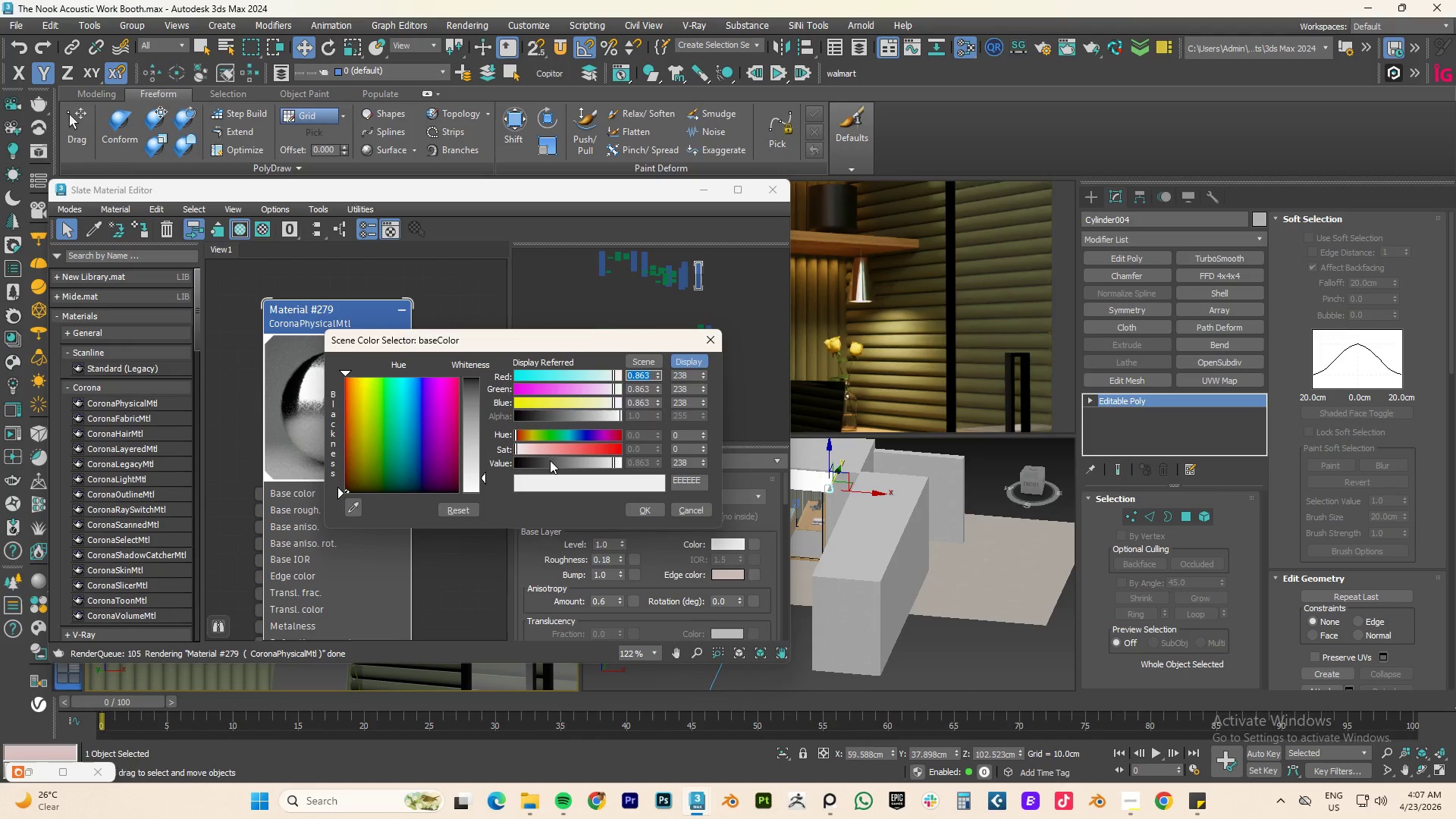 
left_click_drag(start_coordinate=[532, 461], to_coordinate=[528, 462])
 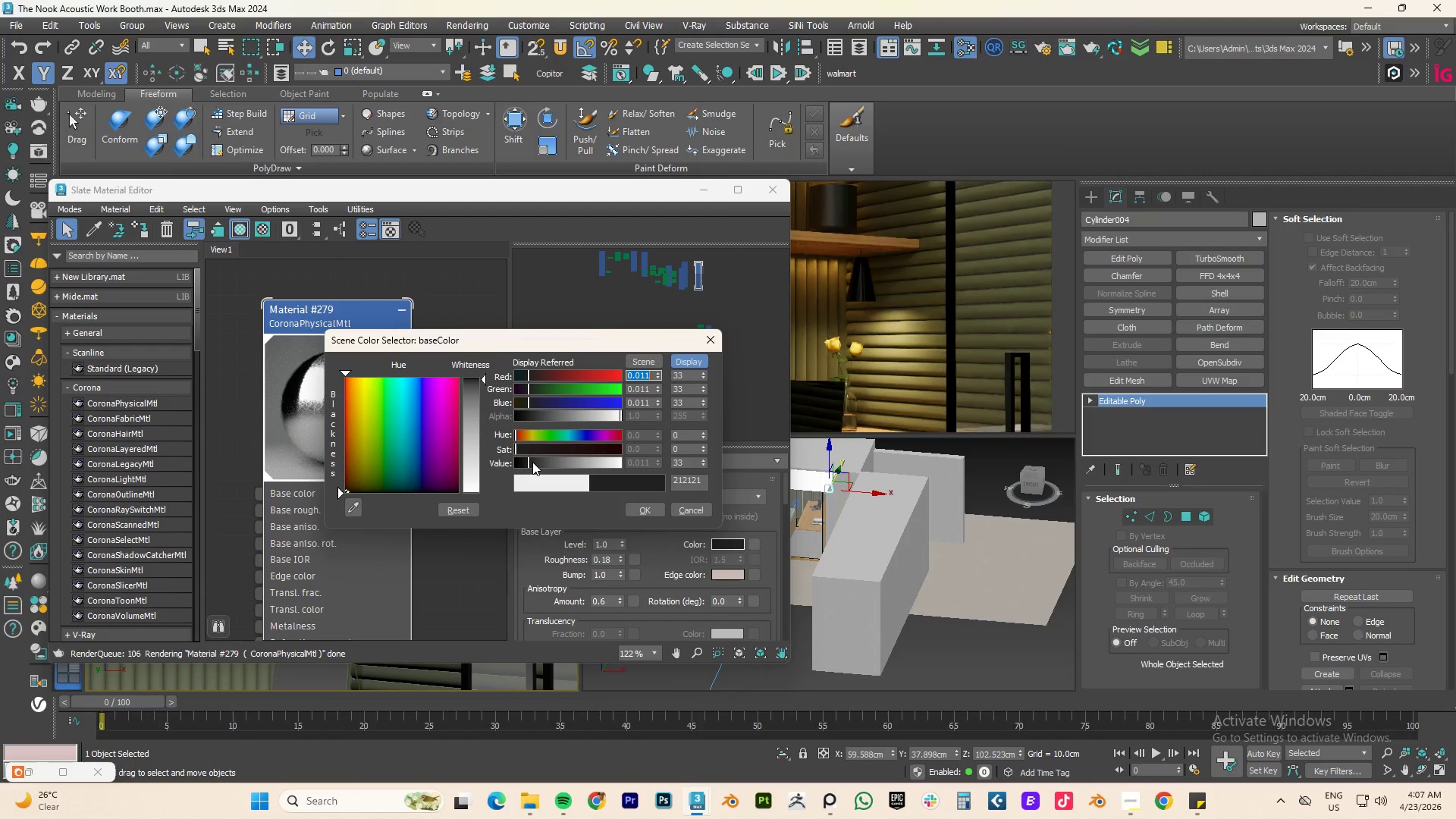 
left_click_drag(start_coordinate=[532, 462], to_coordinate=[536, 462])
 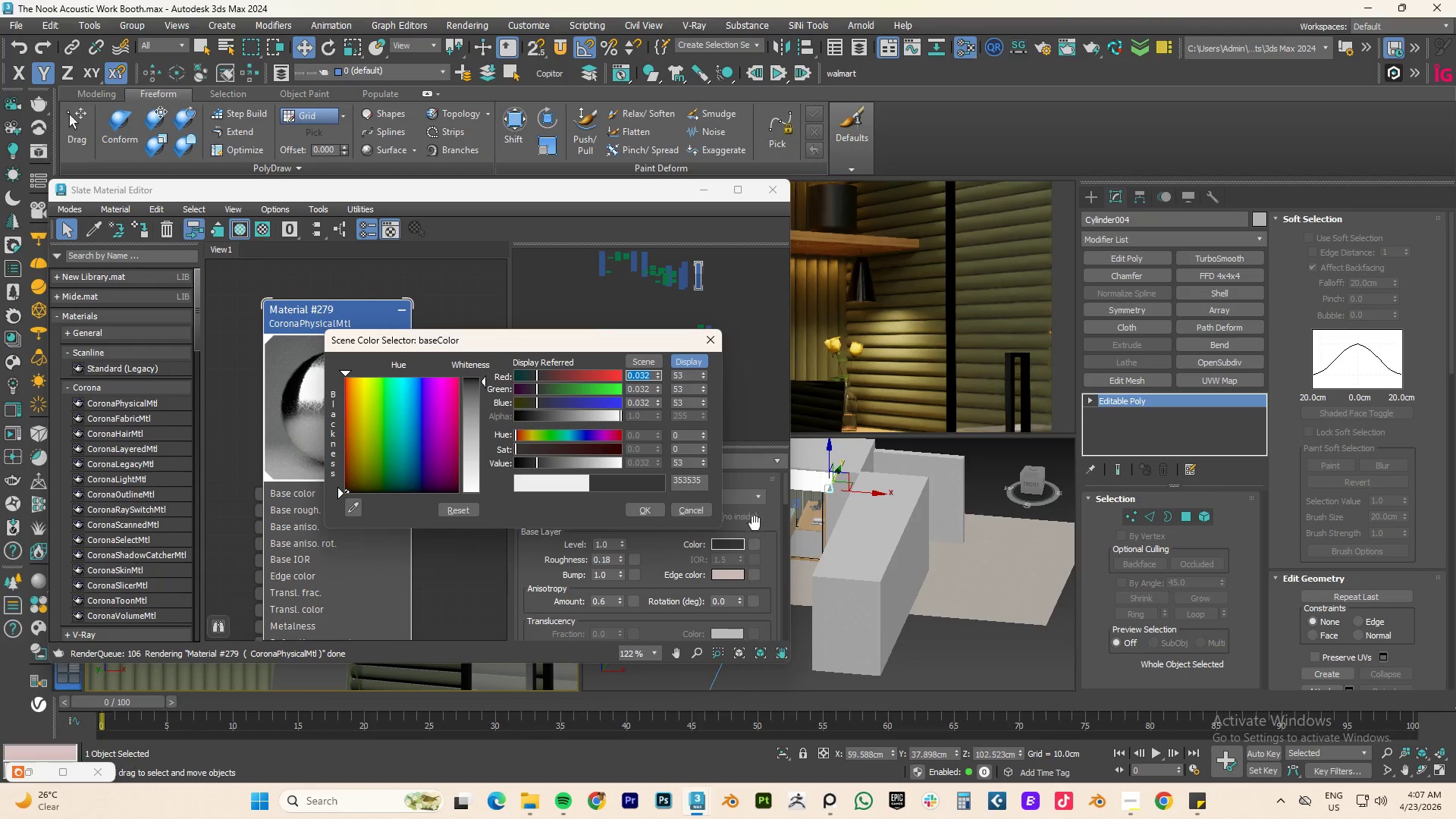 
left_click([639, 510])
 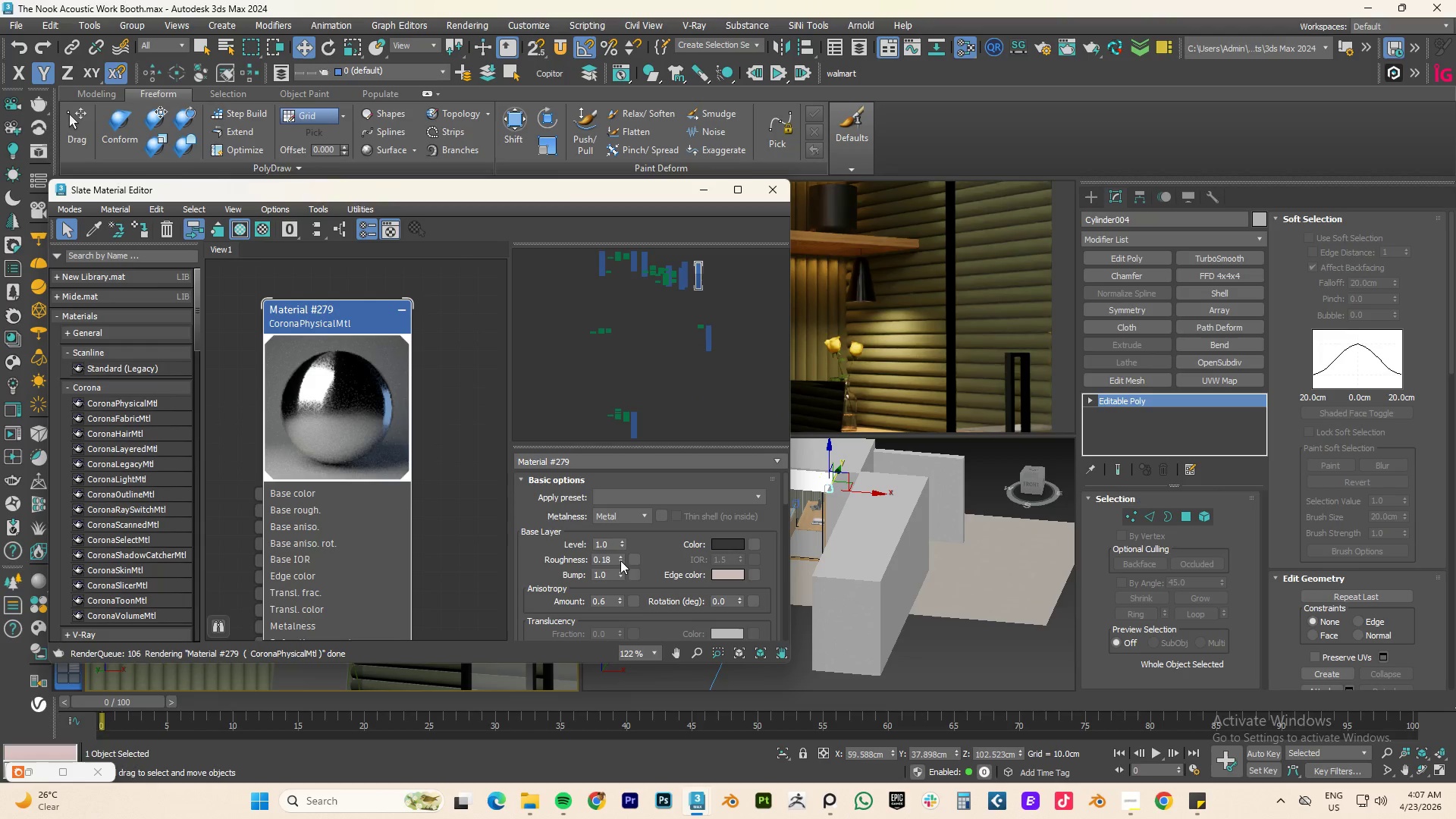 
left_click_drag(start_coordinate=[622, 557], to_coordinate=[622, 563])
 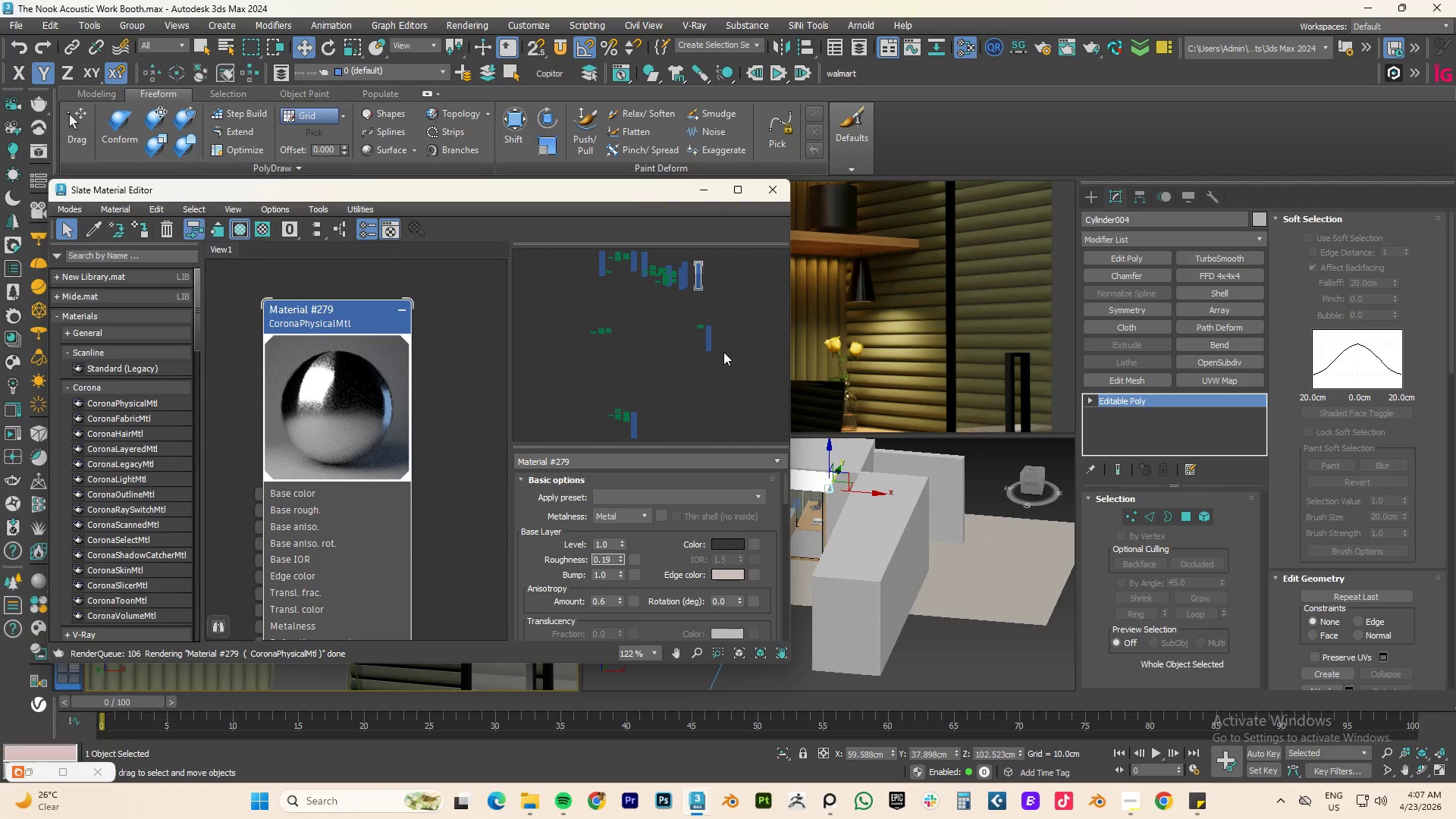 
wait(7.98)
 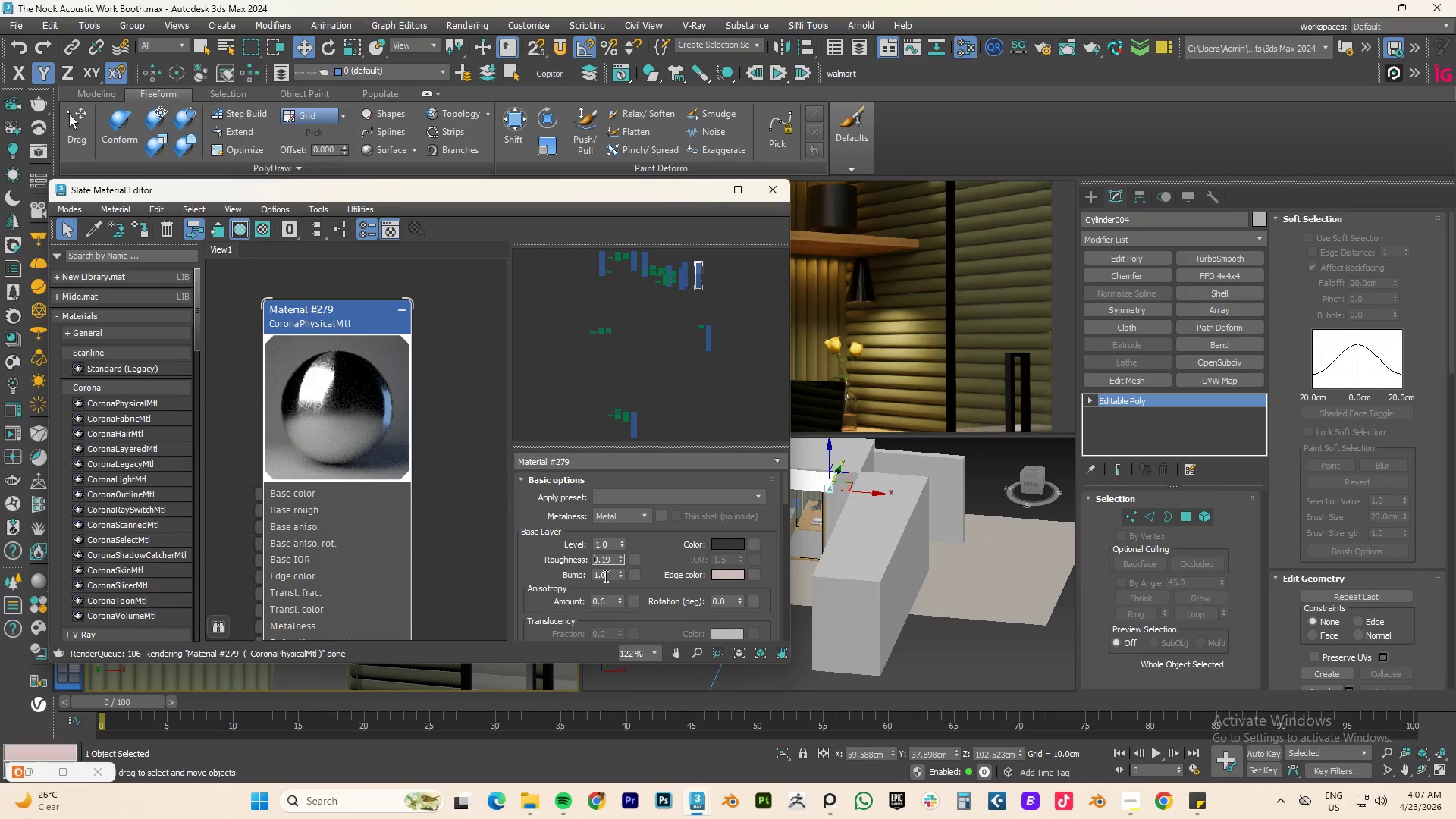 
left_click([708, 190])
 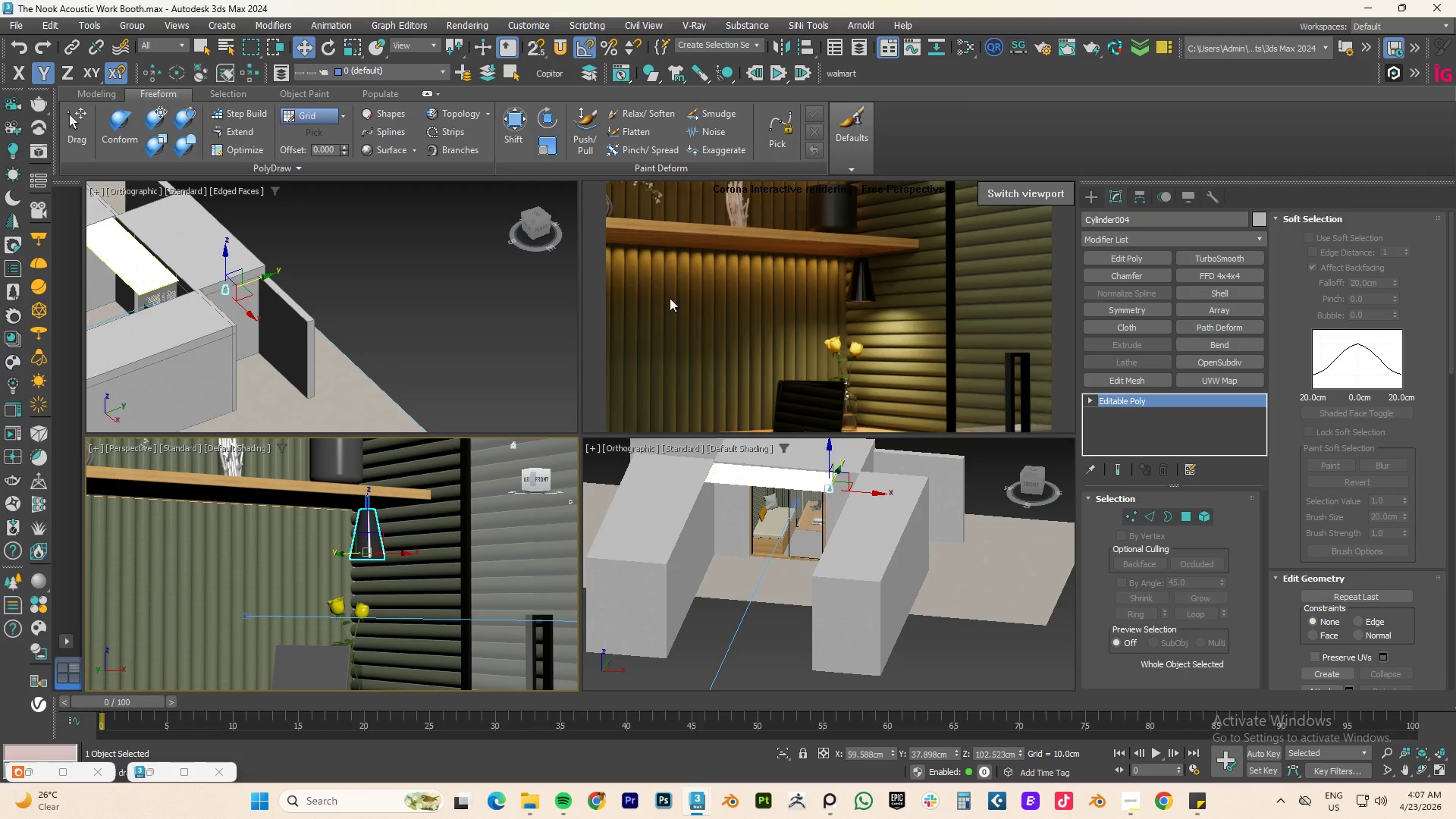 
wait(5.28)
 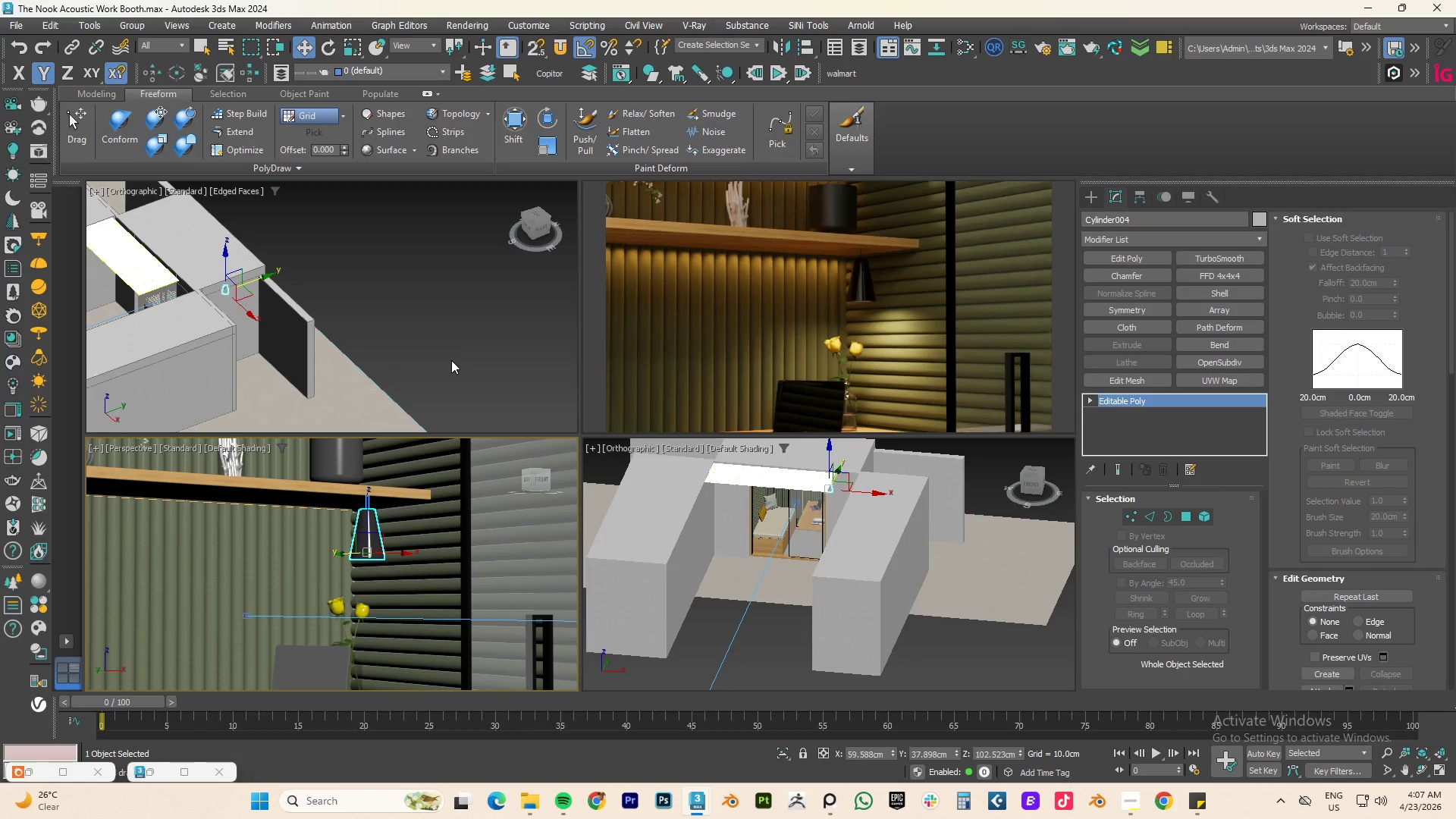 
left_click([167, 50])
 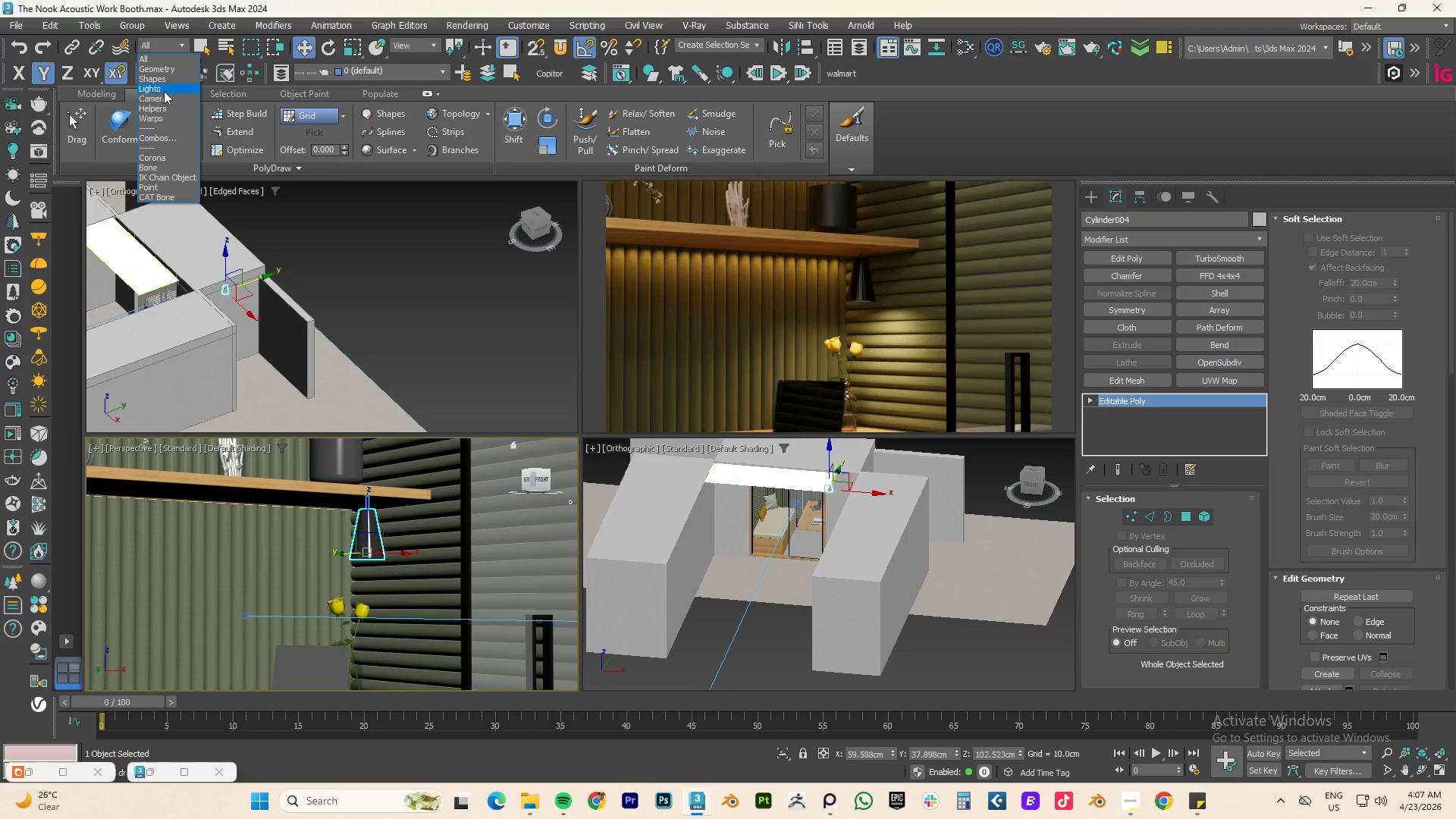 
left_click([162, 89])
 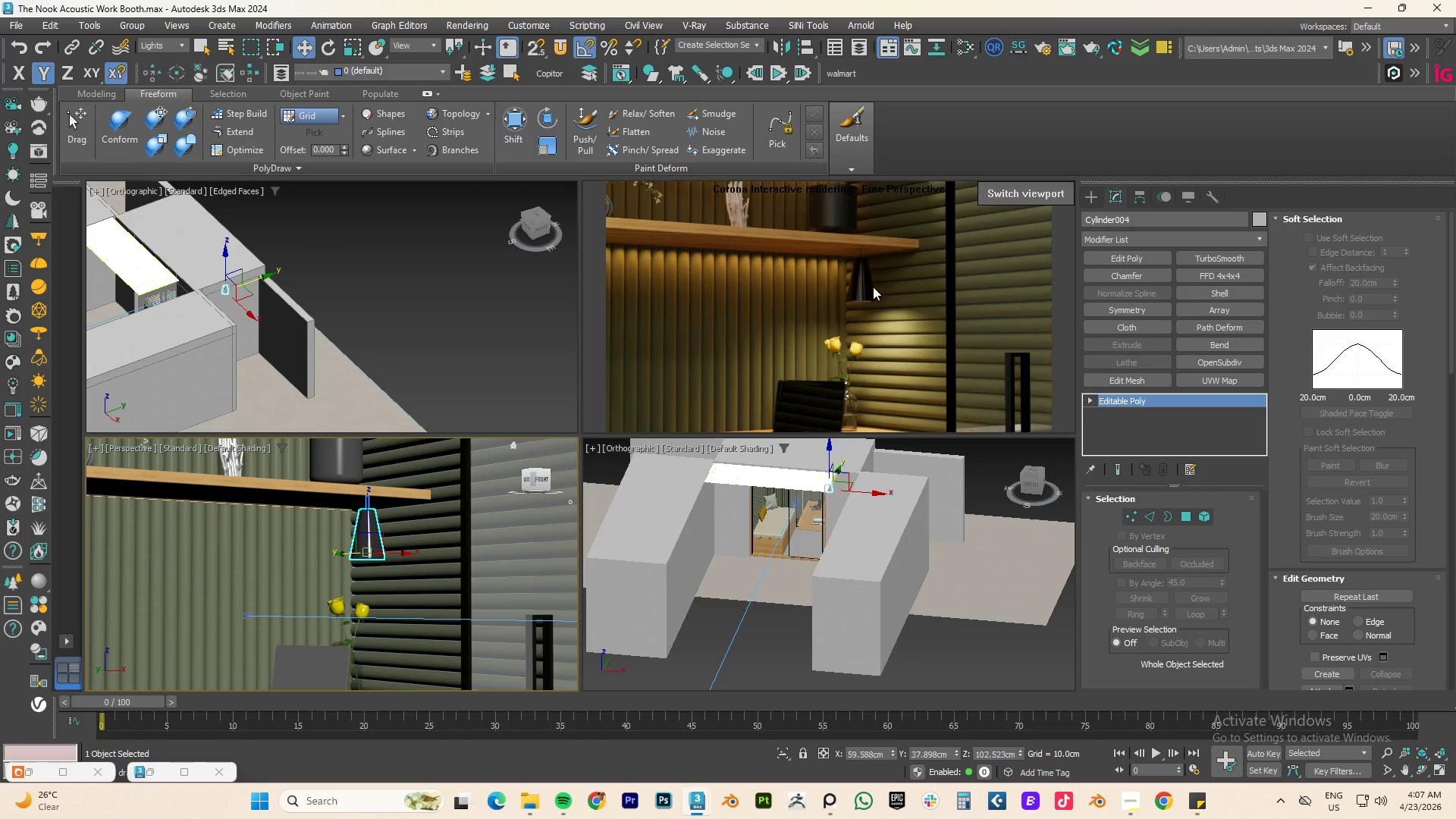 
left_click_drag(start_coordinate=[905, 281], to_coordinate=[821, 315])
 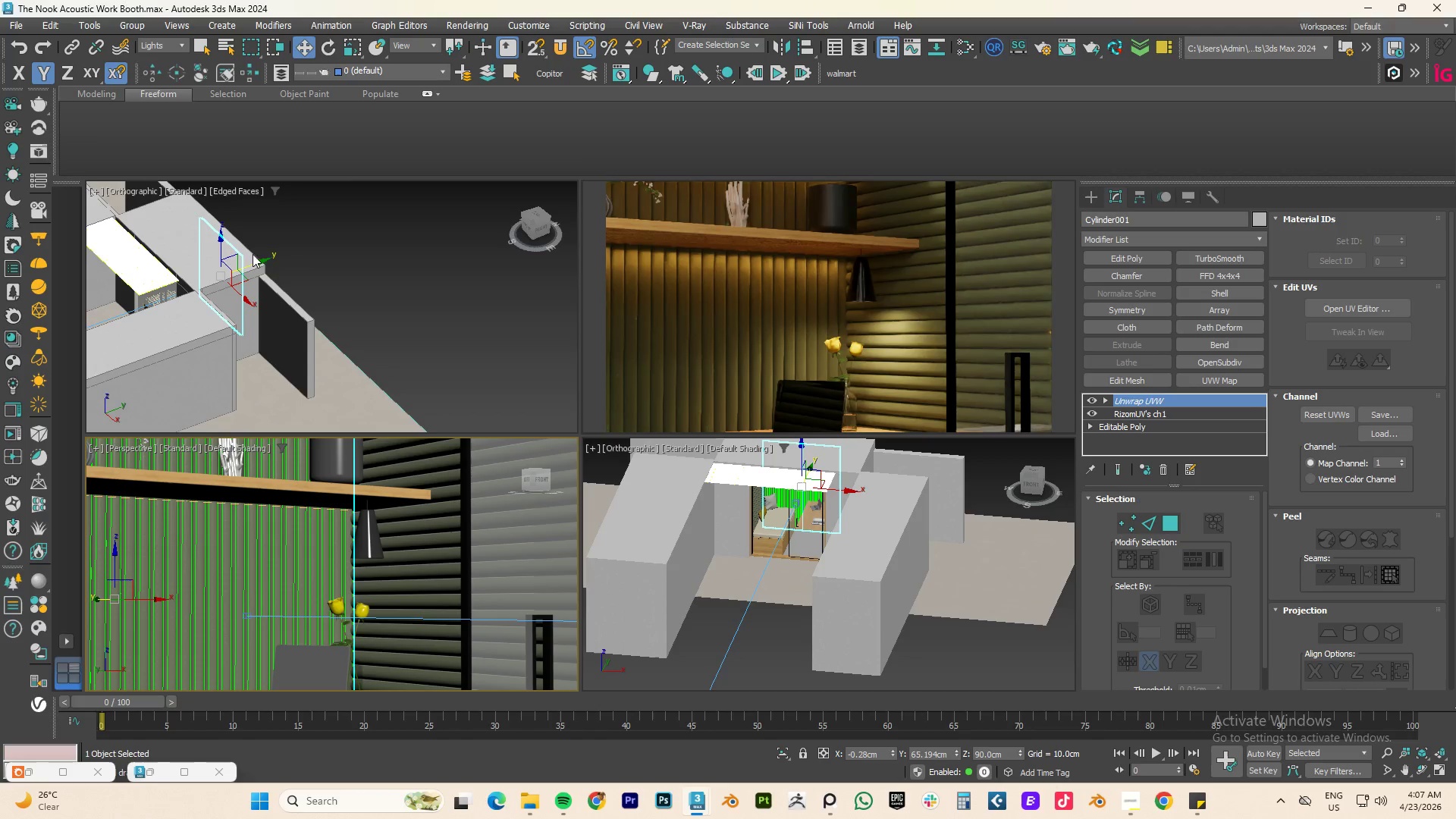 
left_click([369, 555])
 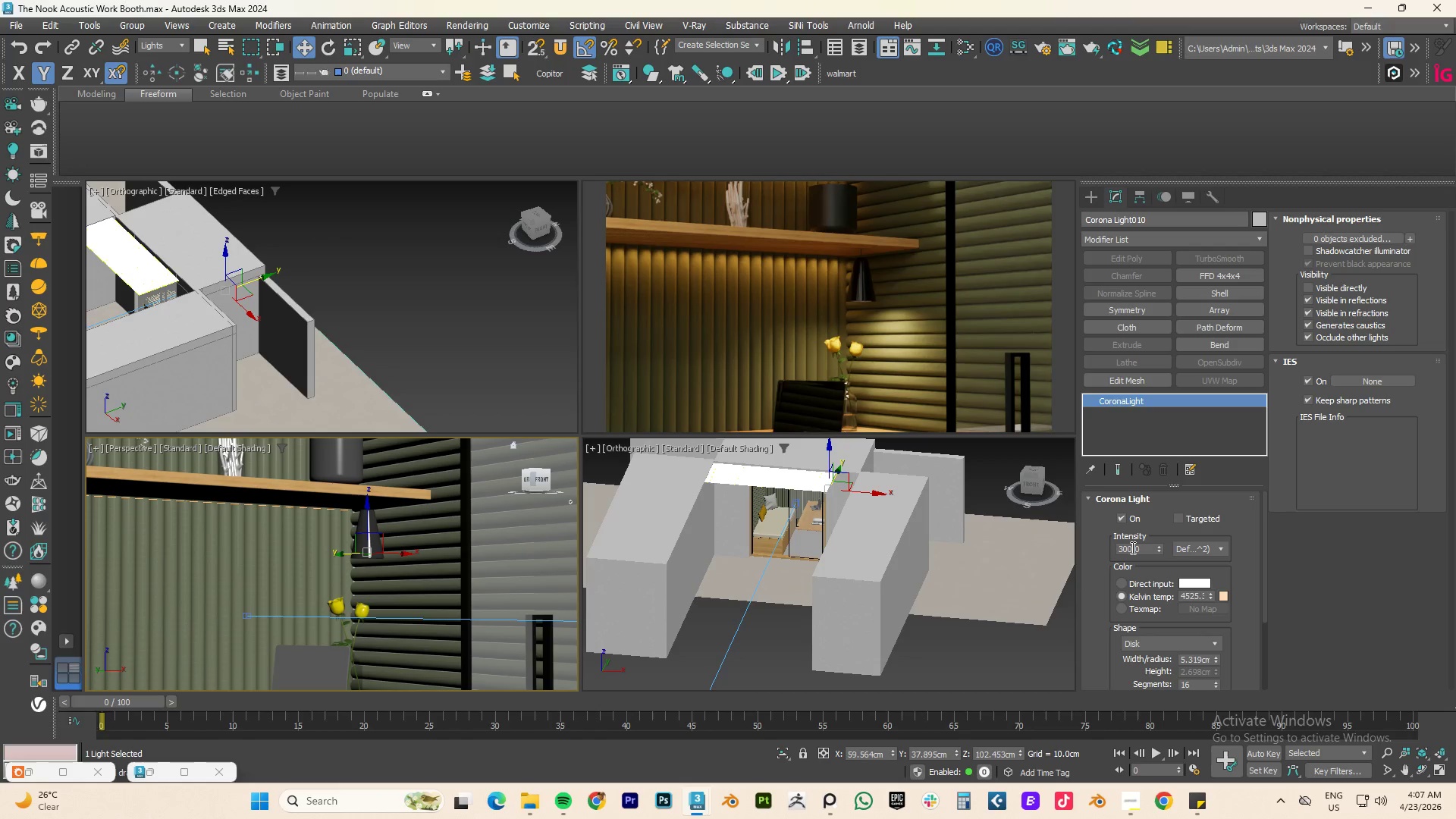 
wait(14.2)
 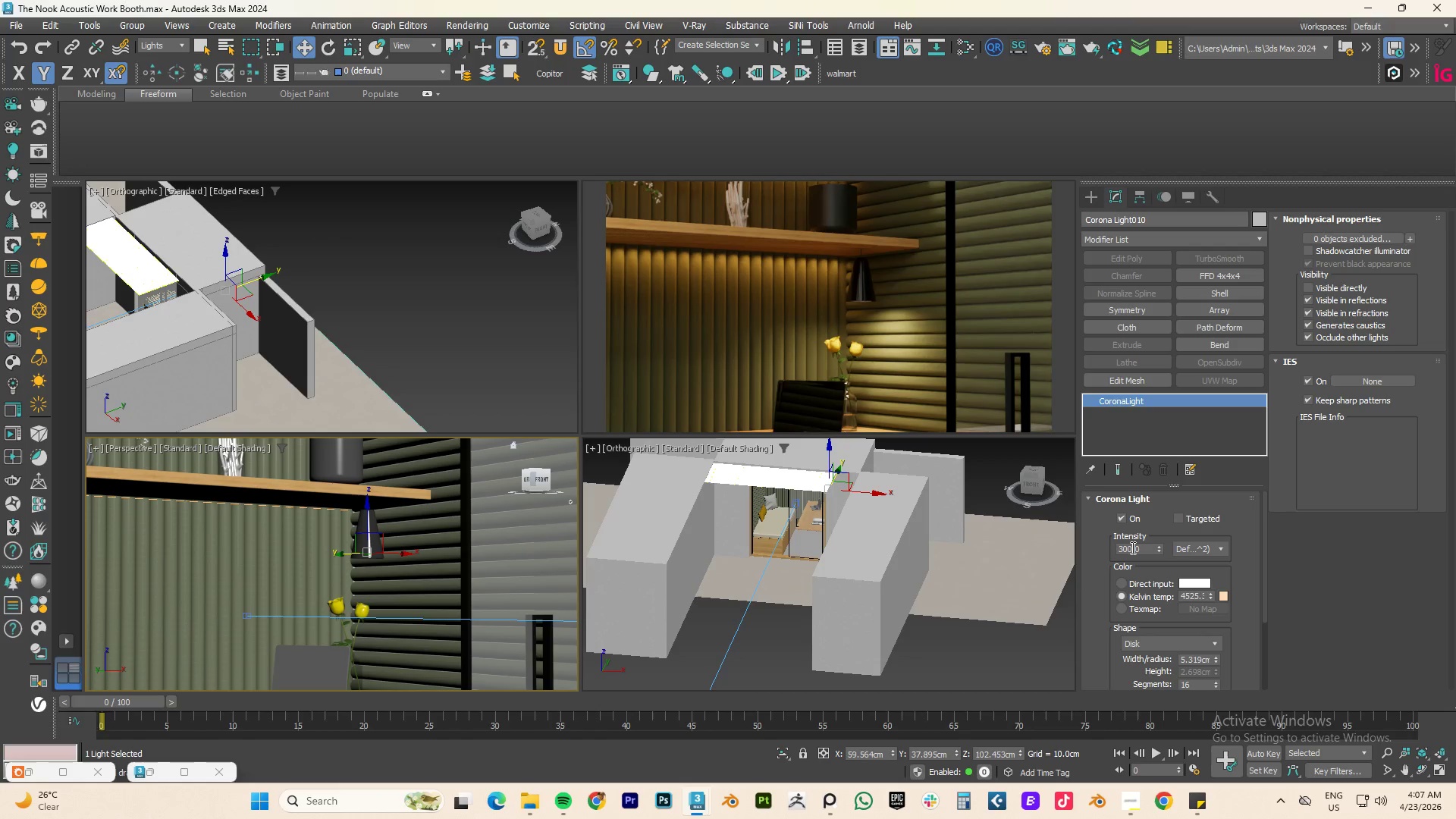 
left_click_drag(start_coordinate=[1159, 551], to_coordinate=[1165, 505])
 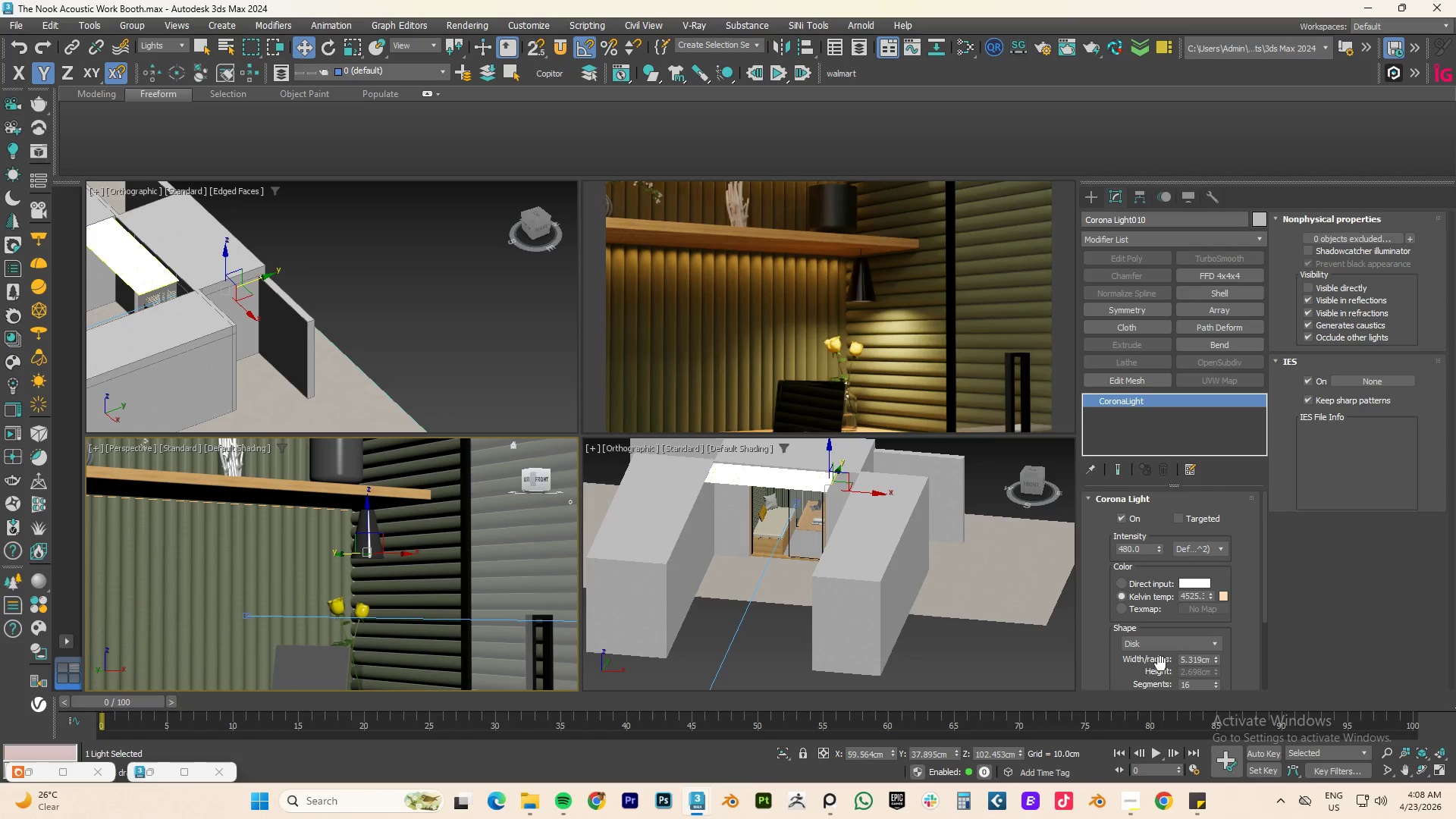 
scroll: coordinate [1117, 676], scroll_direction: down, amount: 2.0
 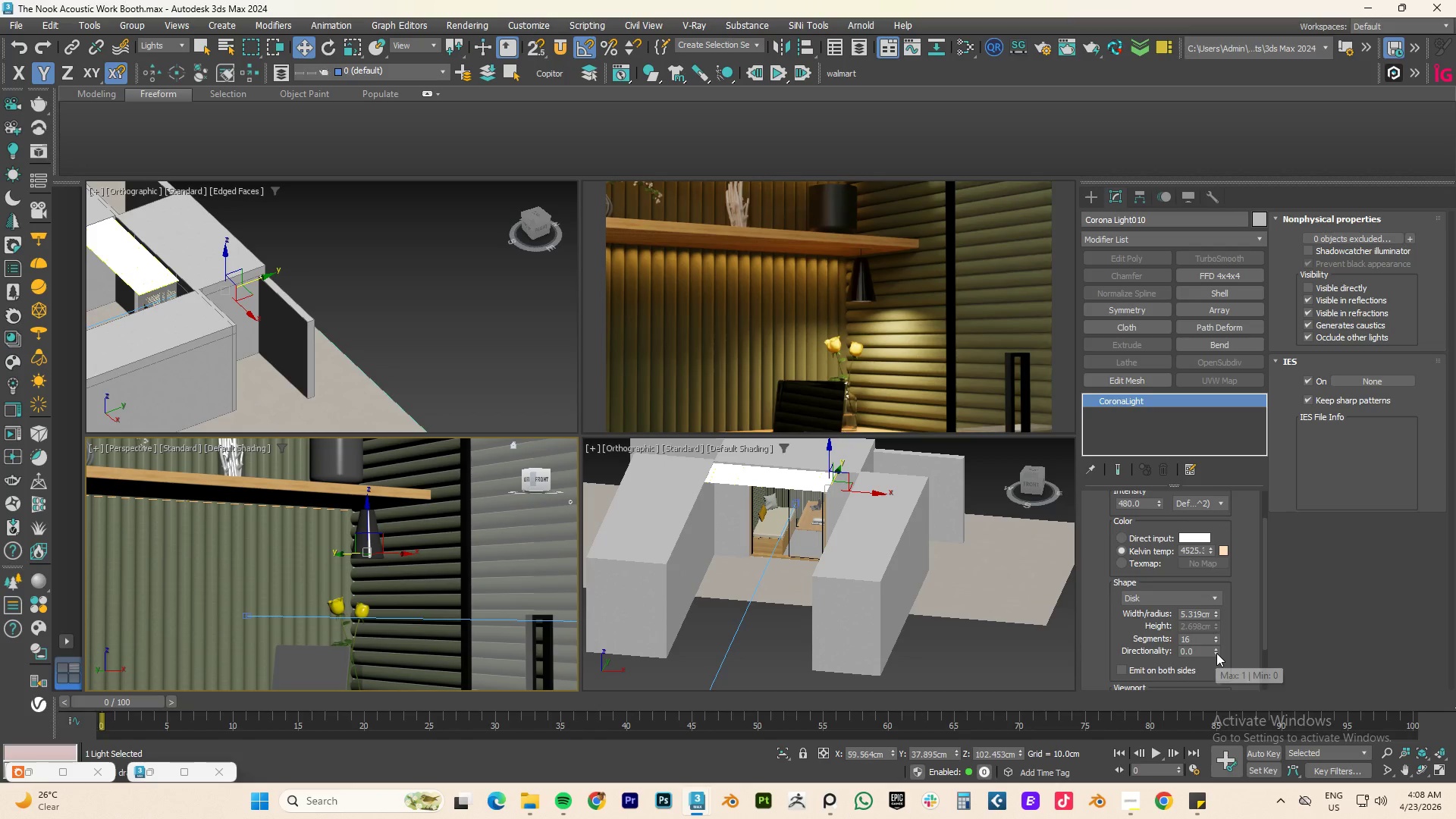 
left_click_drag(start_coordinate=[1216, 651], to_coordinate=[1220, 694])
 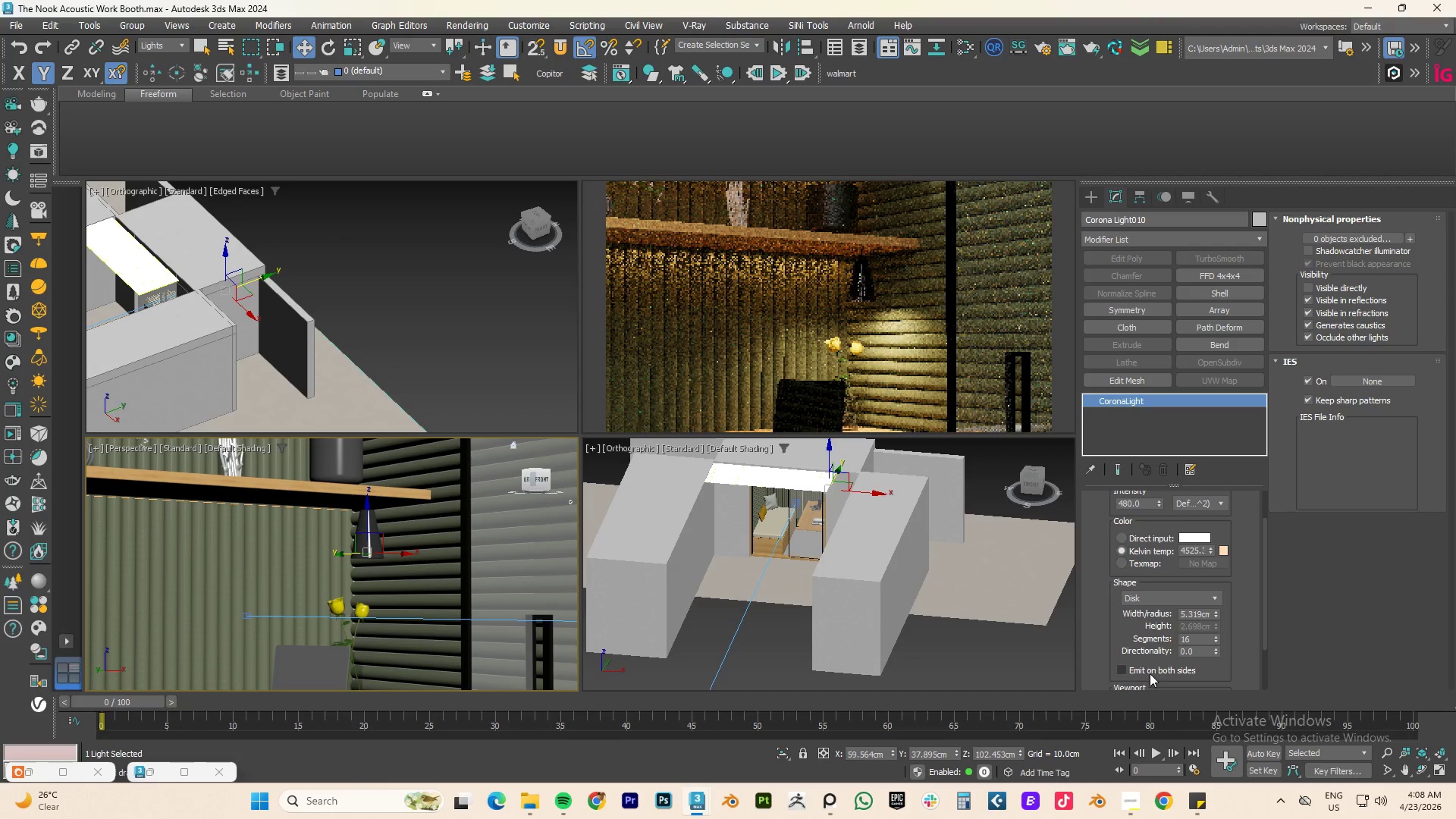 
left_click([1150, 672])
 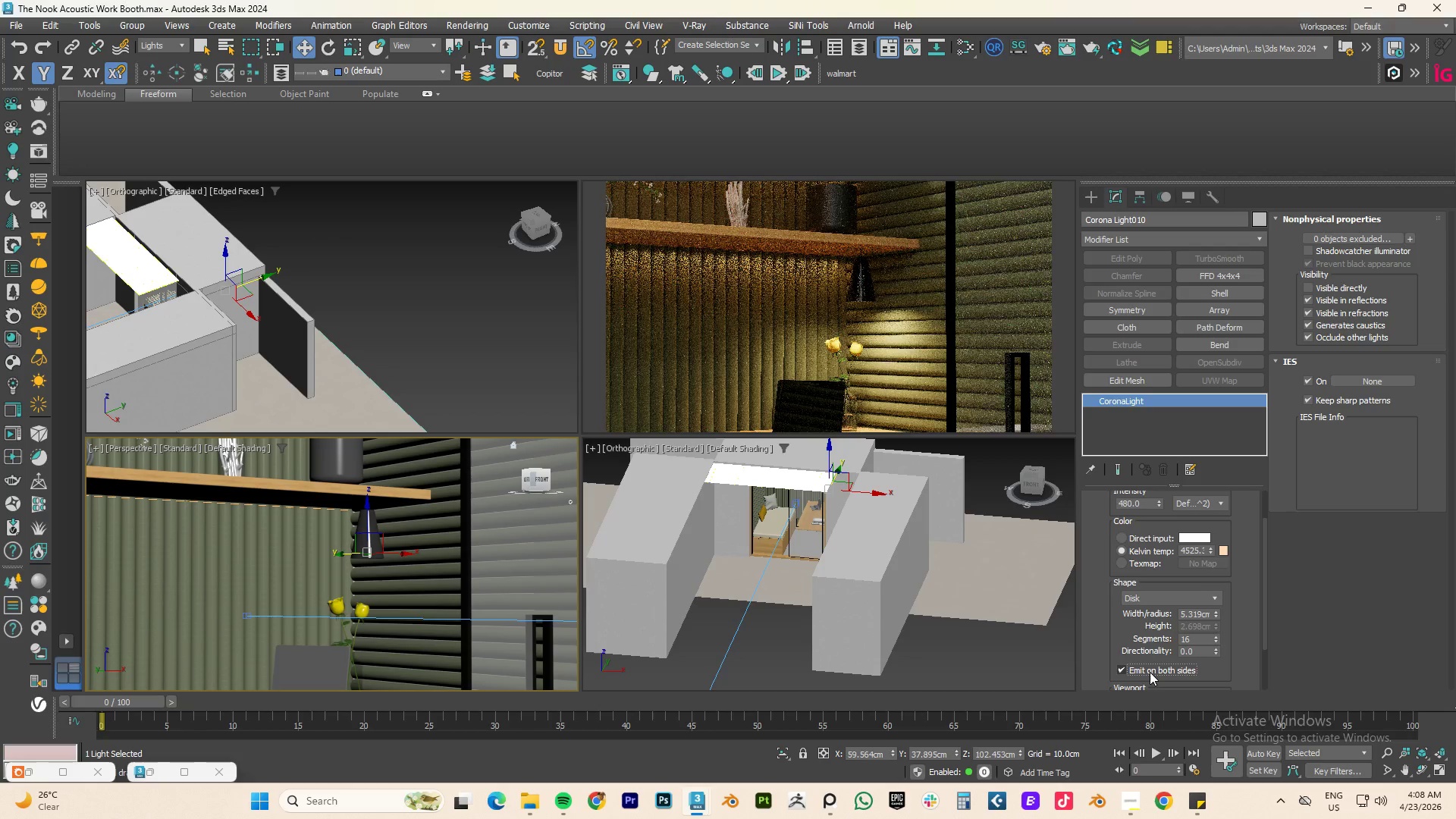 
left_click([1150, 672])
 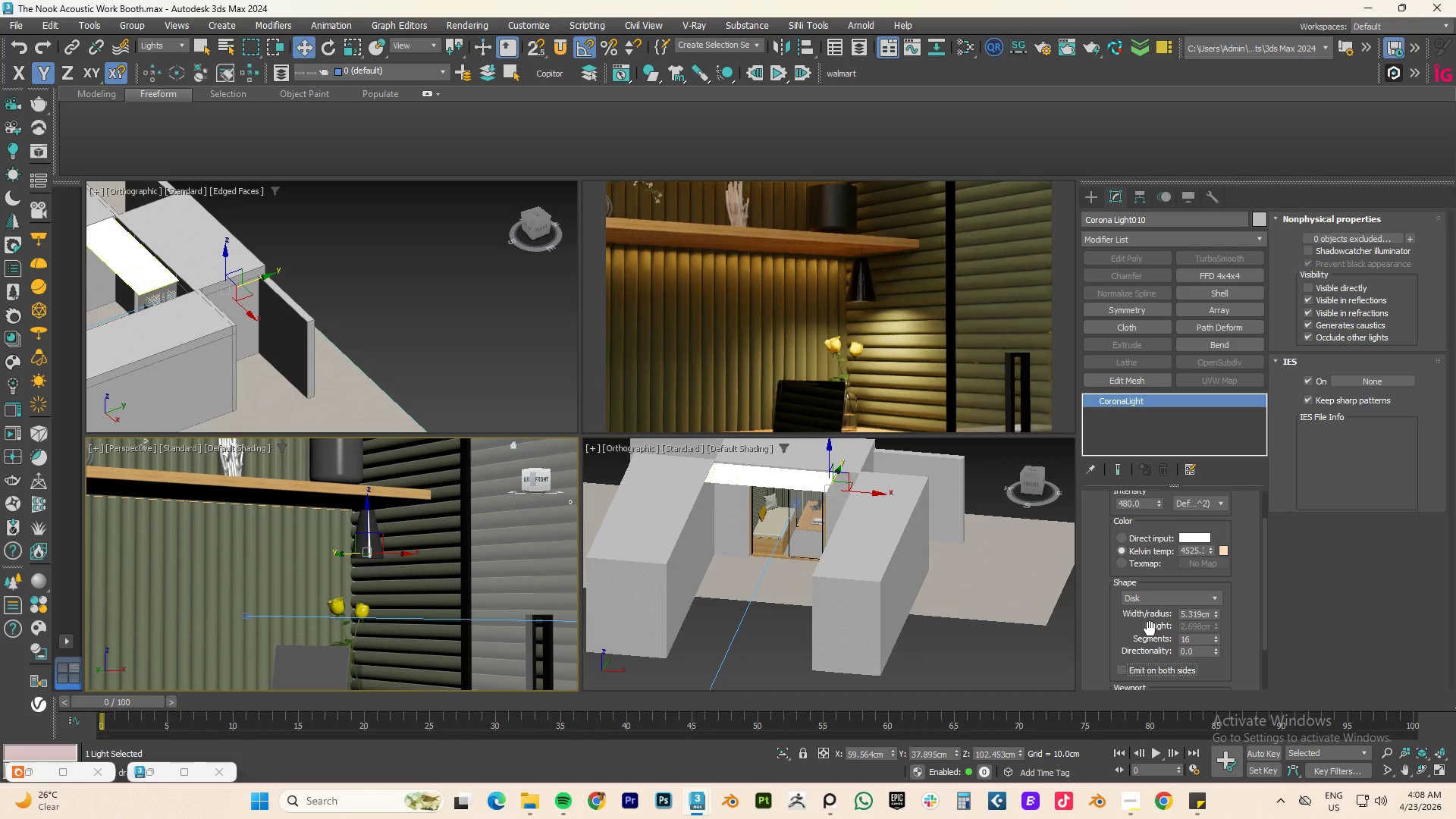 
scroll: coordinate [428, 529], scroll_direction: down, amount: 6.0
 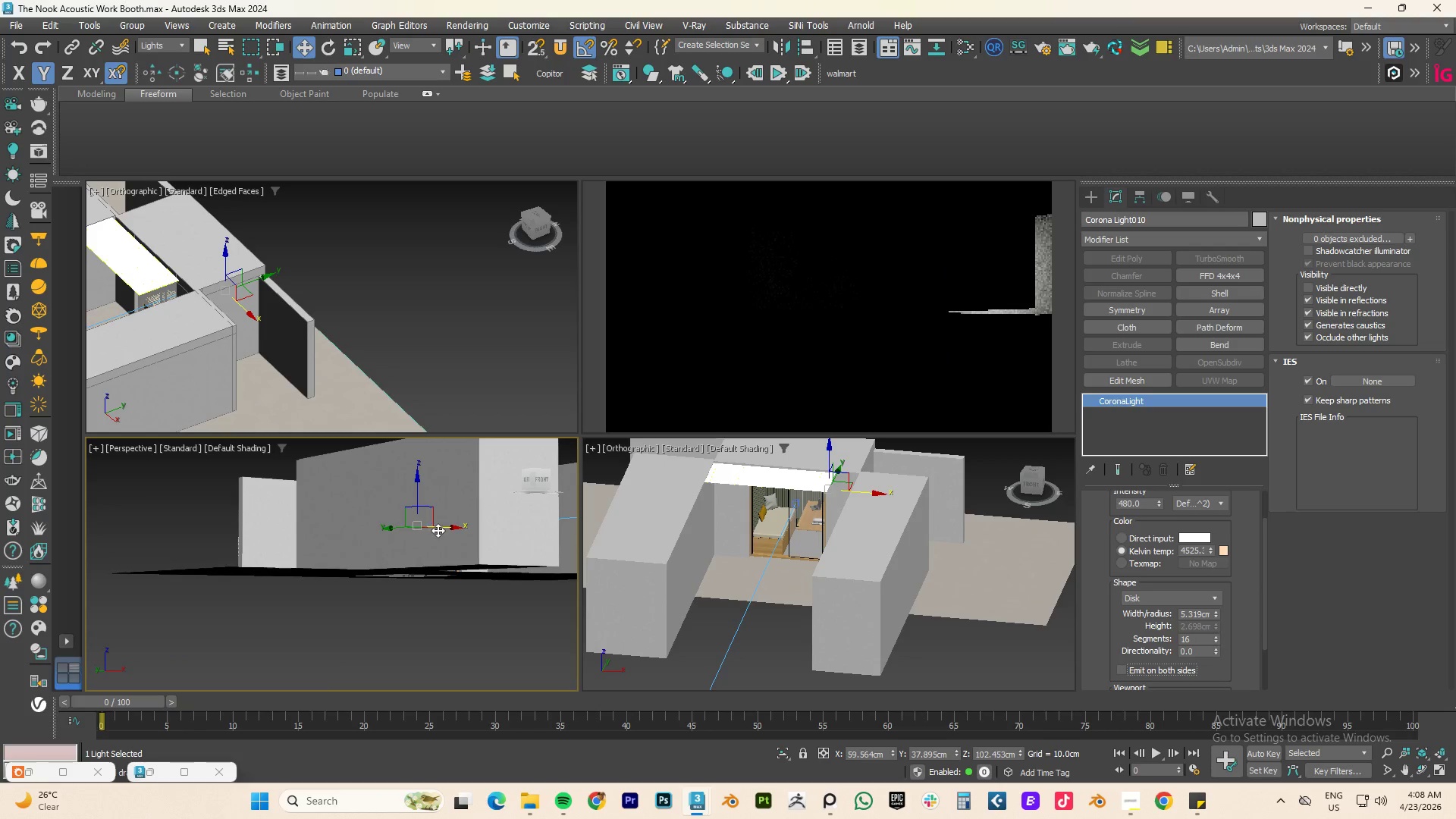 
hold_key(key=AltLeft, duration=1.53)
 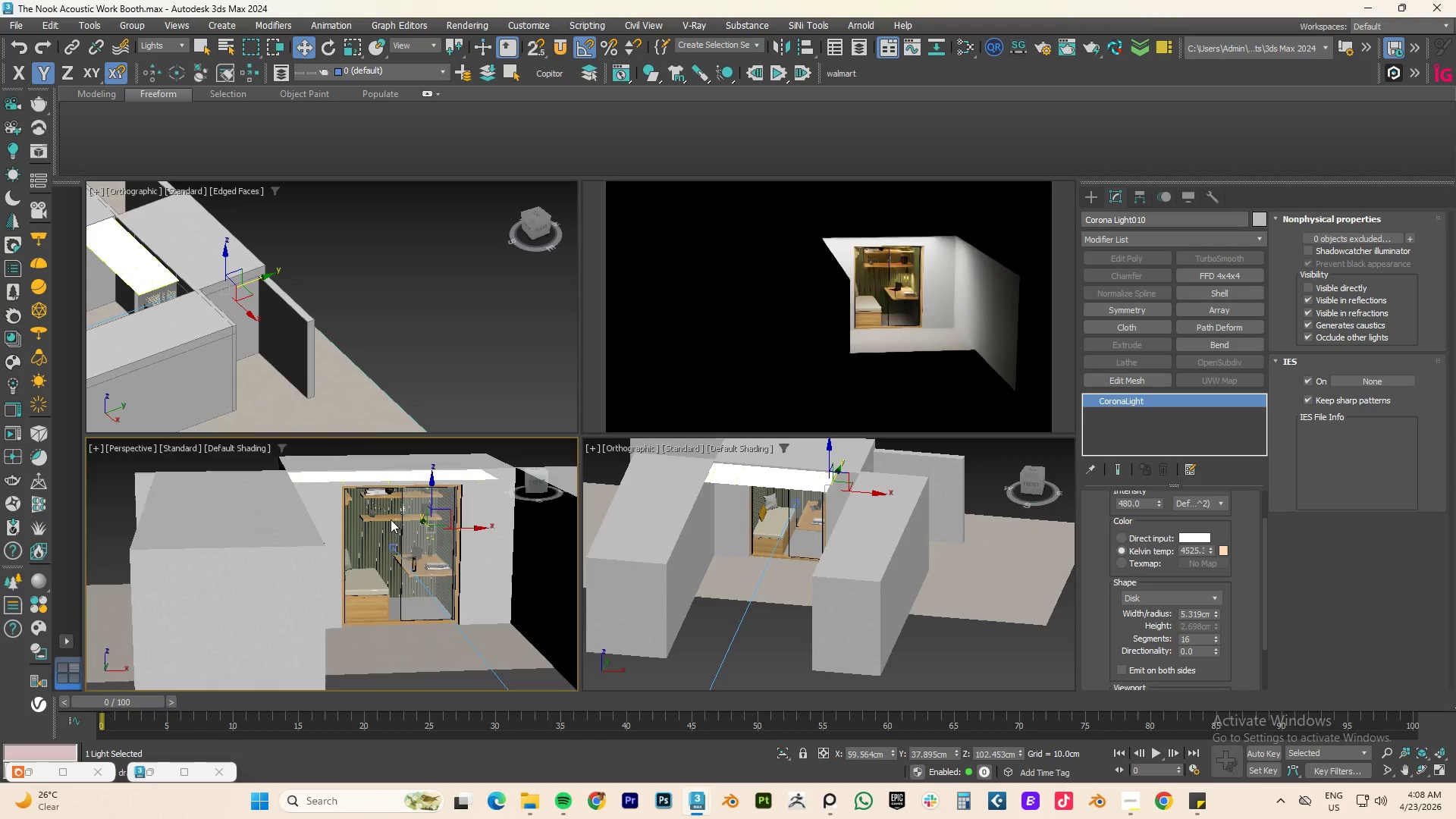 
hold_key(key=AltLeft, duration=1.25)
 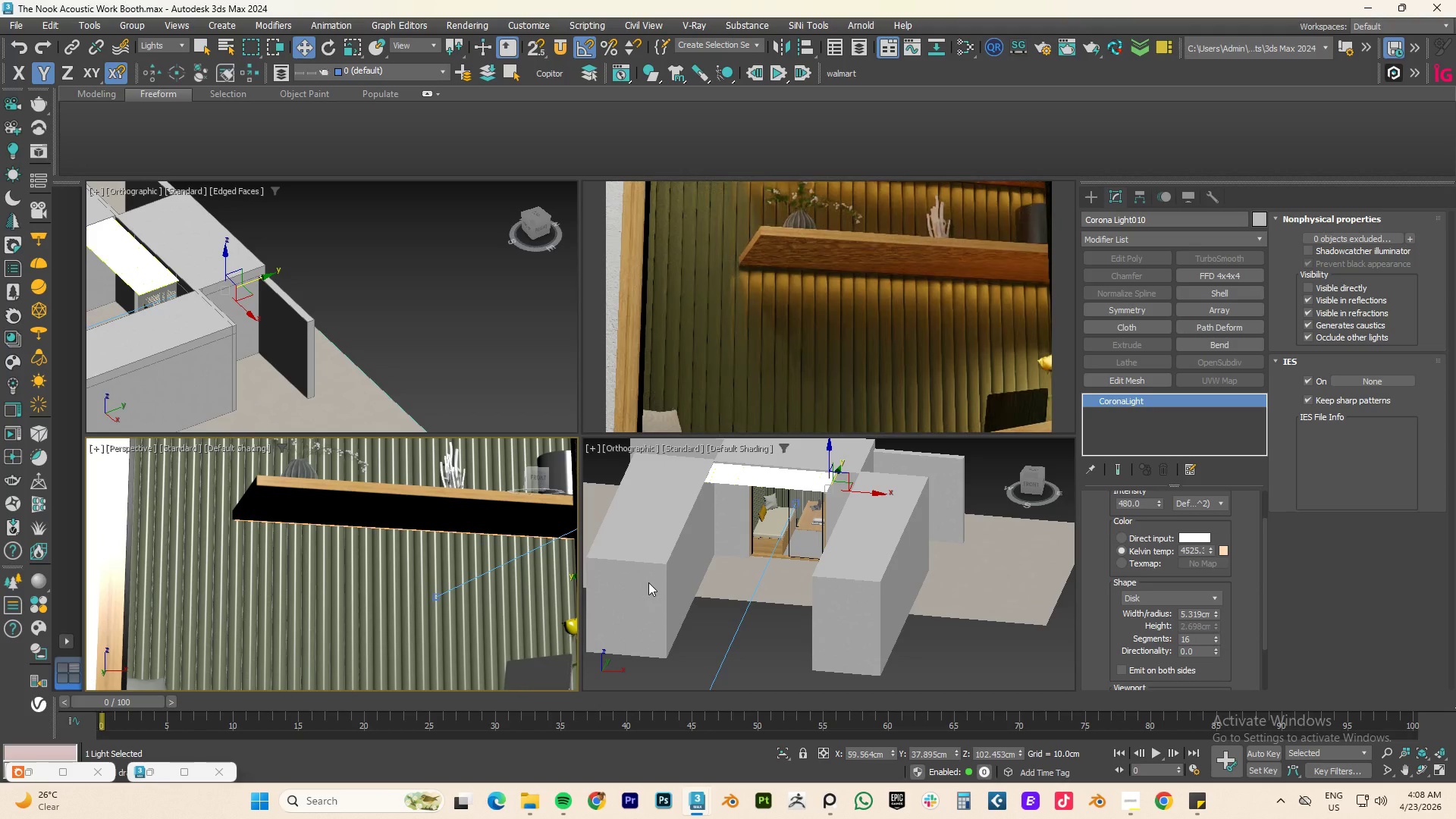 
scroll: coordinate [391, 519], scroll_direction: up, amount: 5.0
 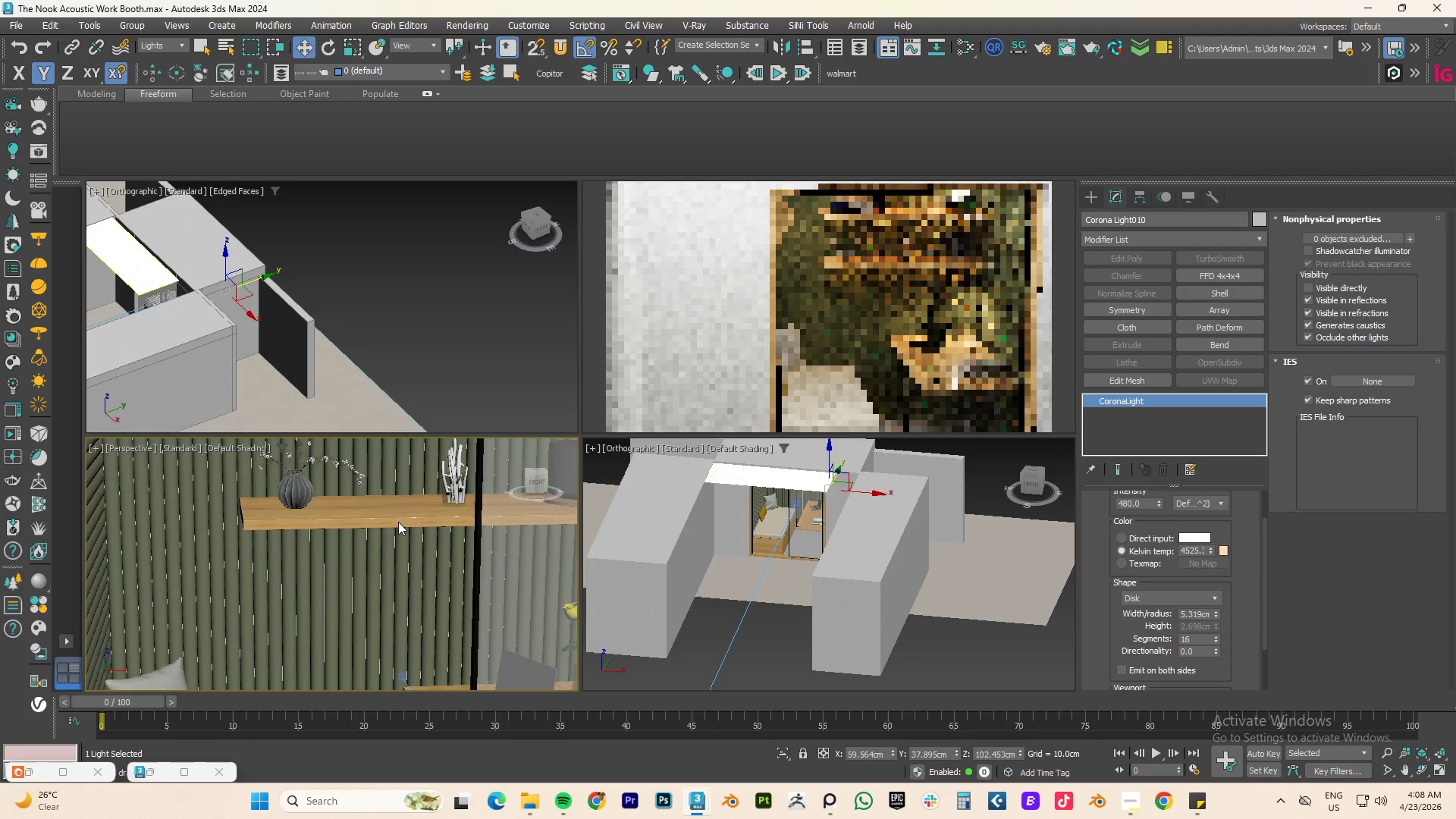 
scroll: coordinate [520, 577], scroll_direction: down, amount: 2.0
 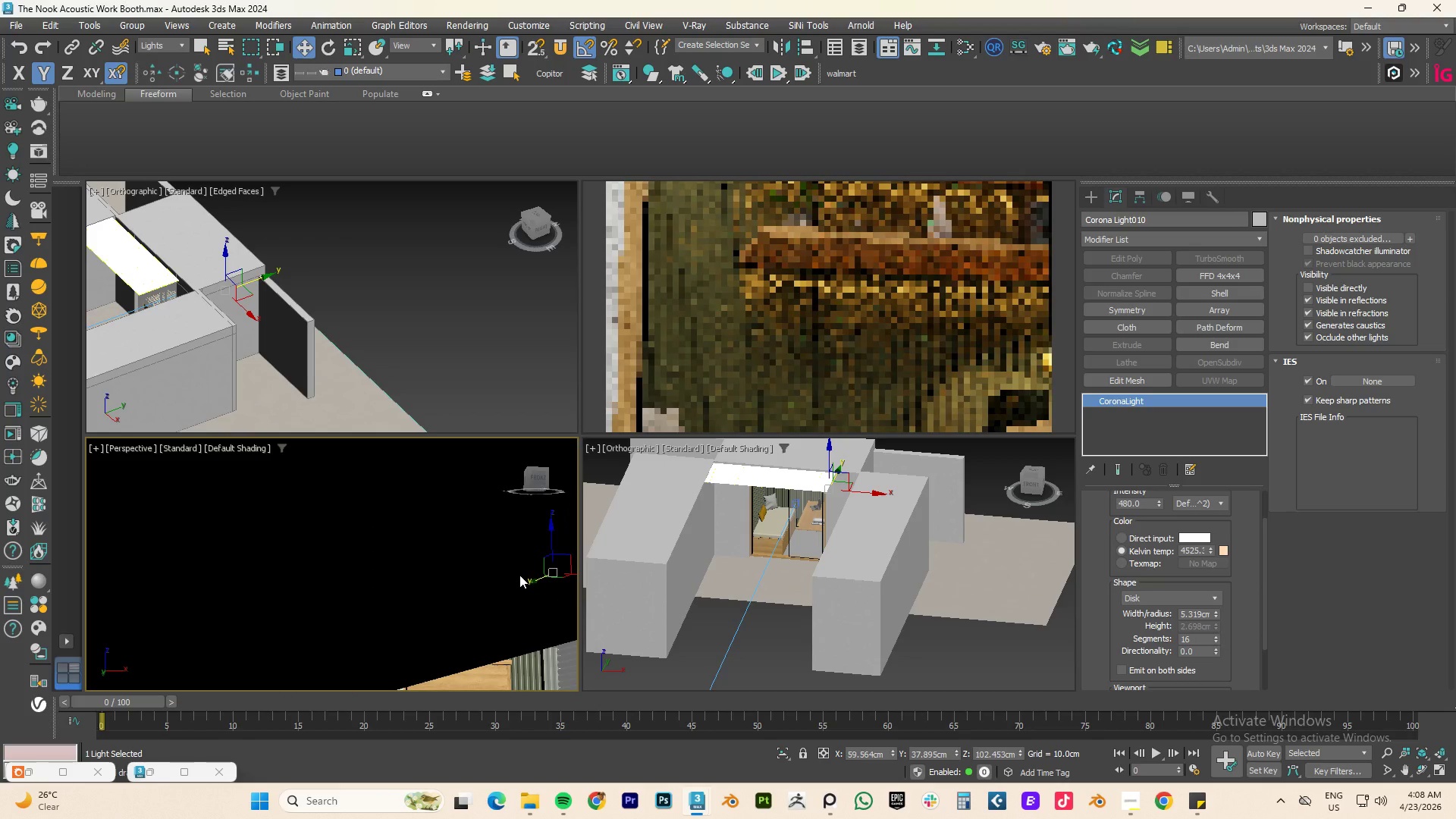 
hold_key(key=AltLeft, duration=0.69)
 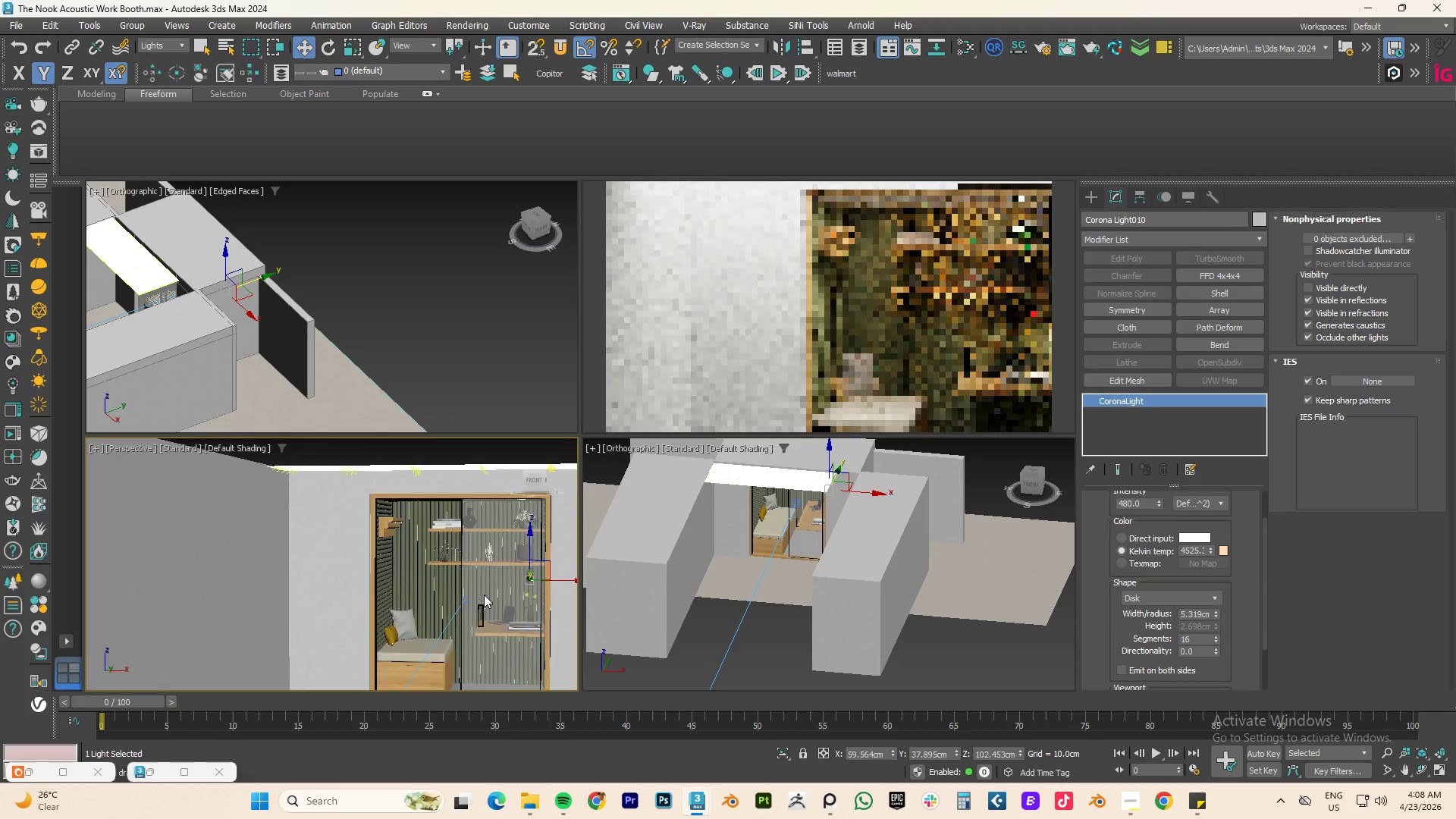 
hold_key(key=AltLeft, duration=0.55)
 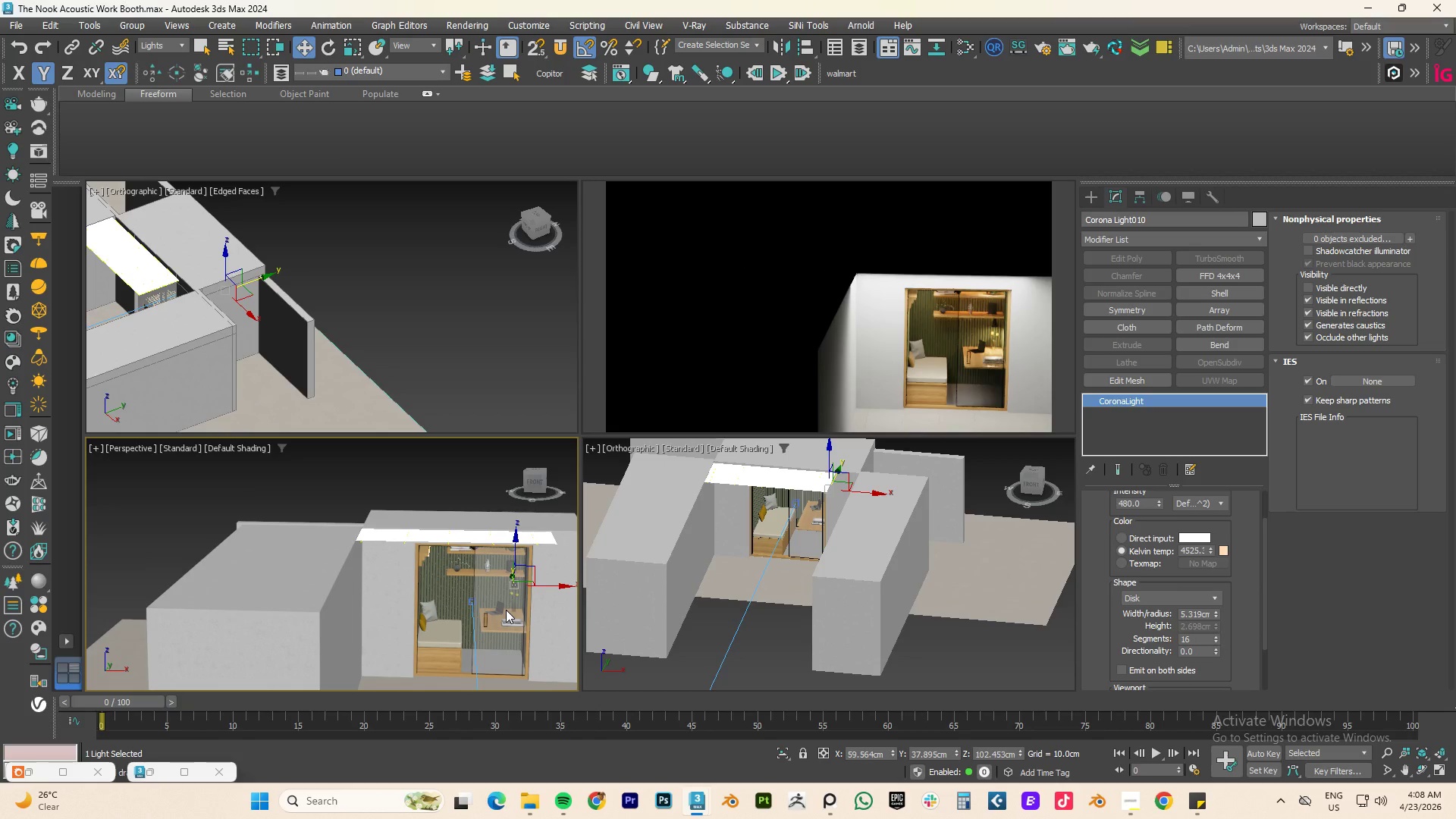 
scroll: coordinate [484, 595], scroll_direction: down, amount: 2.0
 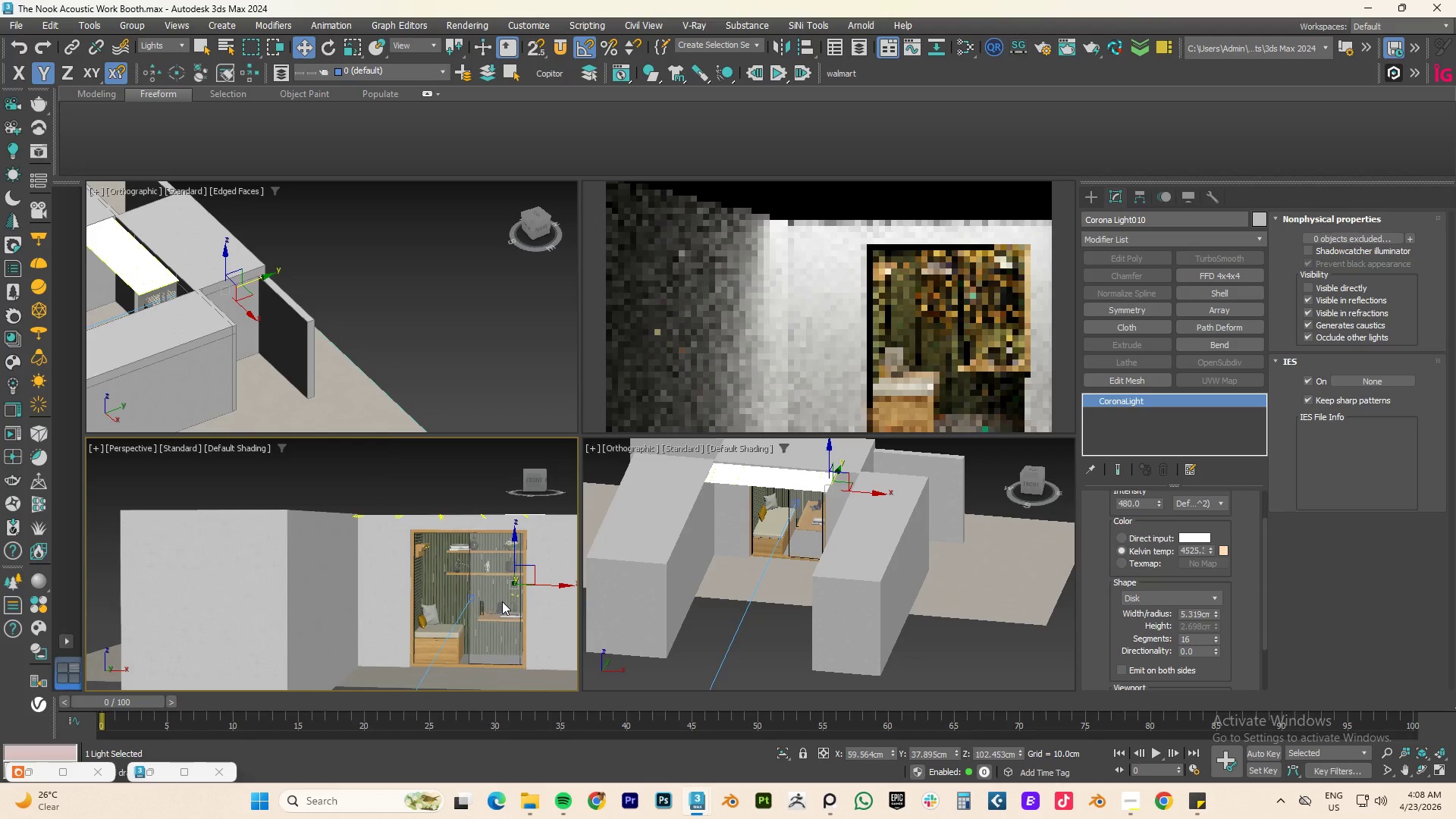 
key(F3)
 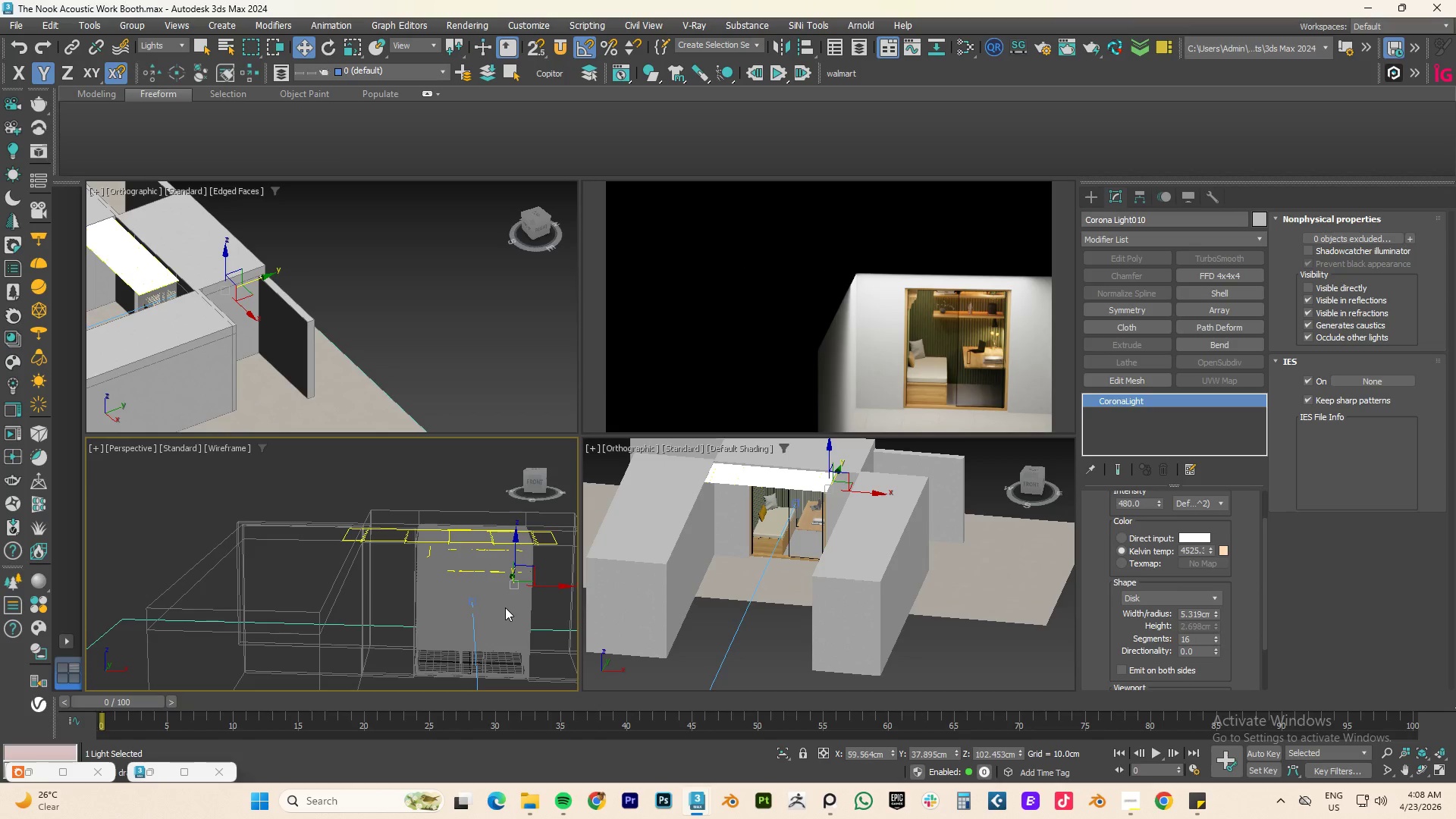 
type(tz)
 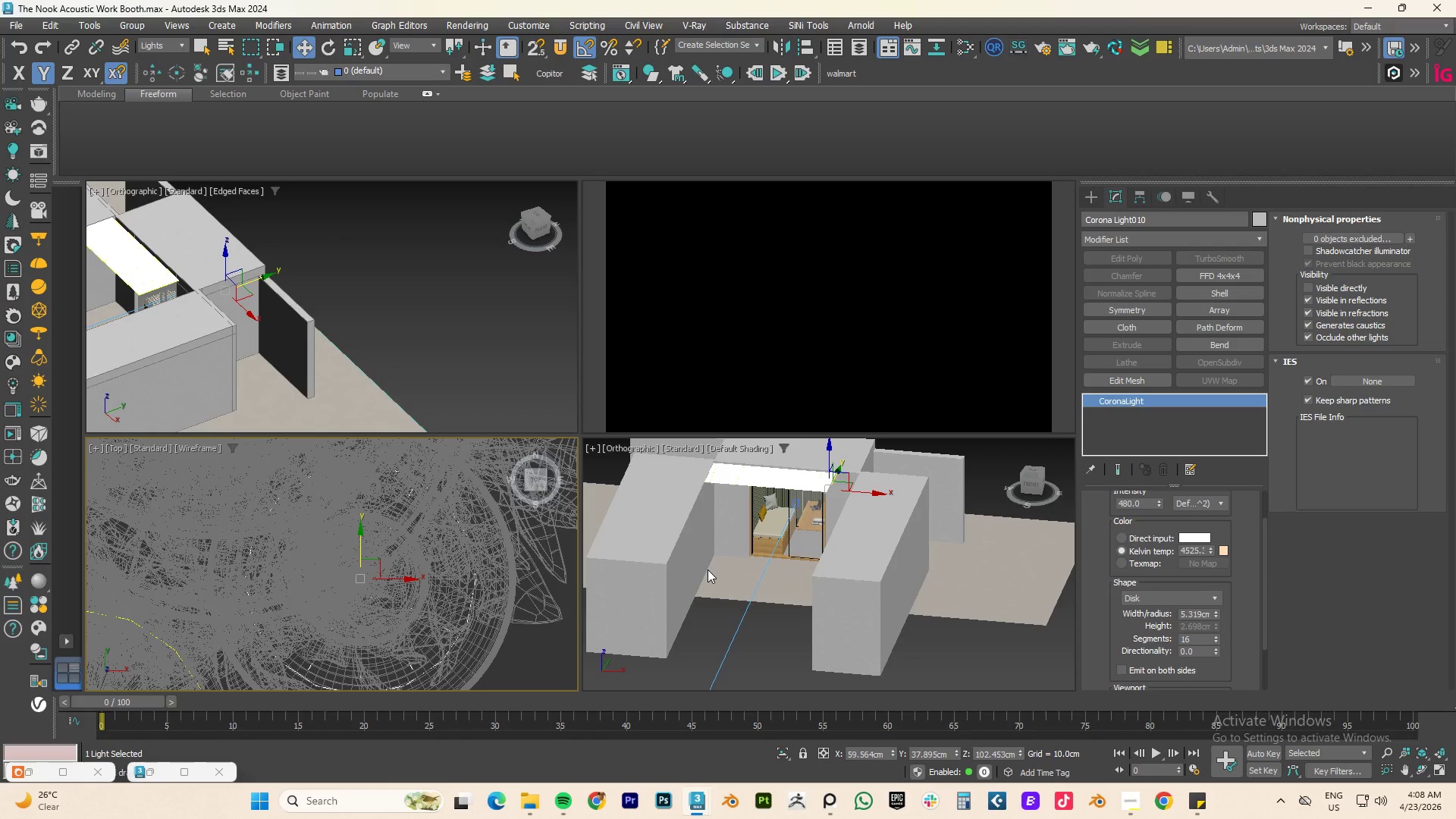 
scroll: coordinate [237, 305], scroll_direction: up, amount: 1.0
 